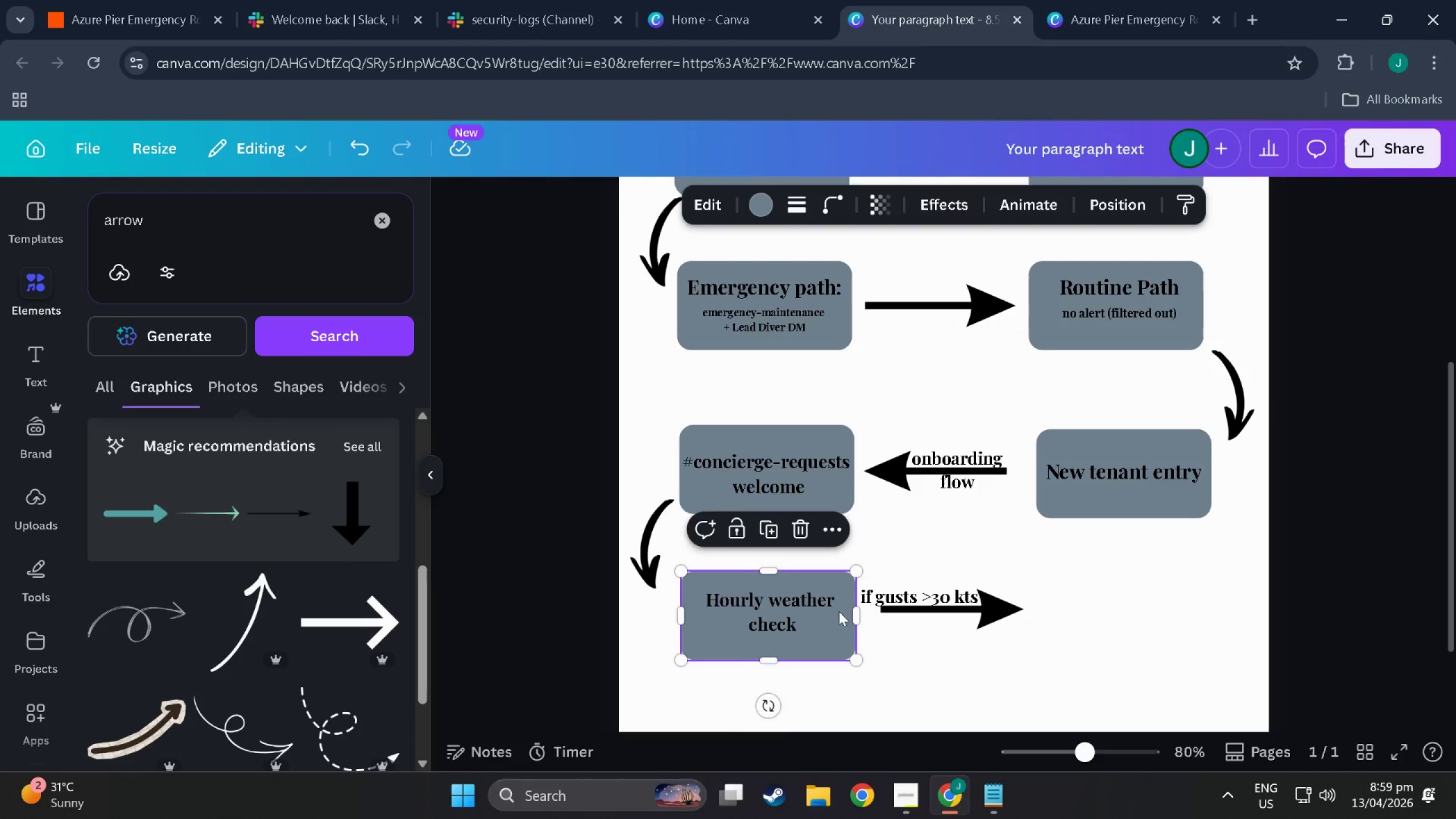 
key(Control+V)
 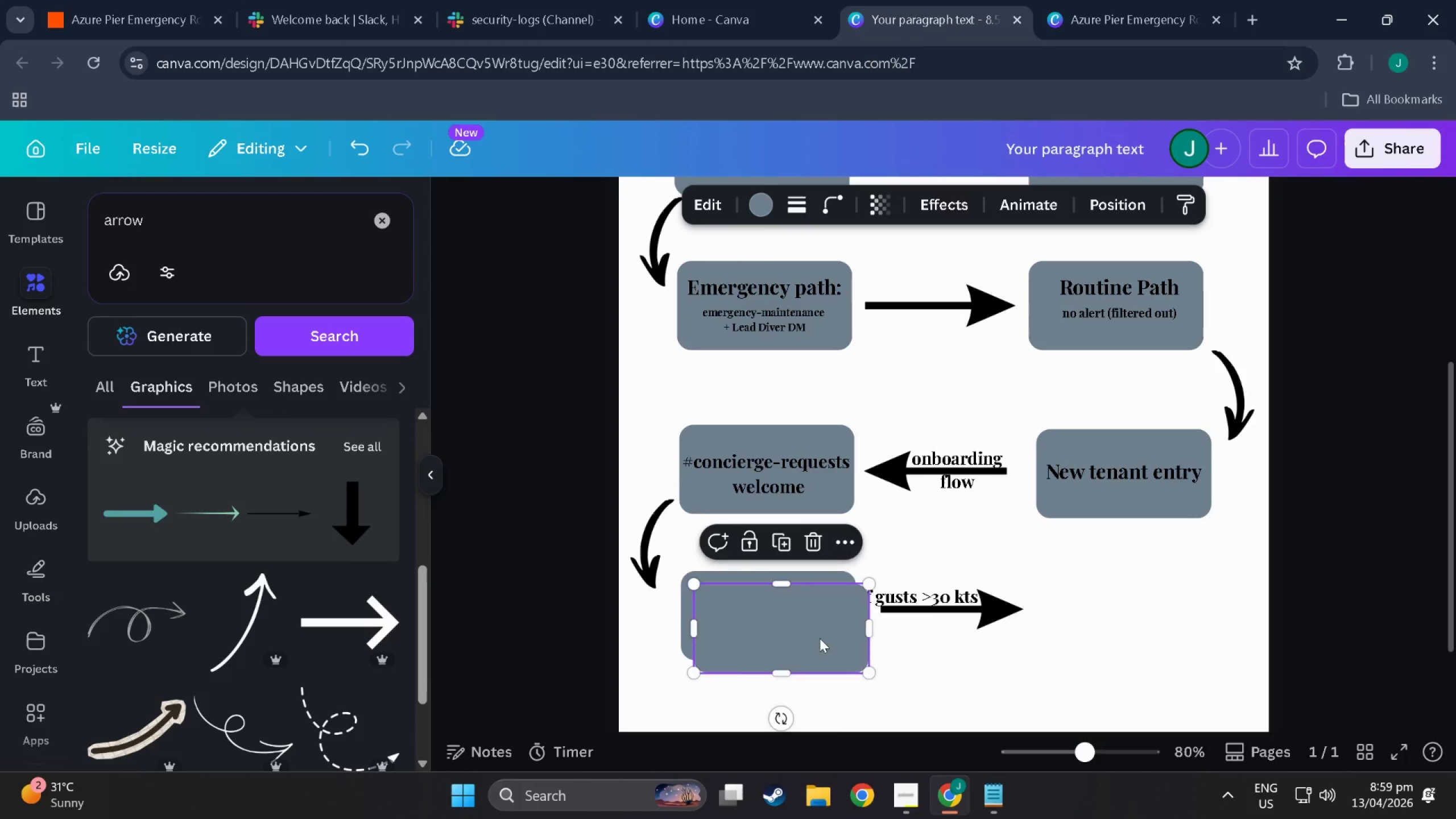 
left_click_drag(start_coordinate=[820, 638], to_coordinate=[1166, 620])
 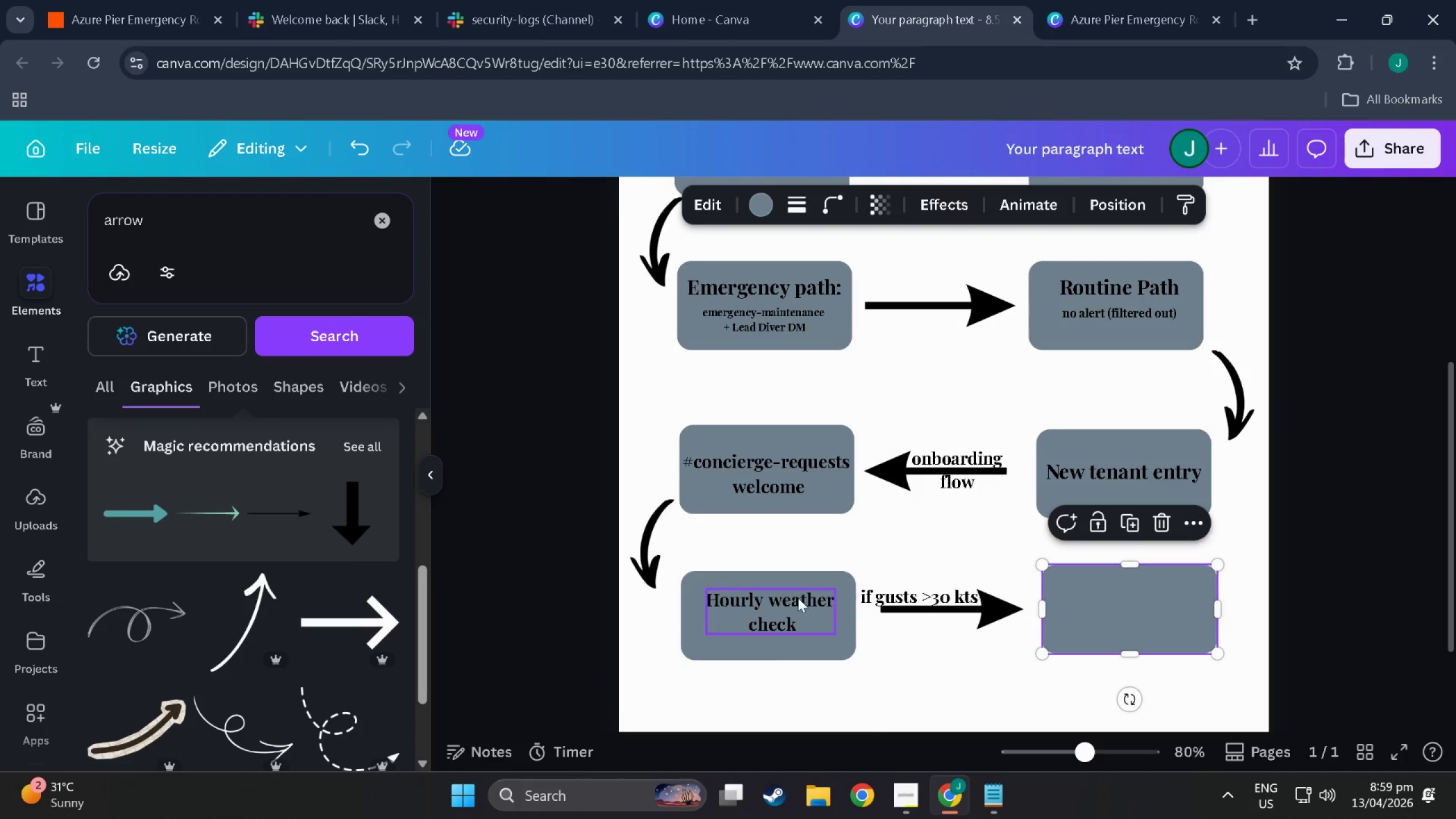 
left_click([787, 598])
 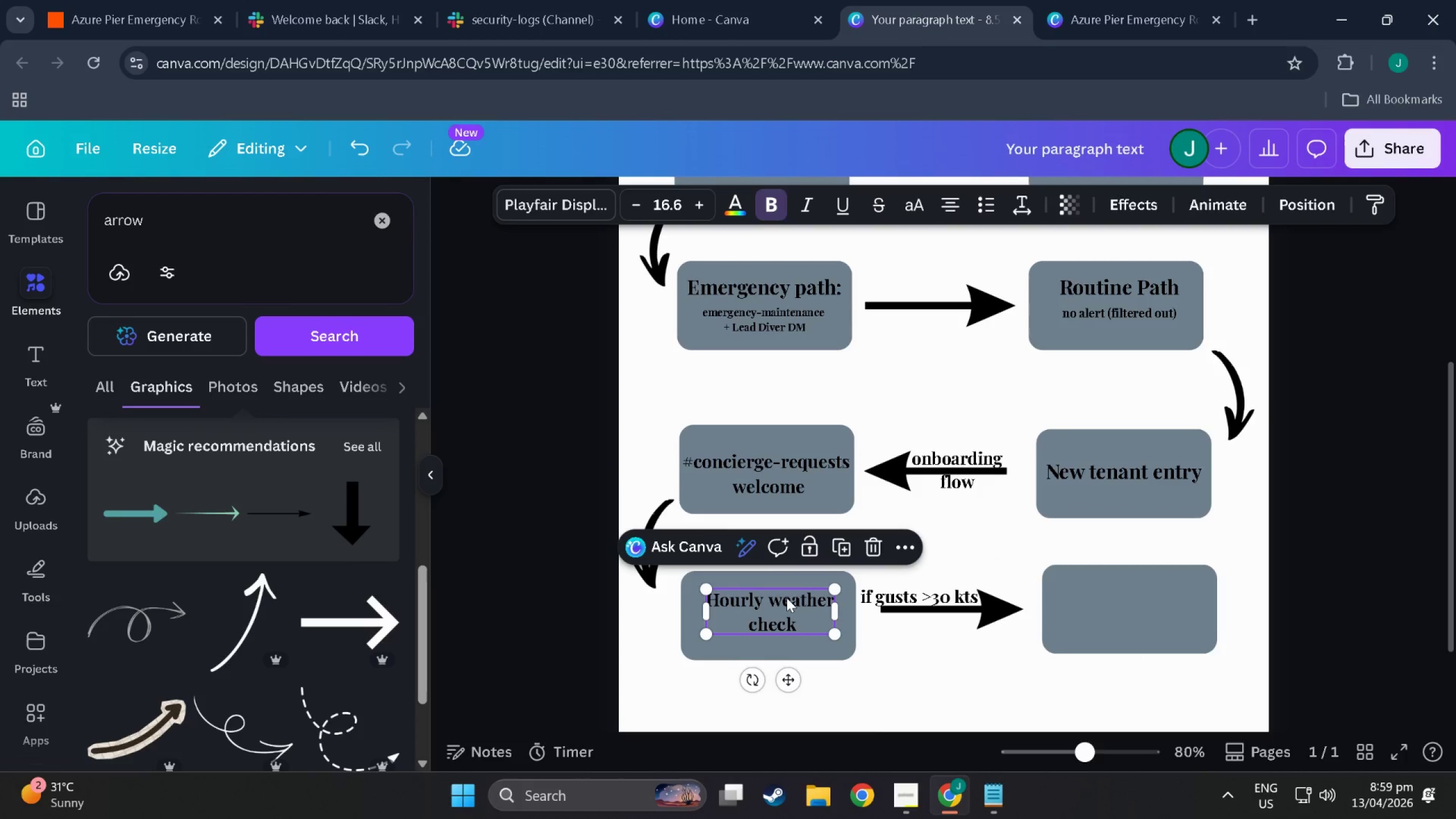 
key(Control+C)
 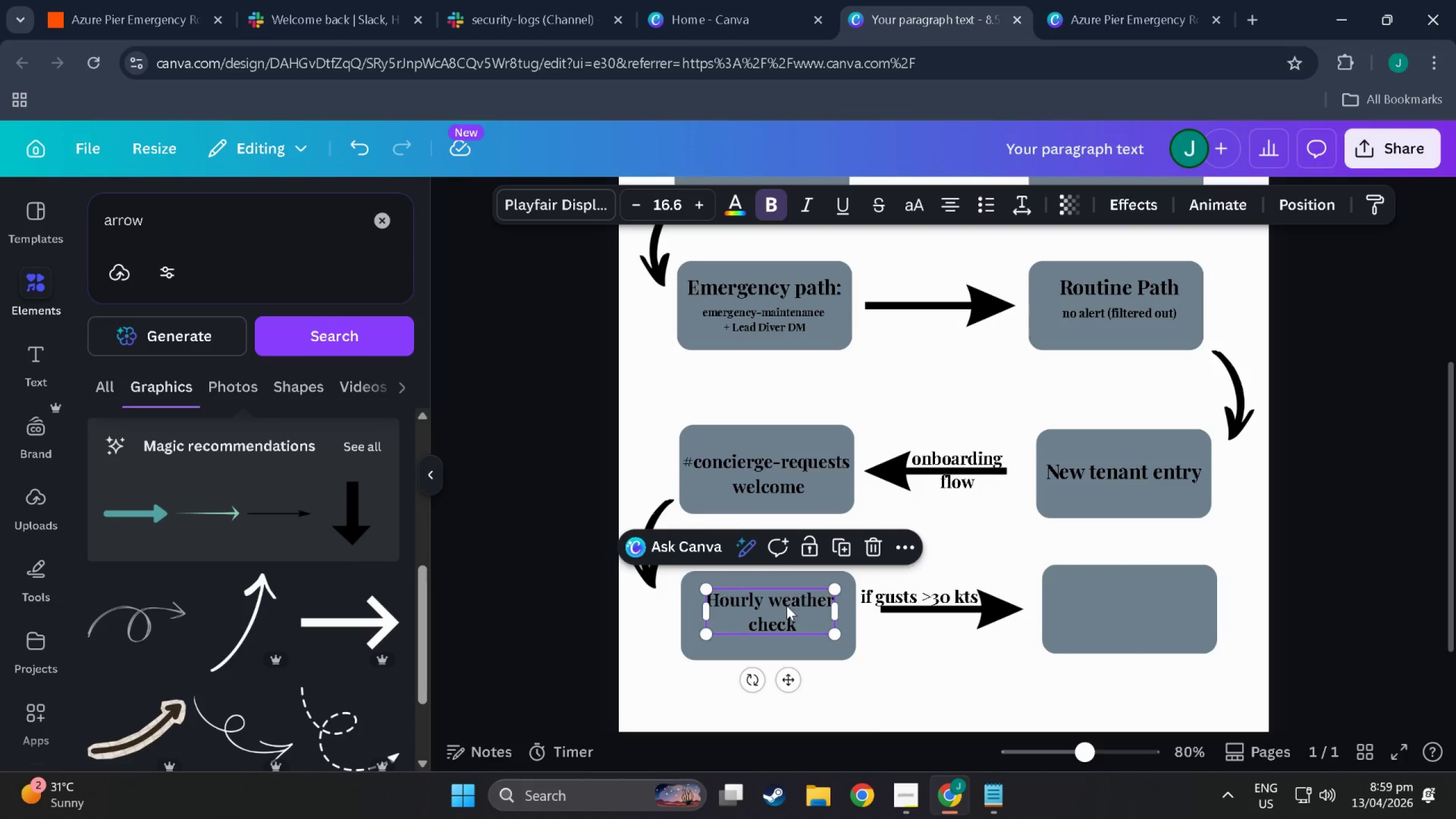 
key(Control+V)
 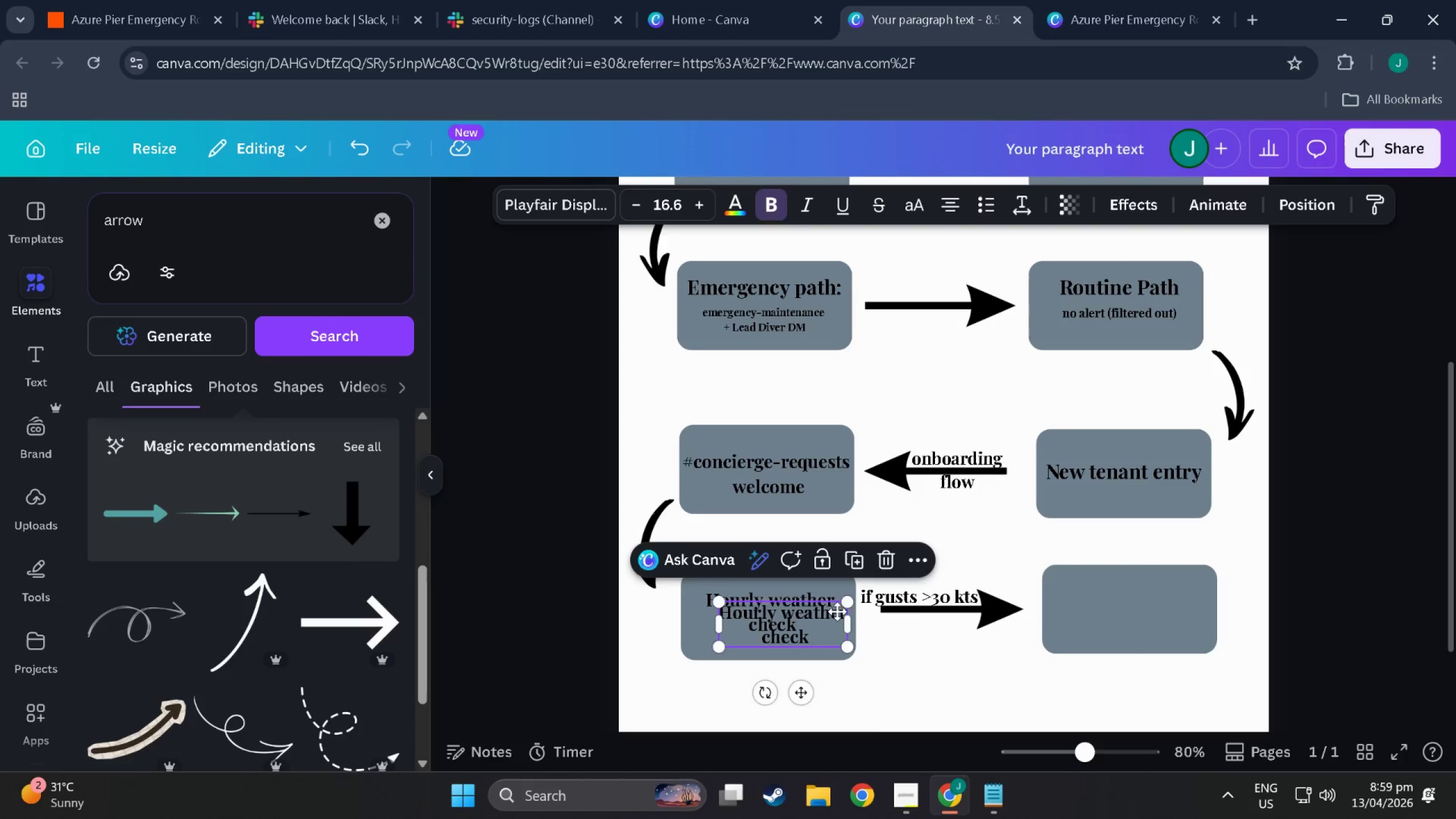 
left_click_drag(start_coordinate=[787, 608], to_coordinate=[1135, 588])
 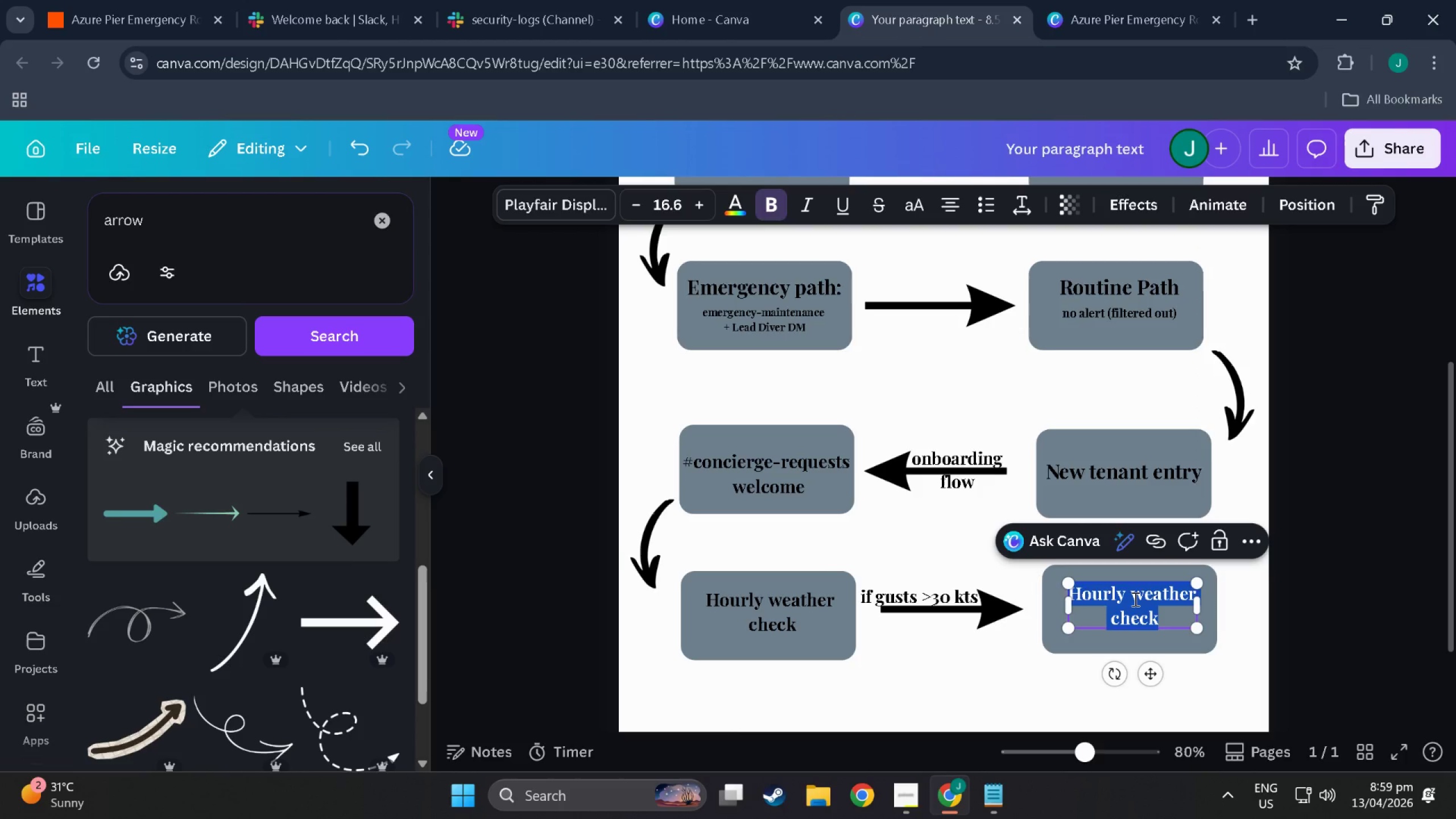 
double_click([1134, 599])
 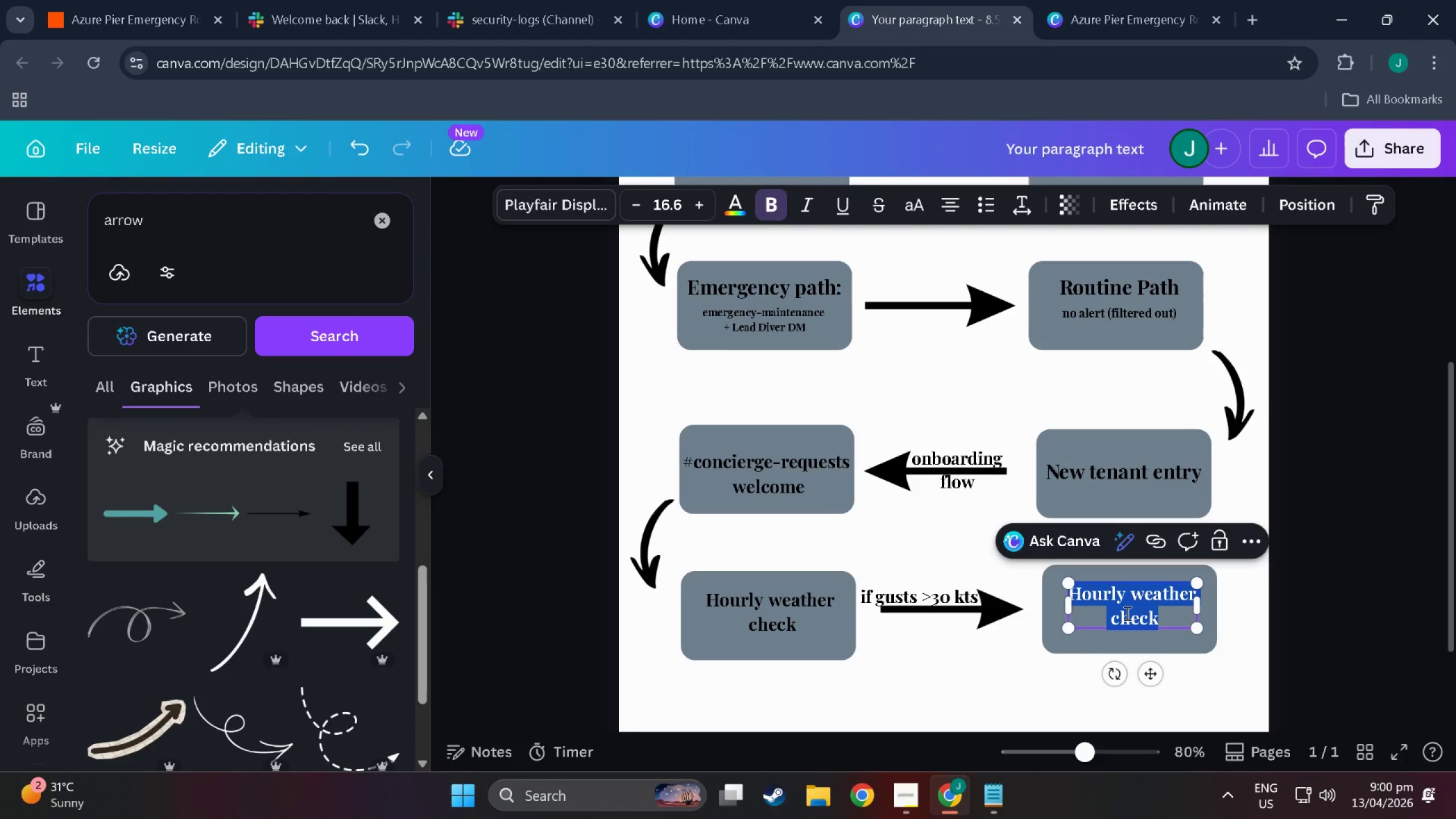 
wait(17.47)
 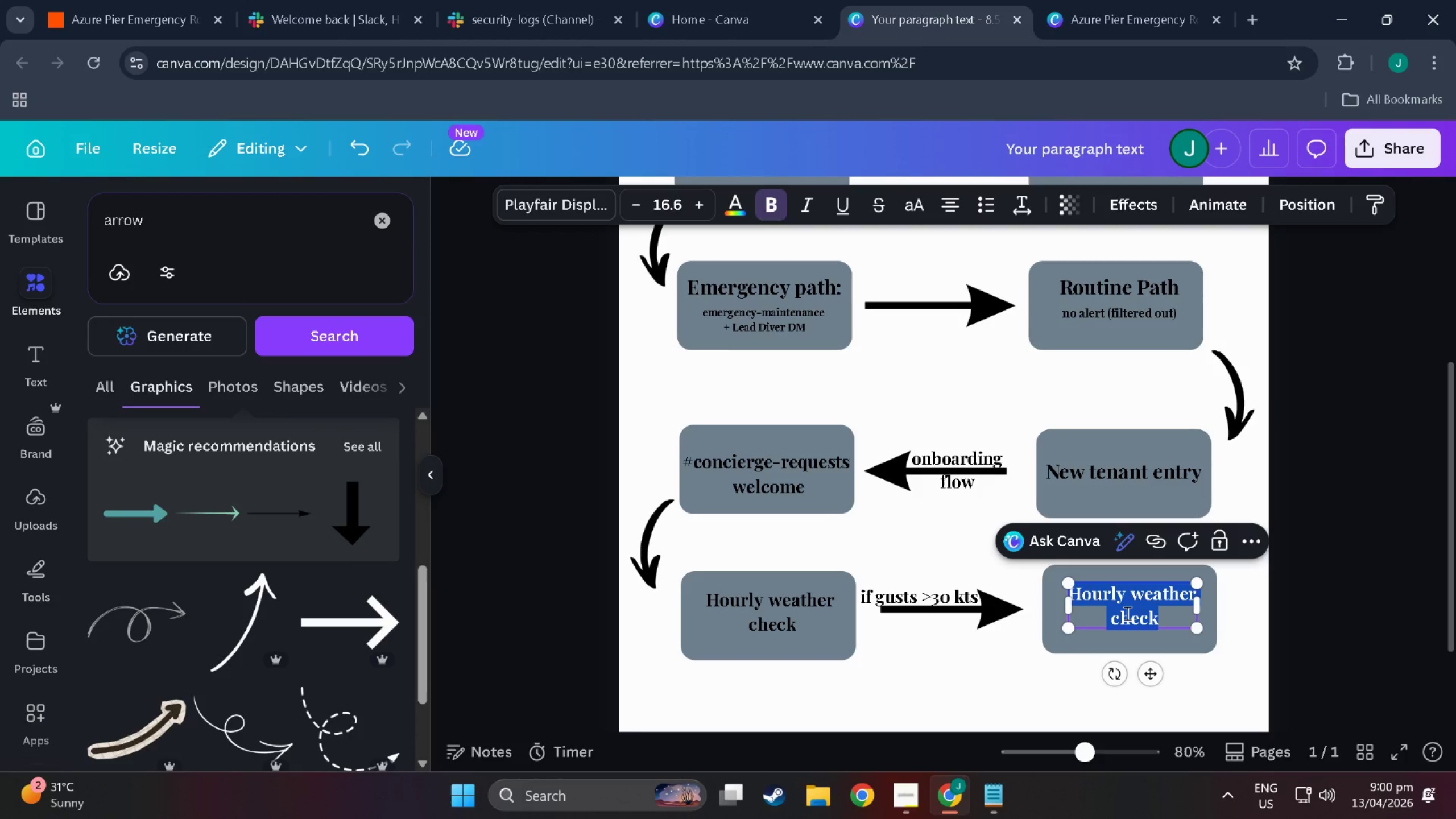 
type(strom protocol to all channels)
 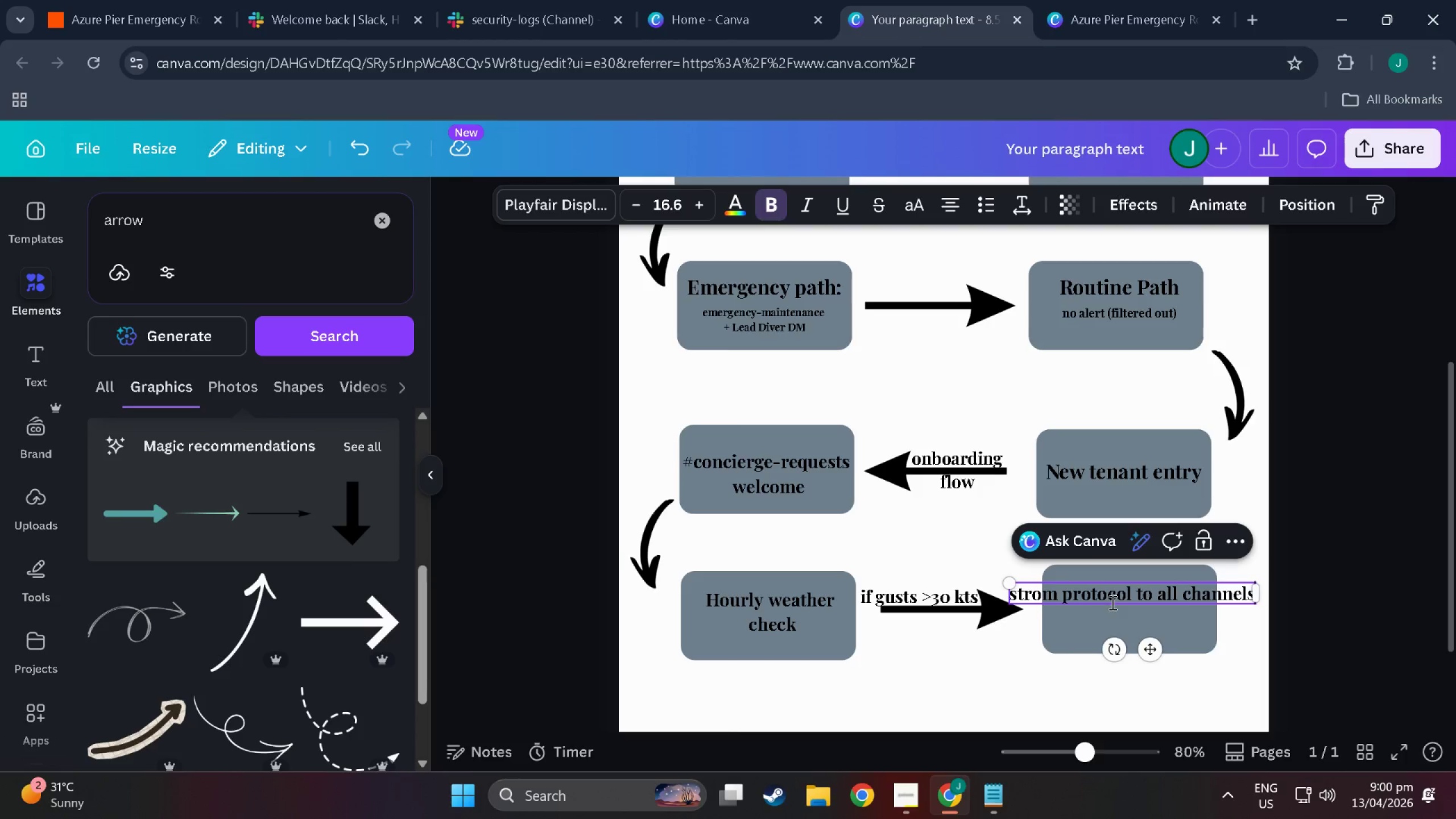 
left_click([1139, 595])
 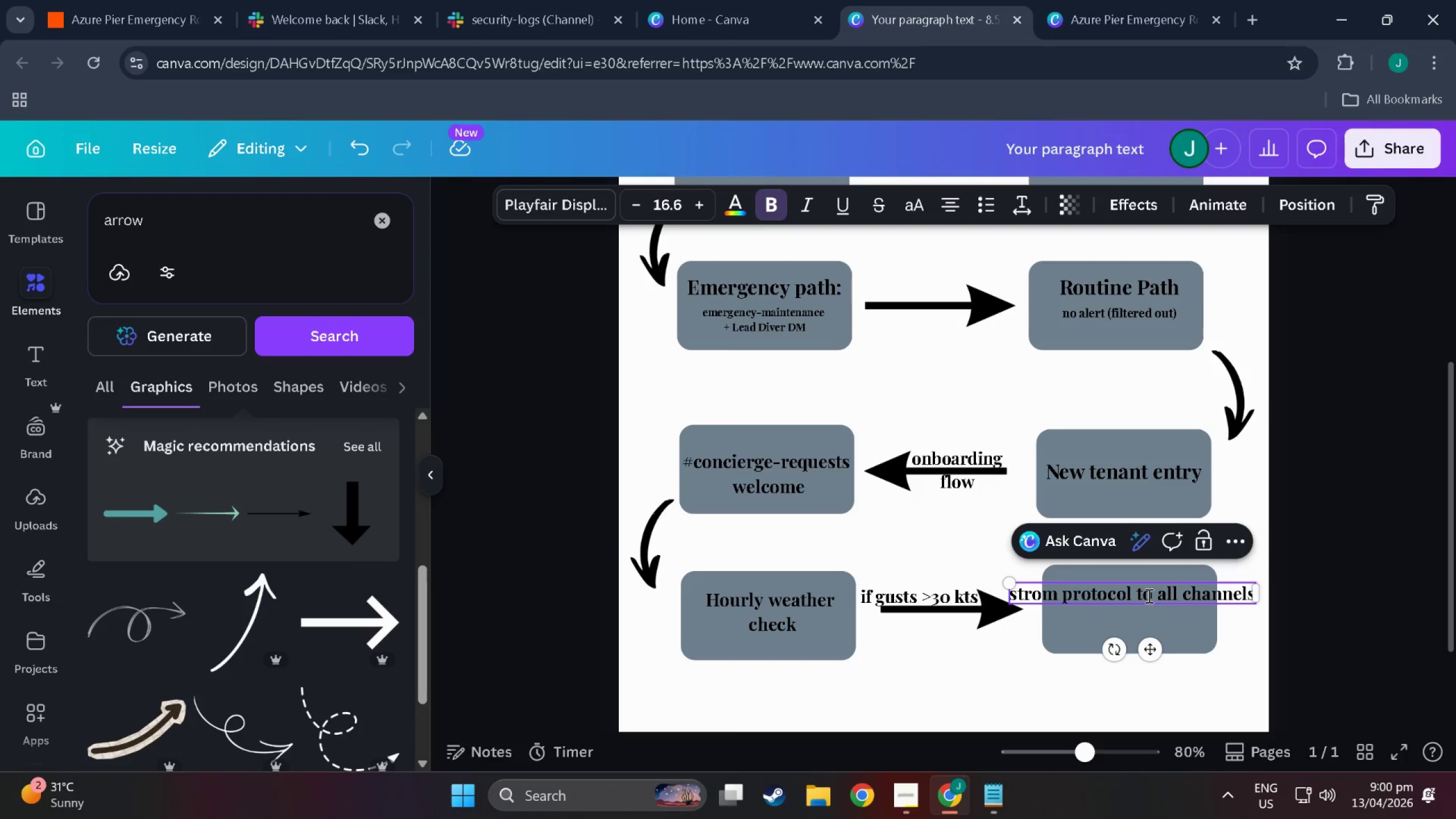 
left_click([1159, 595])
 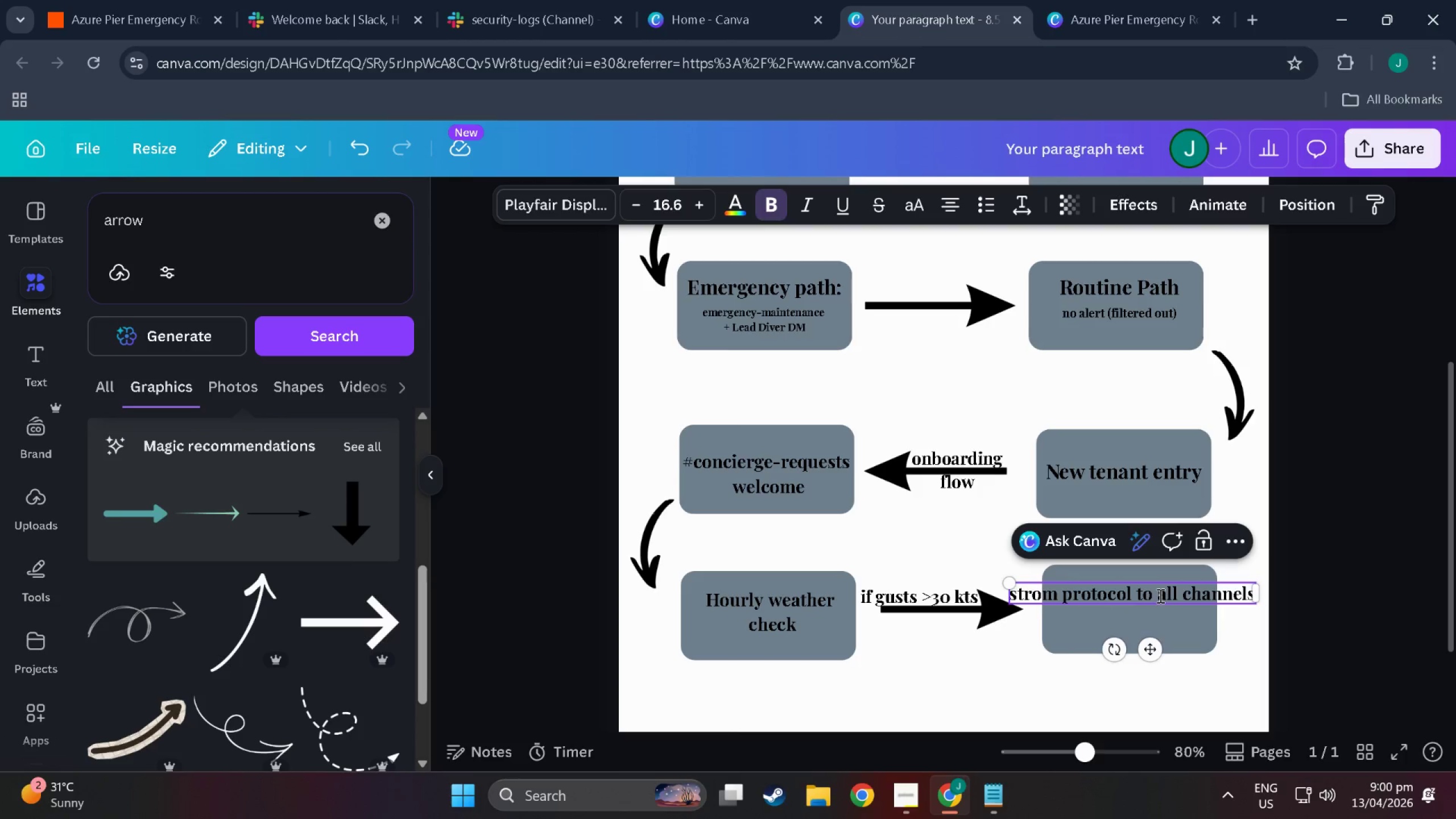 
key(NumpadEnter)
 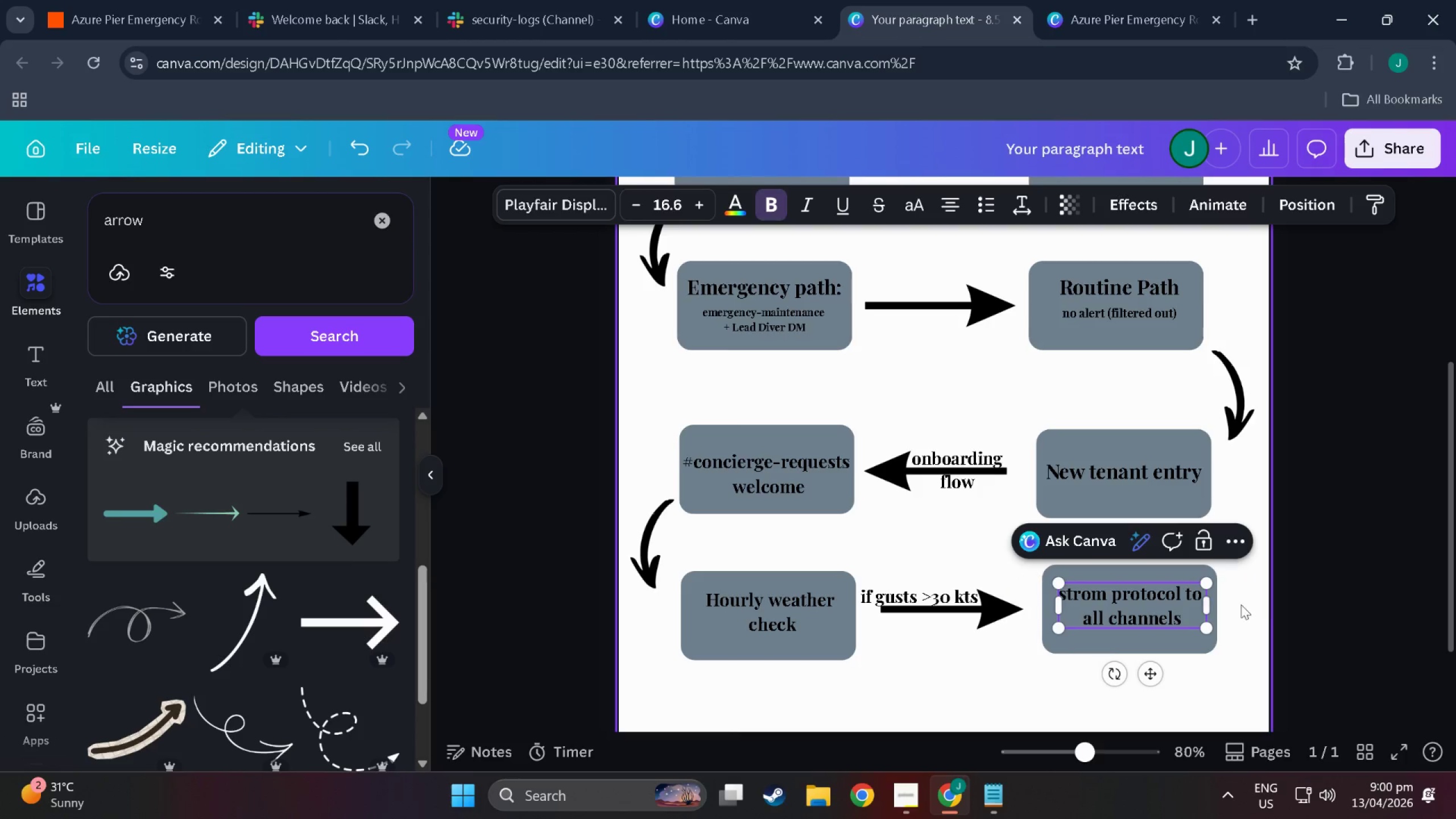 
left_click([1257, 605])
 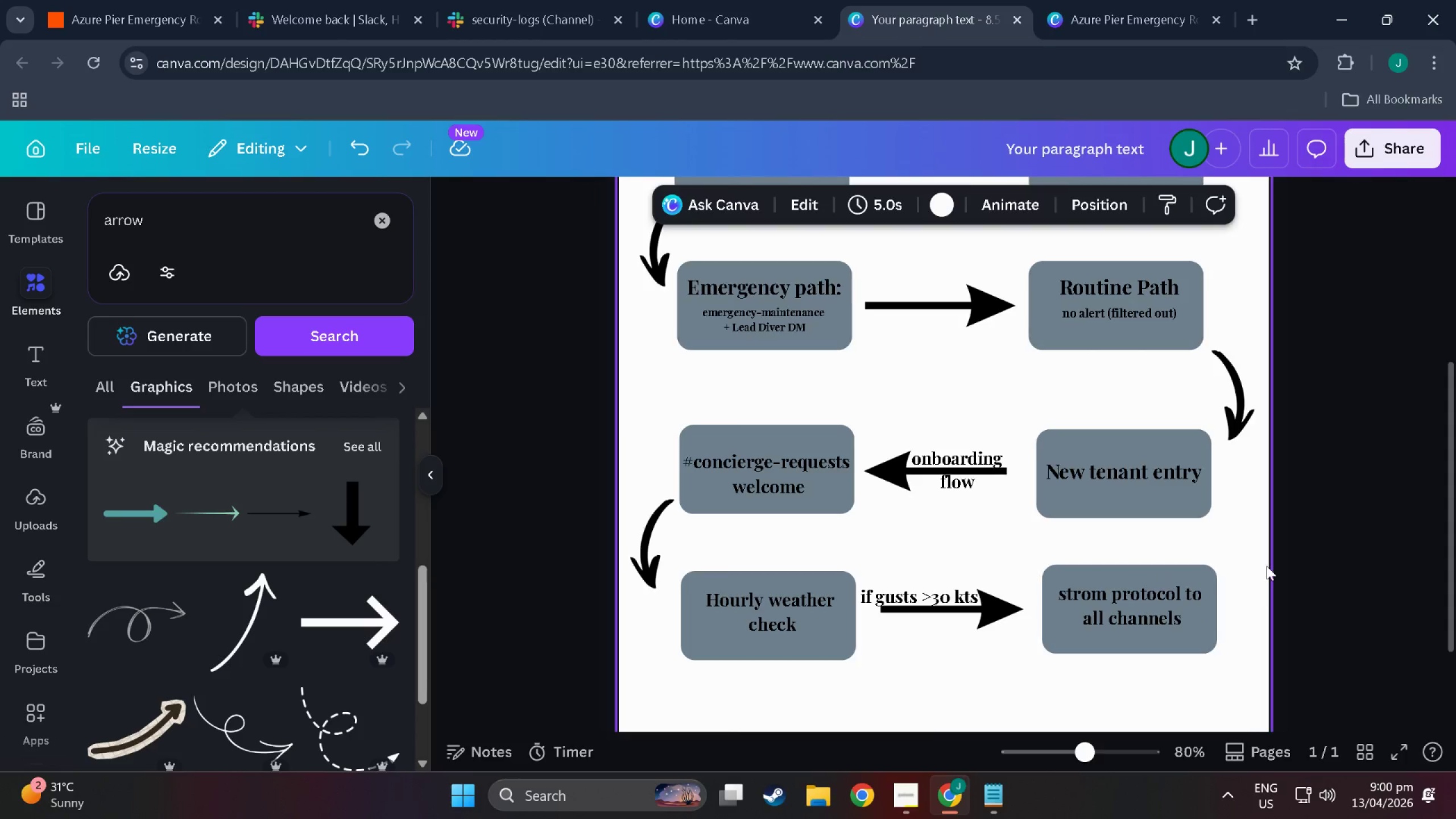 
scroll: coordinate [1019, 631], scroll_direction: down, amount: 8.0
 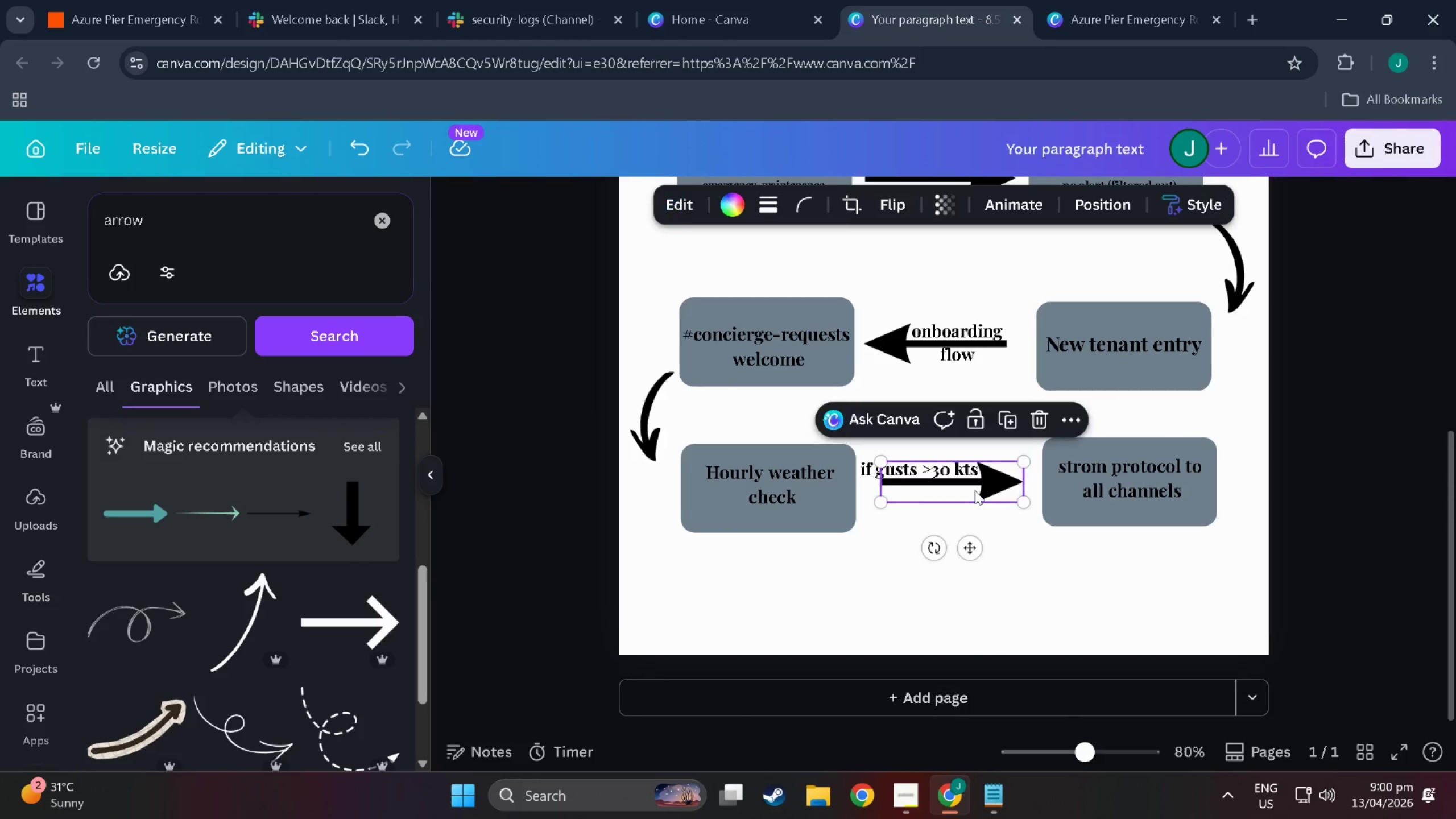 
hold_key(key=ControlLeft, duration=0.39)
 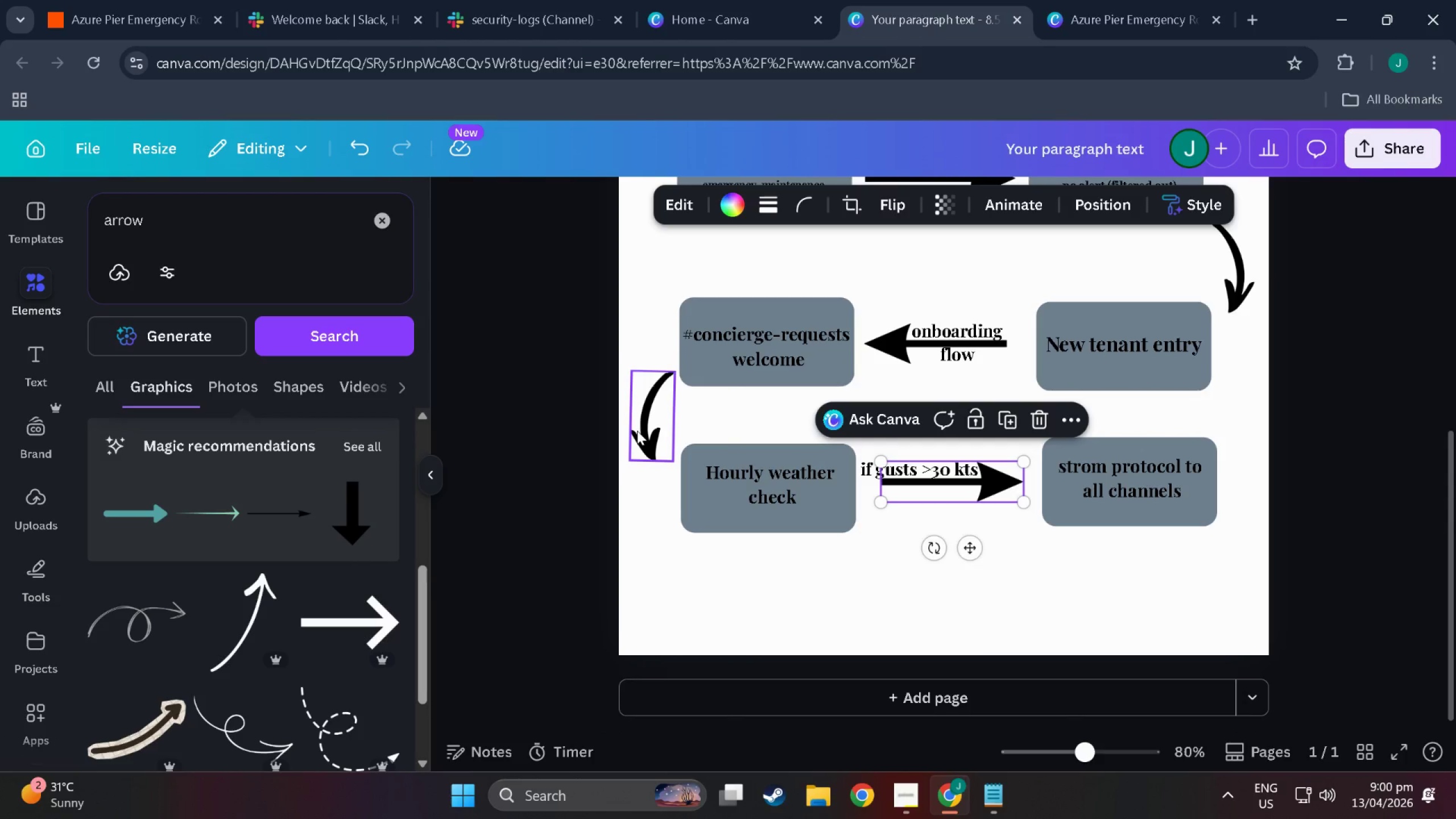 
left_click([637, 431])
 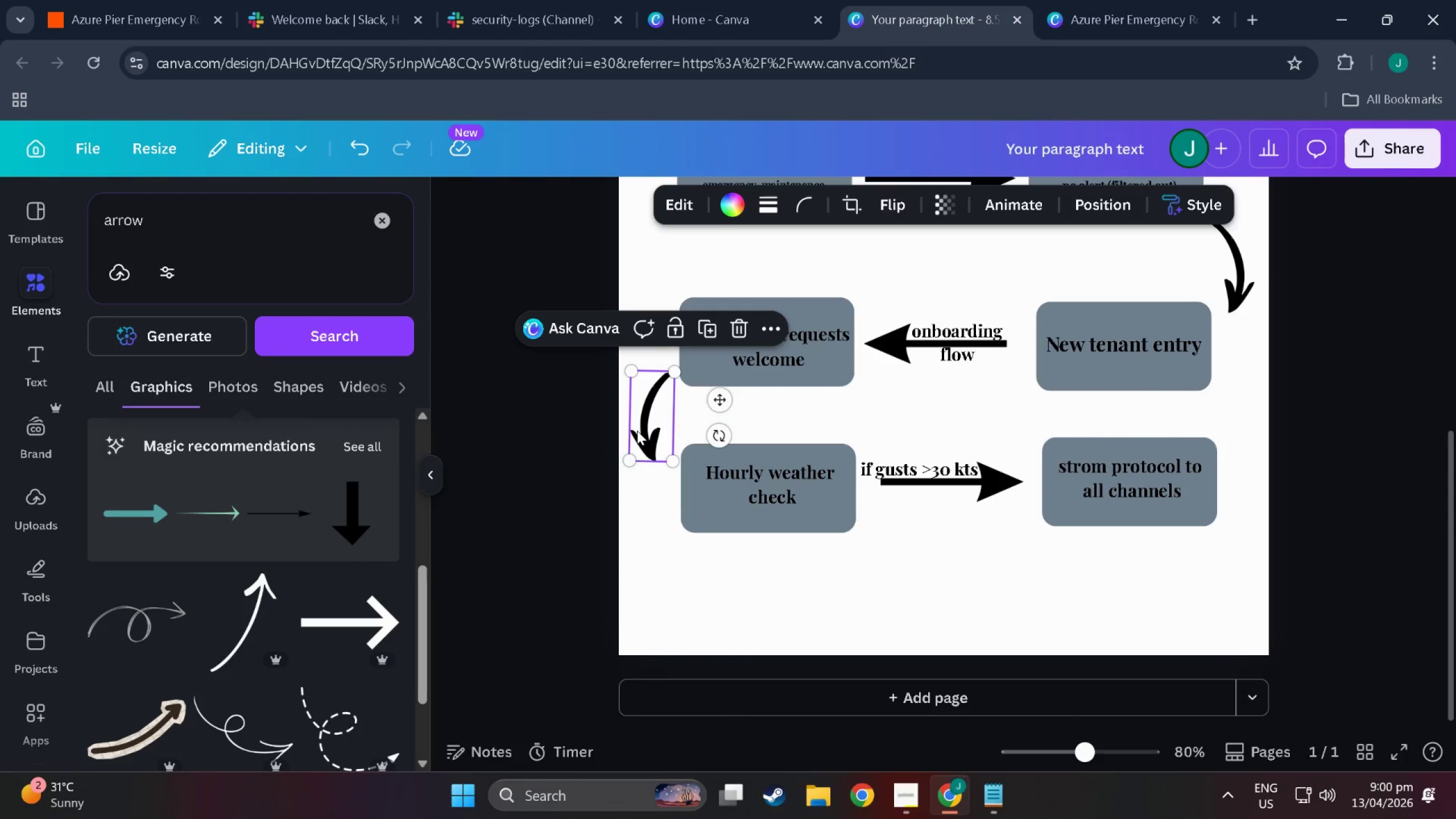 
hold_key(key=ControlLeft, duration=0.31)
 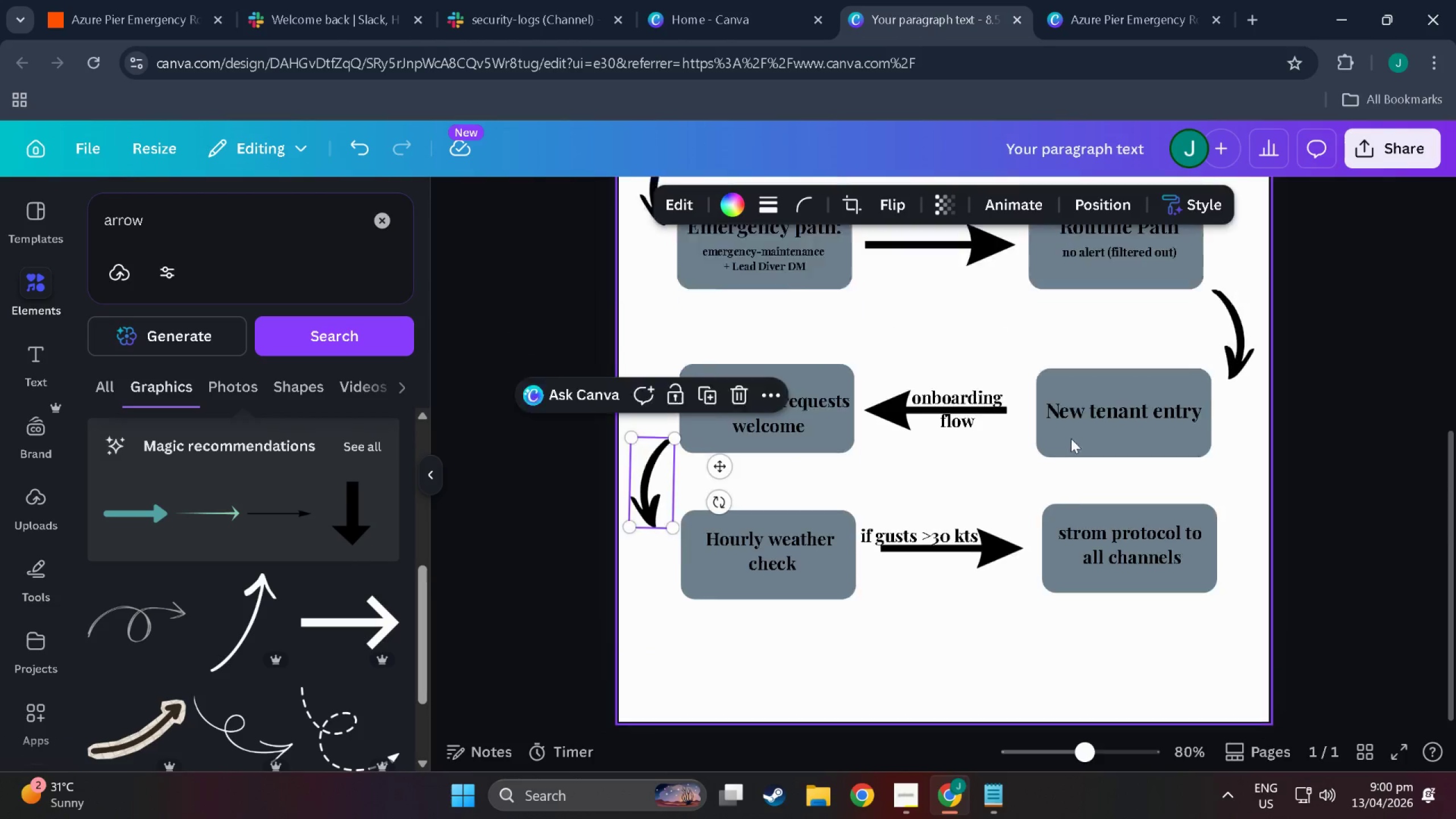 
scroll: coordinate [1071, 439], scroll_direction: up, amount: 3.0
 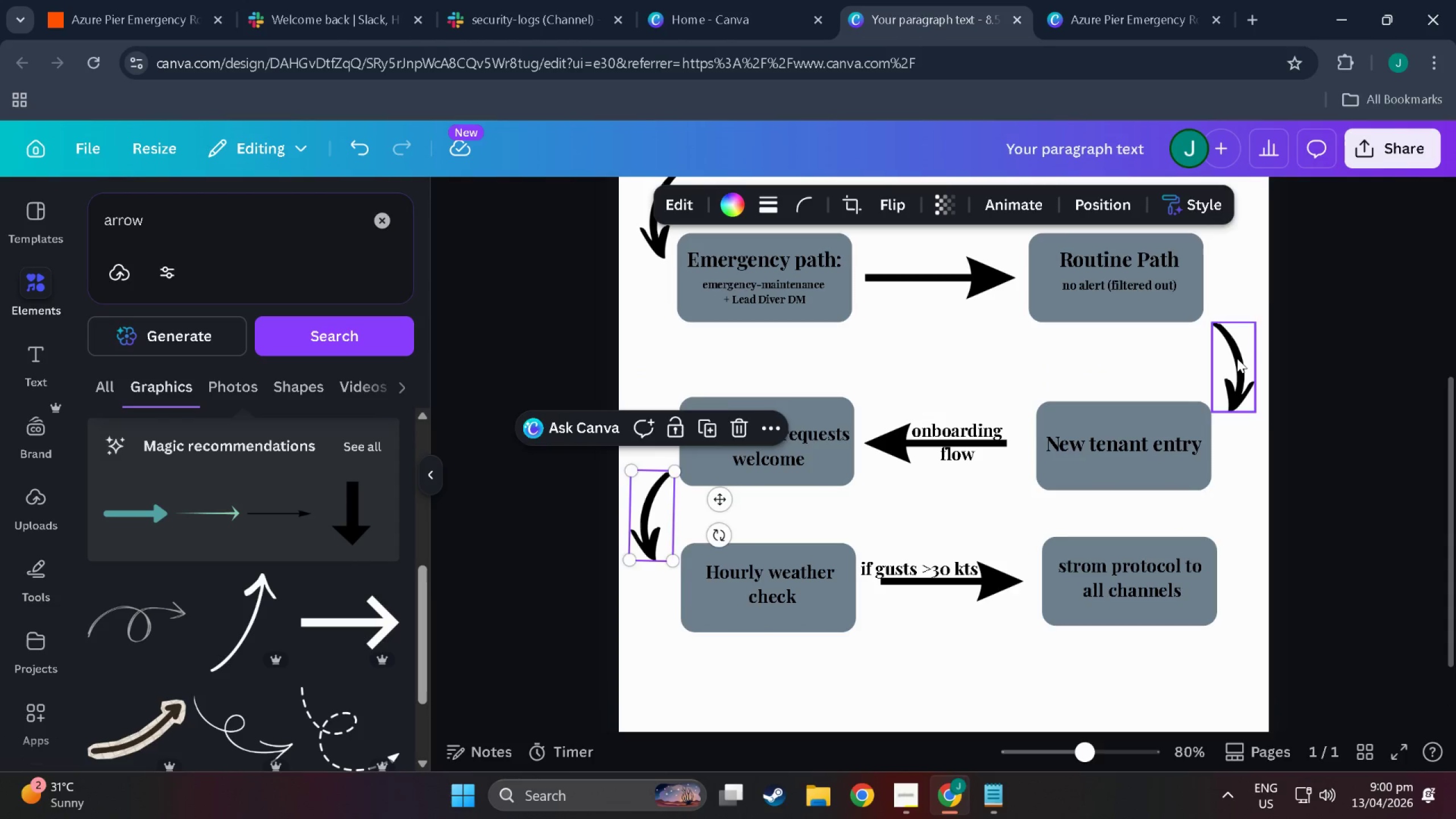 
key(Control+C)
 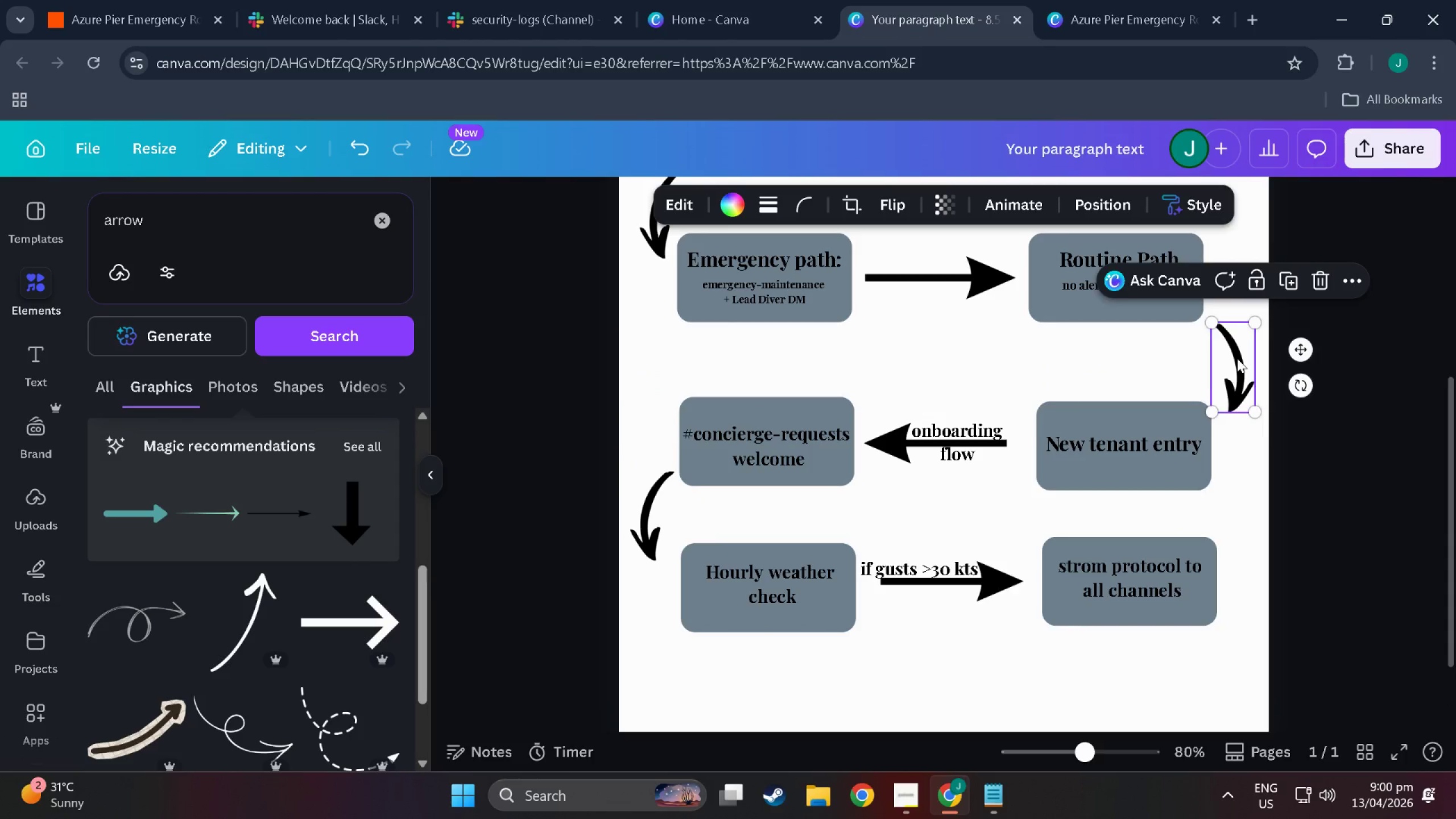 
key(Control+V)
 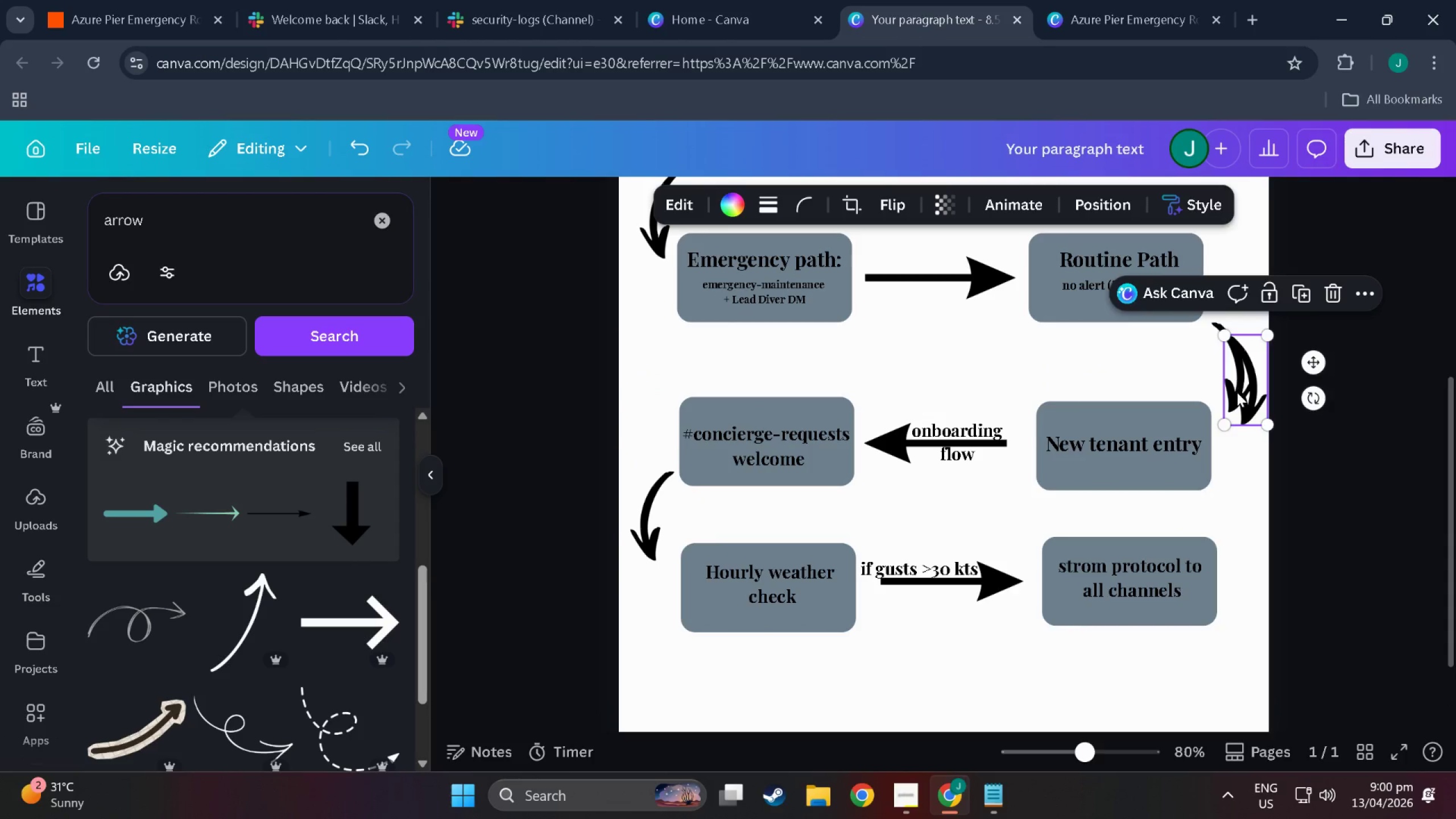 
left_click_drag(start_coordinate=[1237, 392], to_coordinate=[1232, 666])
 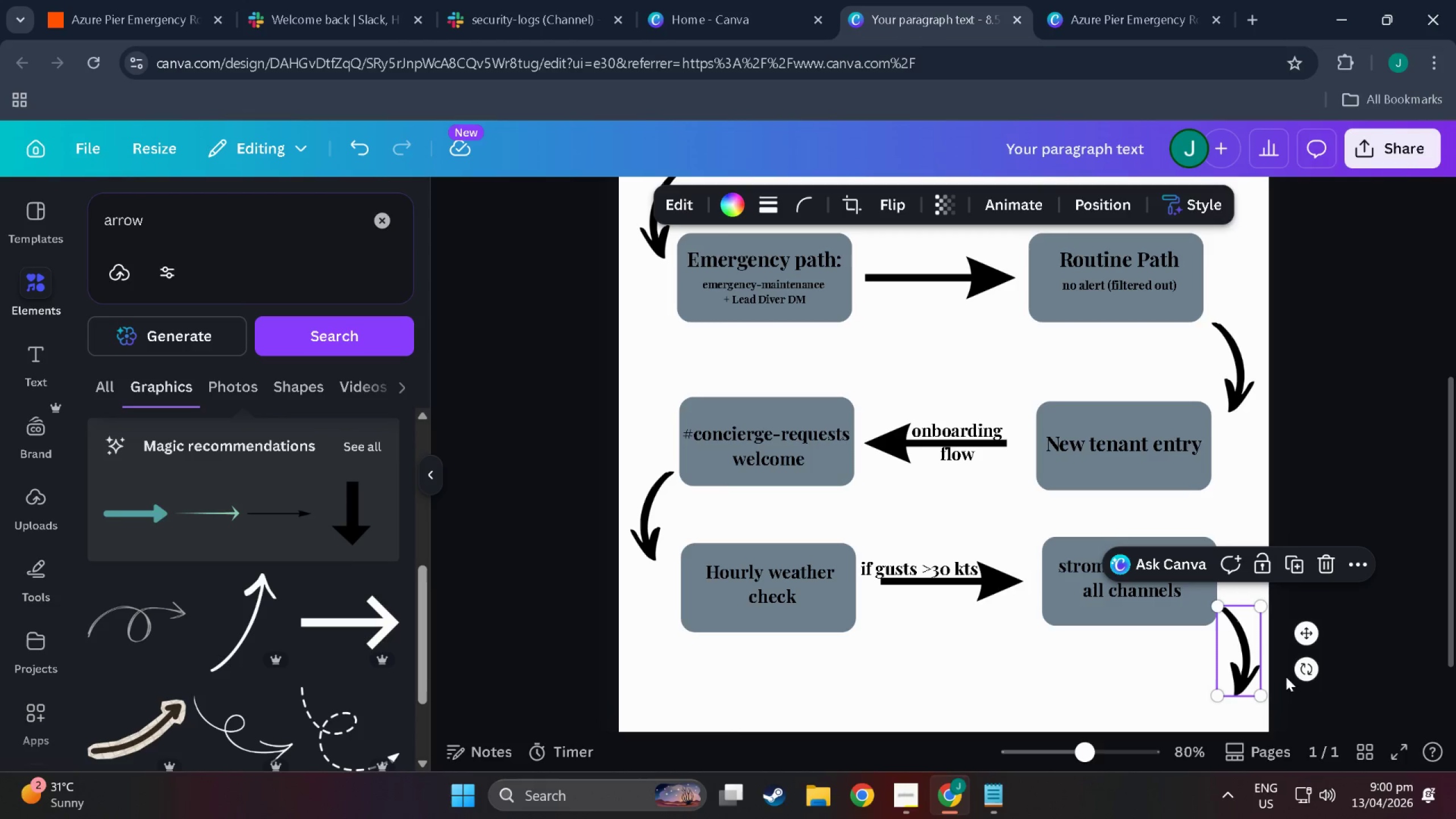 
left_click_drag(start_coordinate=[1301, 677], to_coordinate=[1289, 682])
 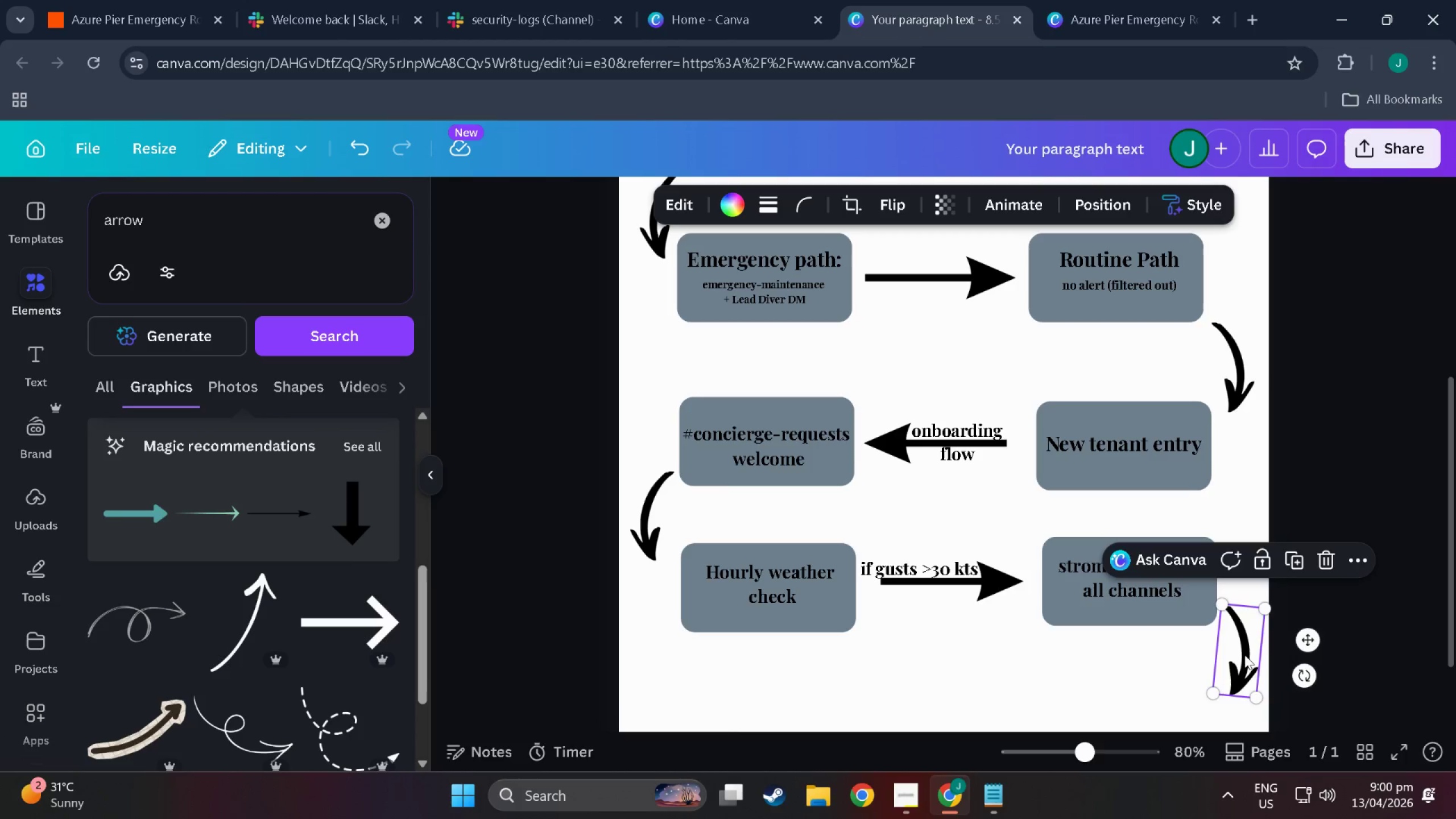 
left_click_drag(start_coordinate=[1244, 655], to_coordinate=[1247, 664])
 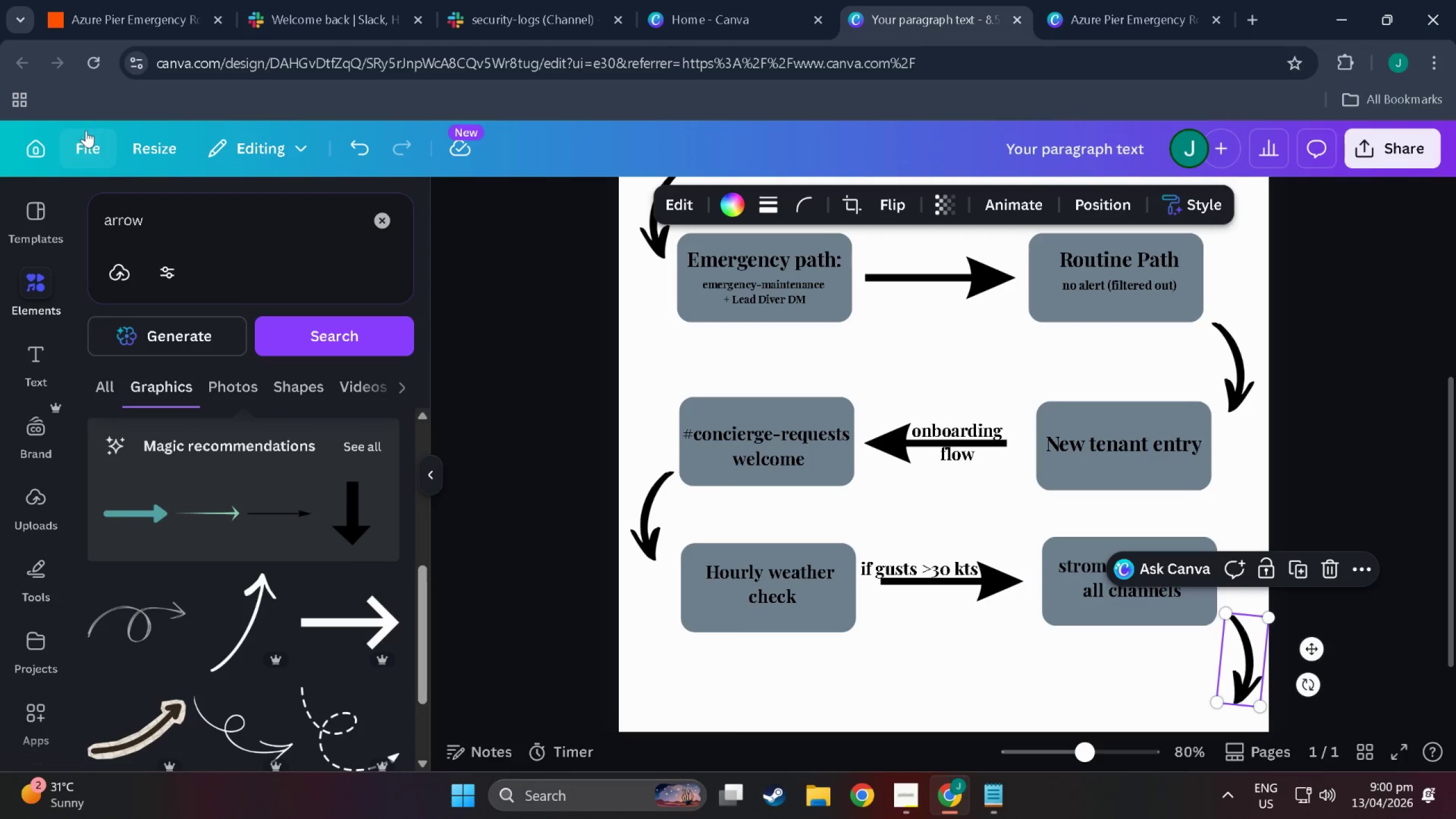 
left_click([131, 146])
 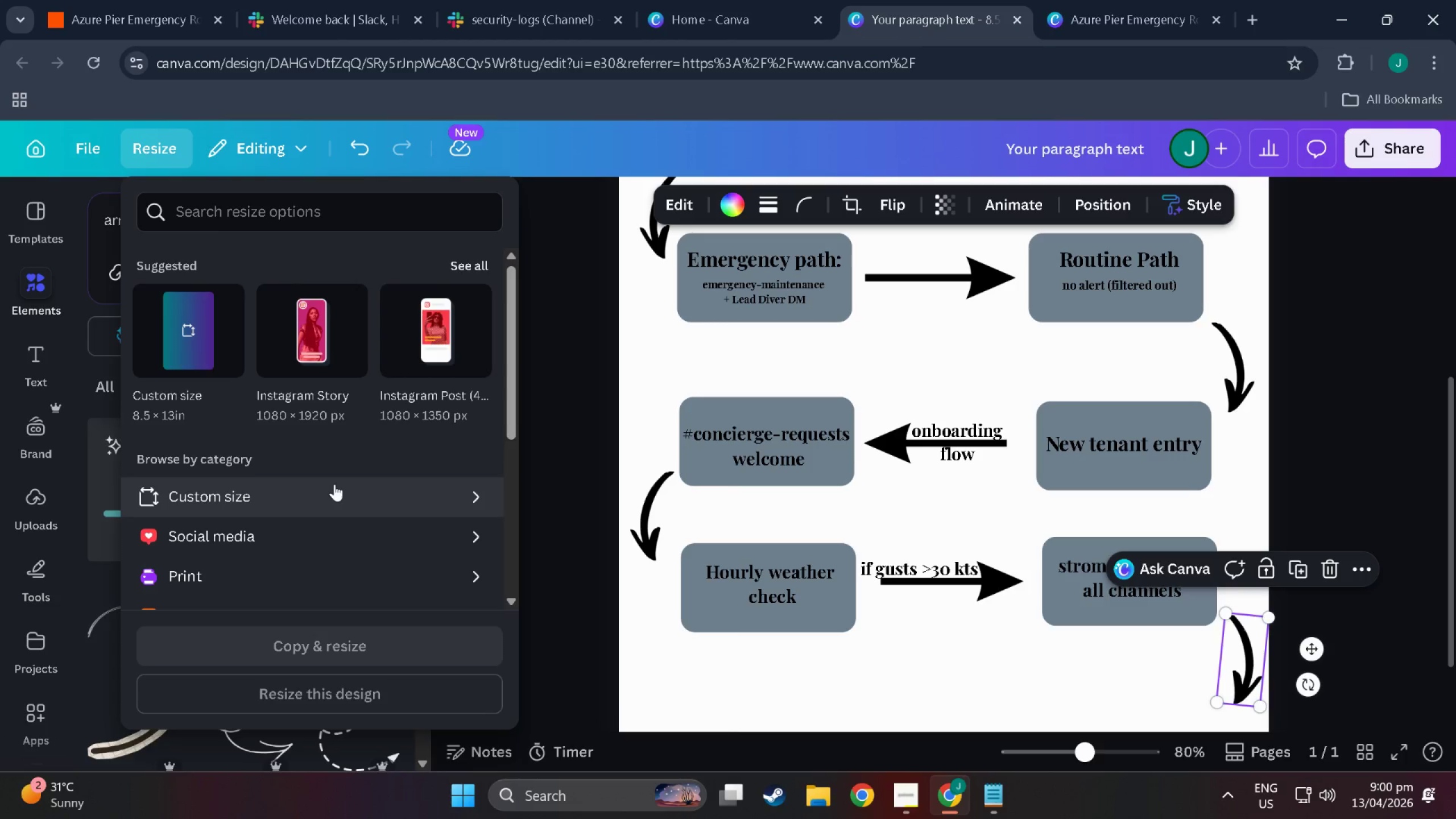 
scroll: coordinate [334, 484], scroll_direction: down, amount: 3.0
 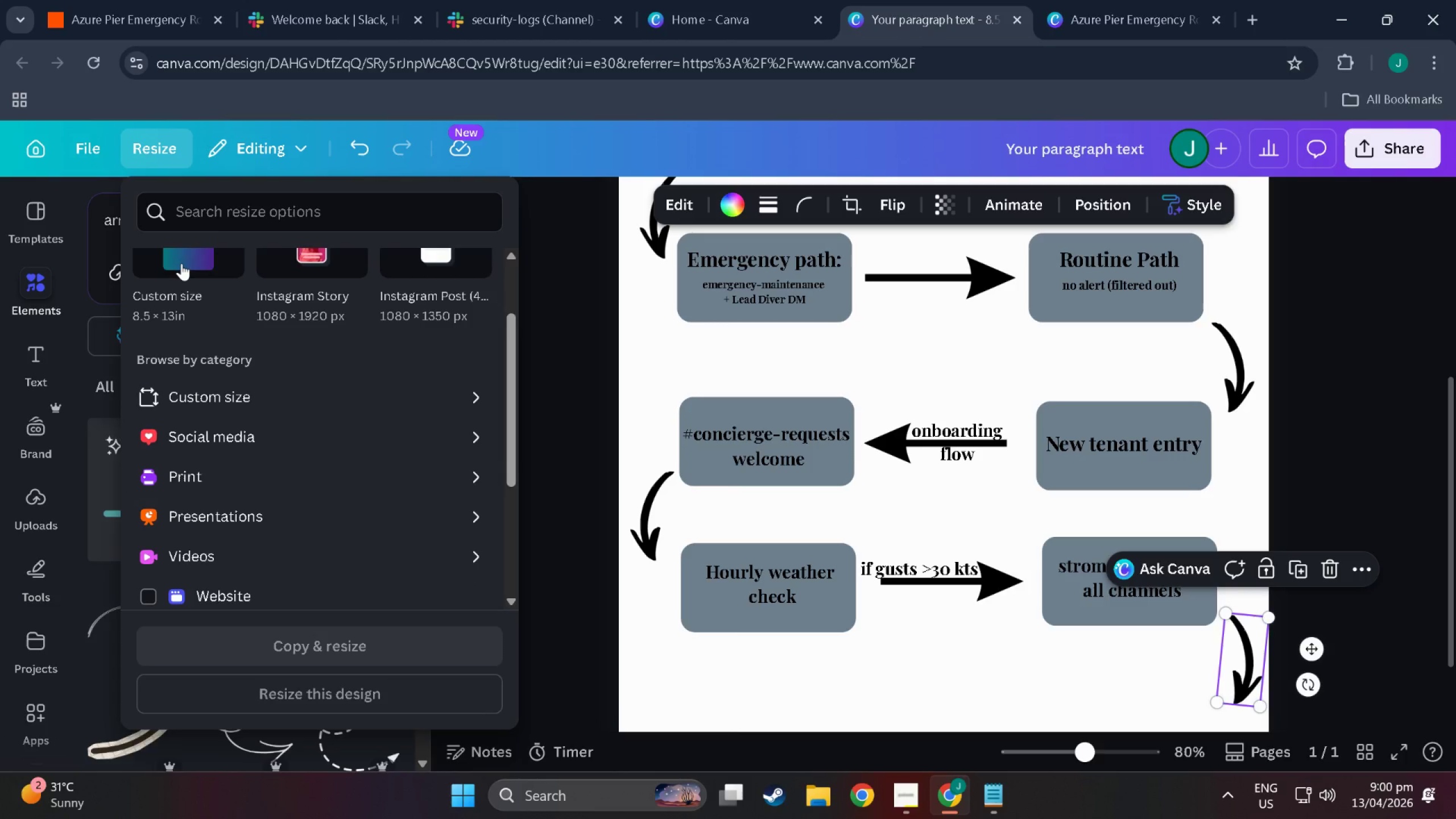 
left_click([181, 263])
 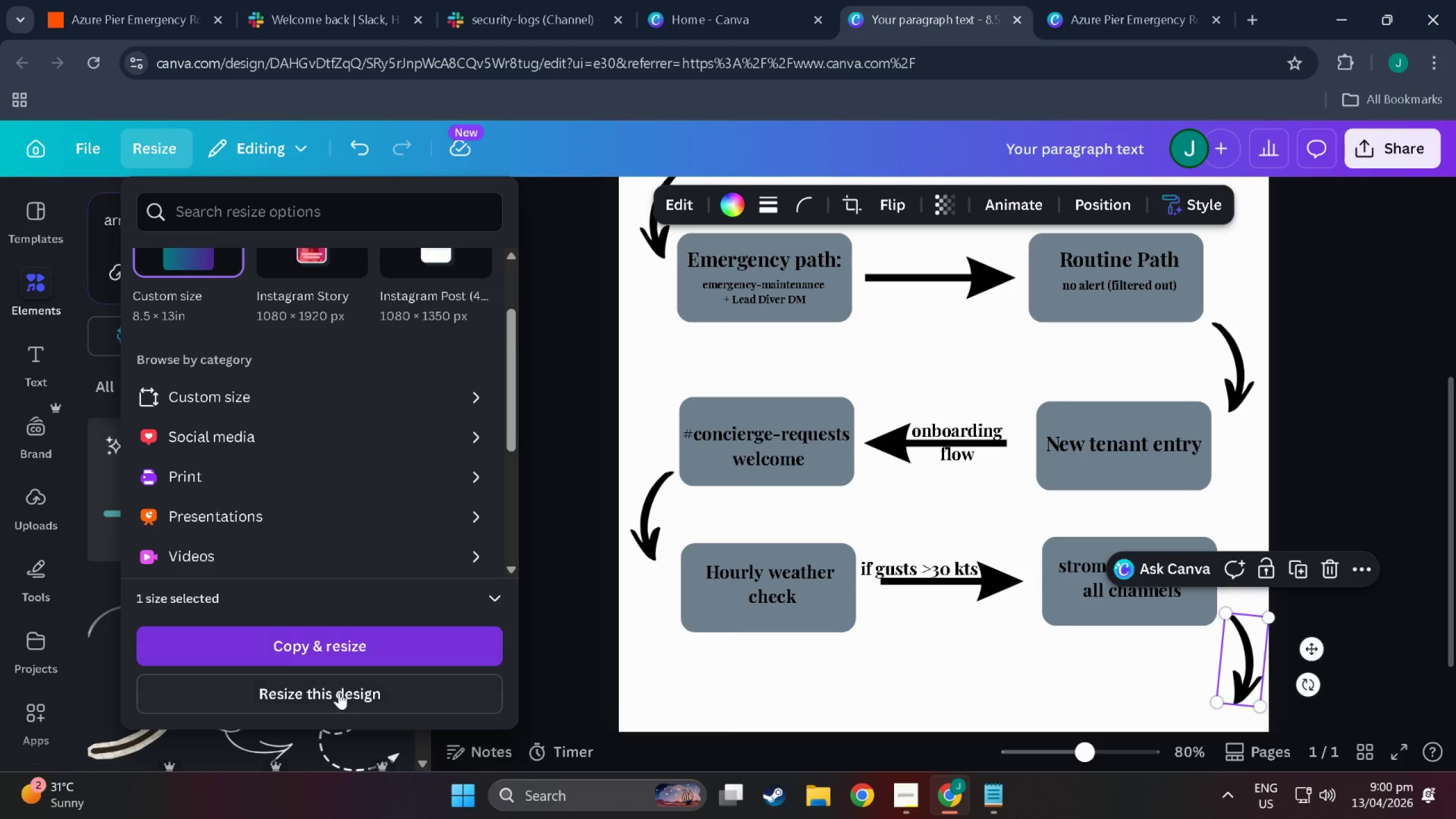 
left_click([338, 698])
 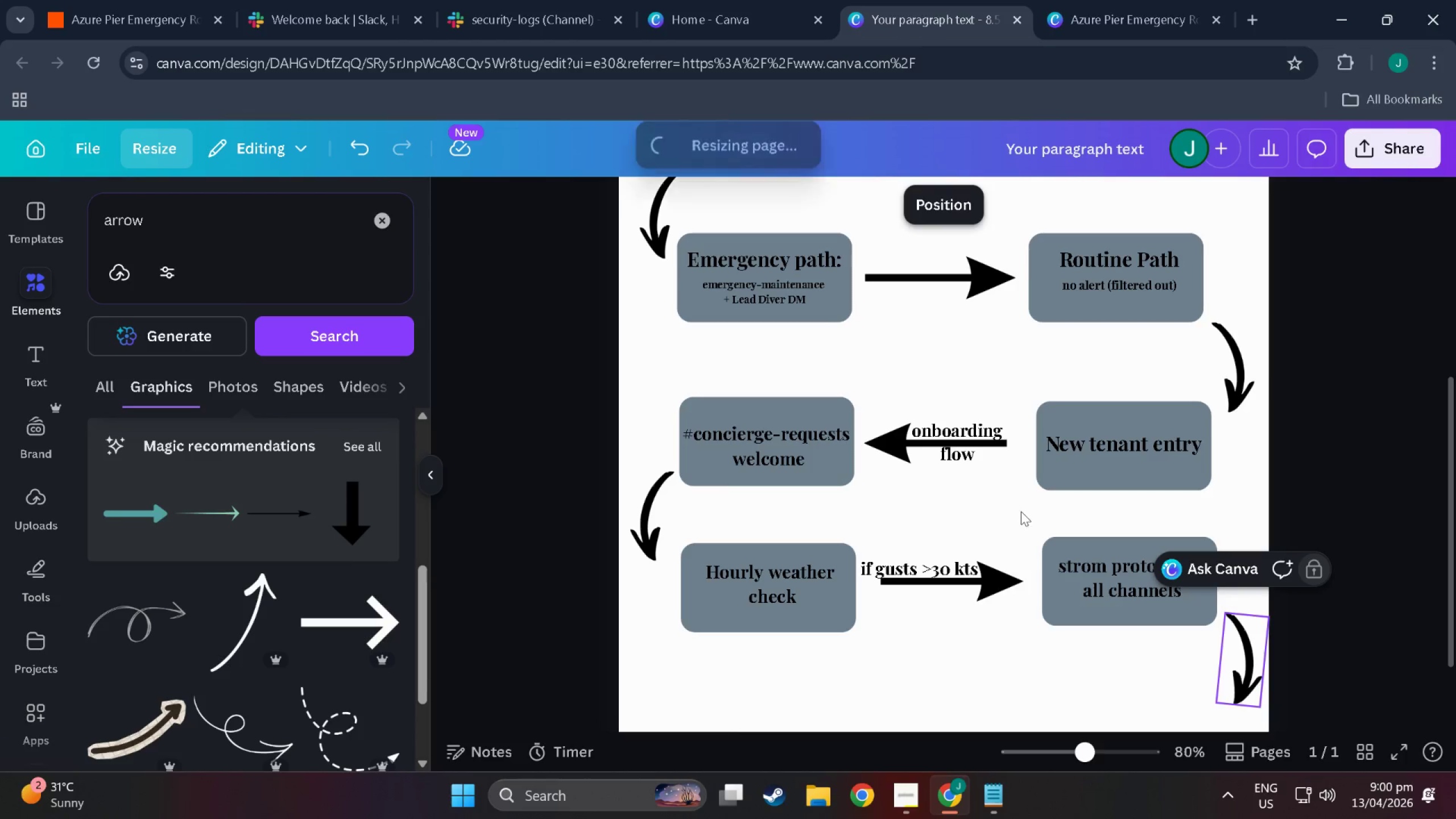 
scroll: coordinate [919, 512], scroll_direction: down, amount: 9.0
 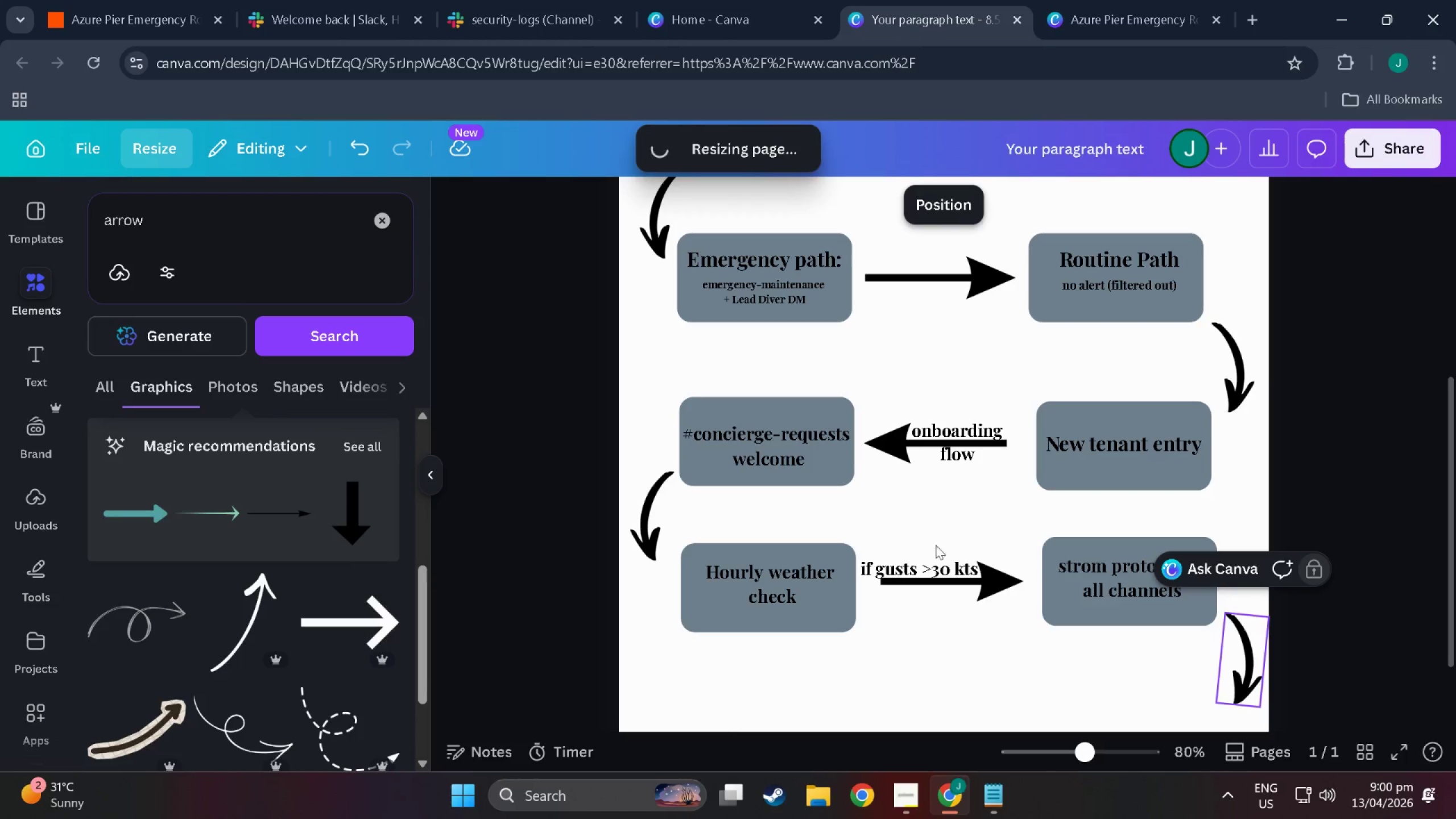 
left_click_drag(start_coordinate=[1452, 553], to_coordinate=[1449, 553])
 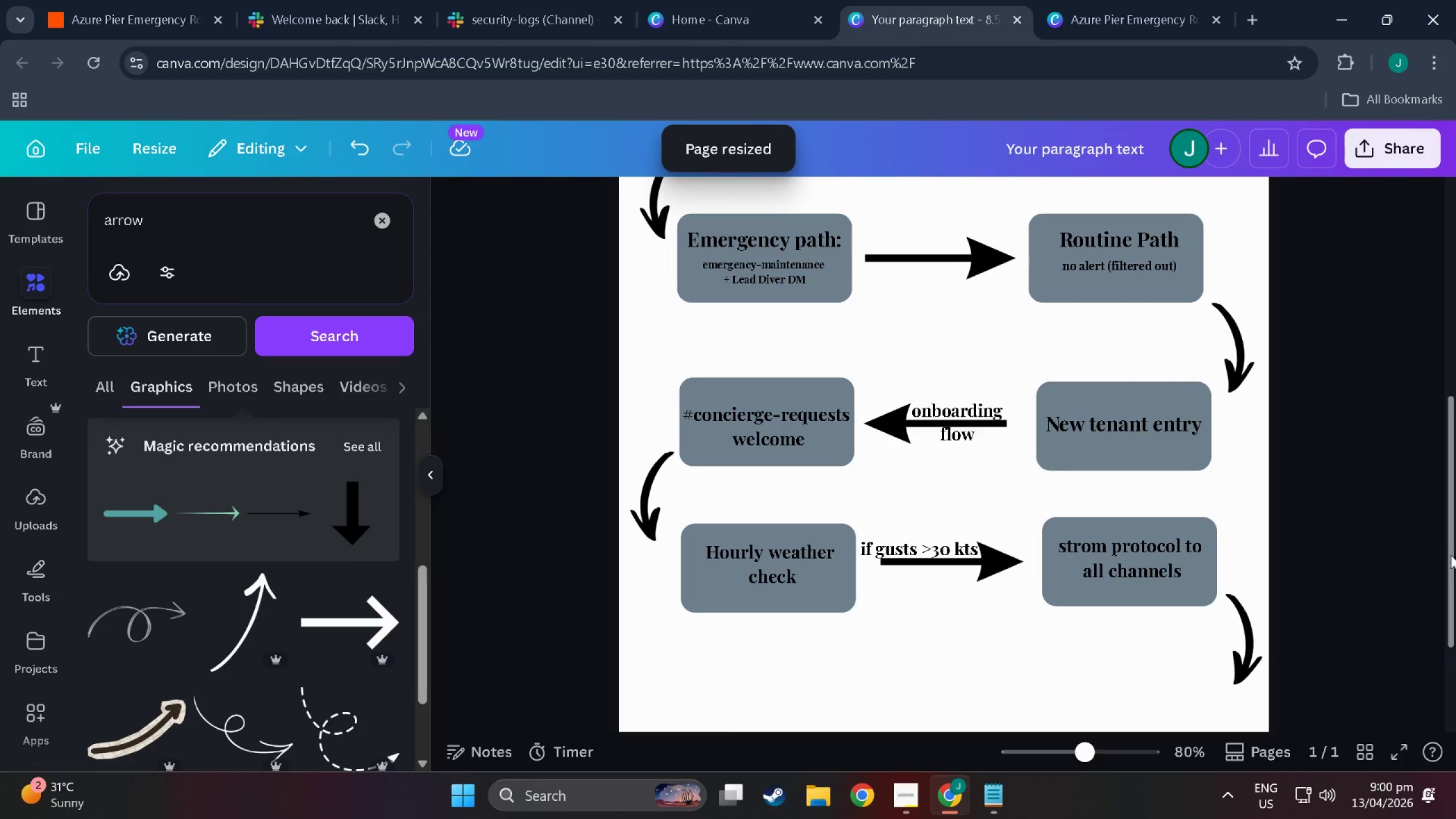 
scroll: coordinate [1337, 619], scroll_direction: down, amount: 18.0
 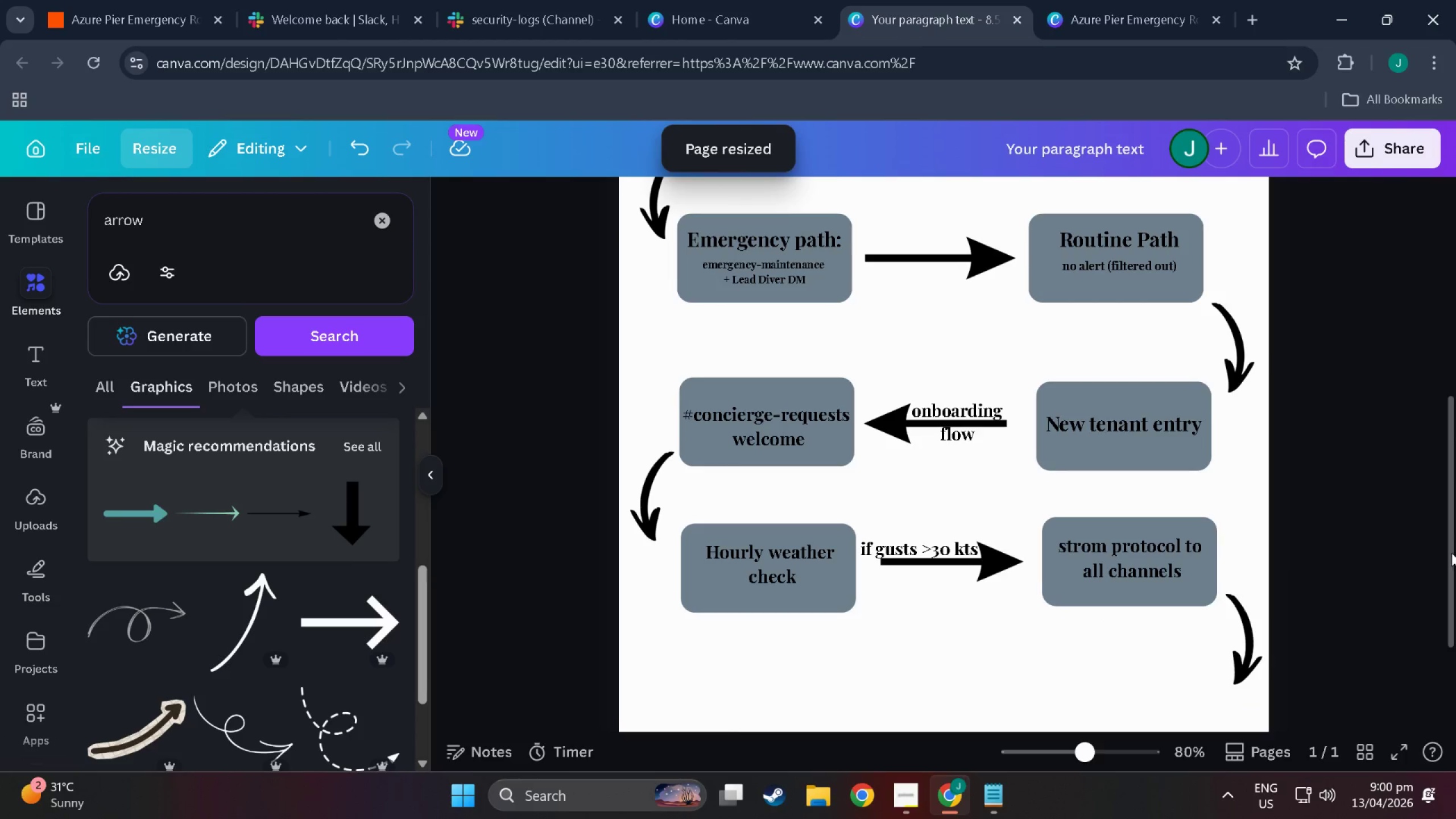 
left_click_drag(start_coordinate=[1451, 555], to_coordinate=[1448, 659])
 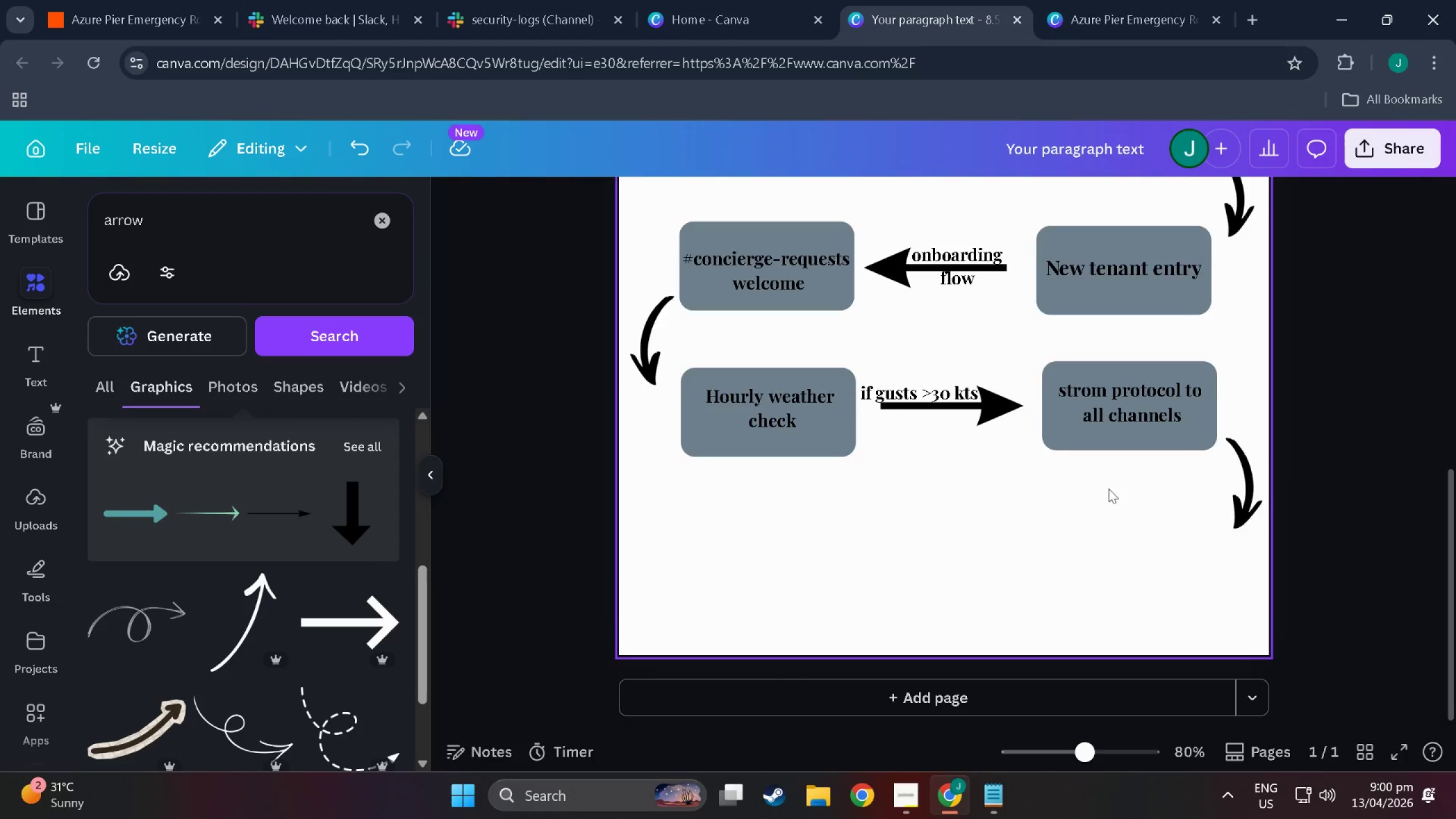 
left_click_drag(start_coordinate=[1201, 355], to_coordinate=[775, 312])
 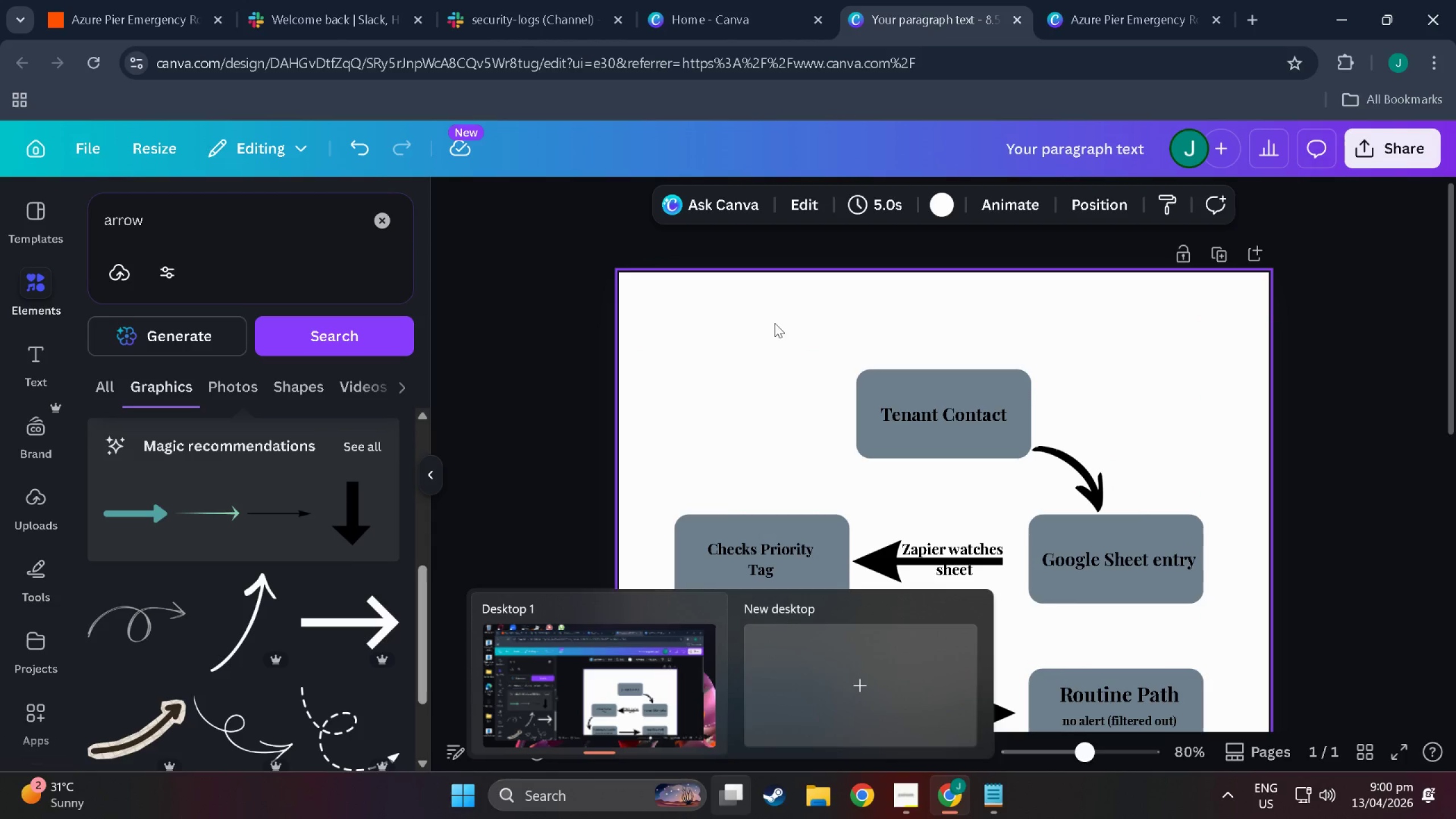 
scroll: coordinate [1102, 419], scroll_direction: up, amount: 22.0
 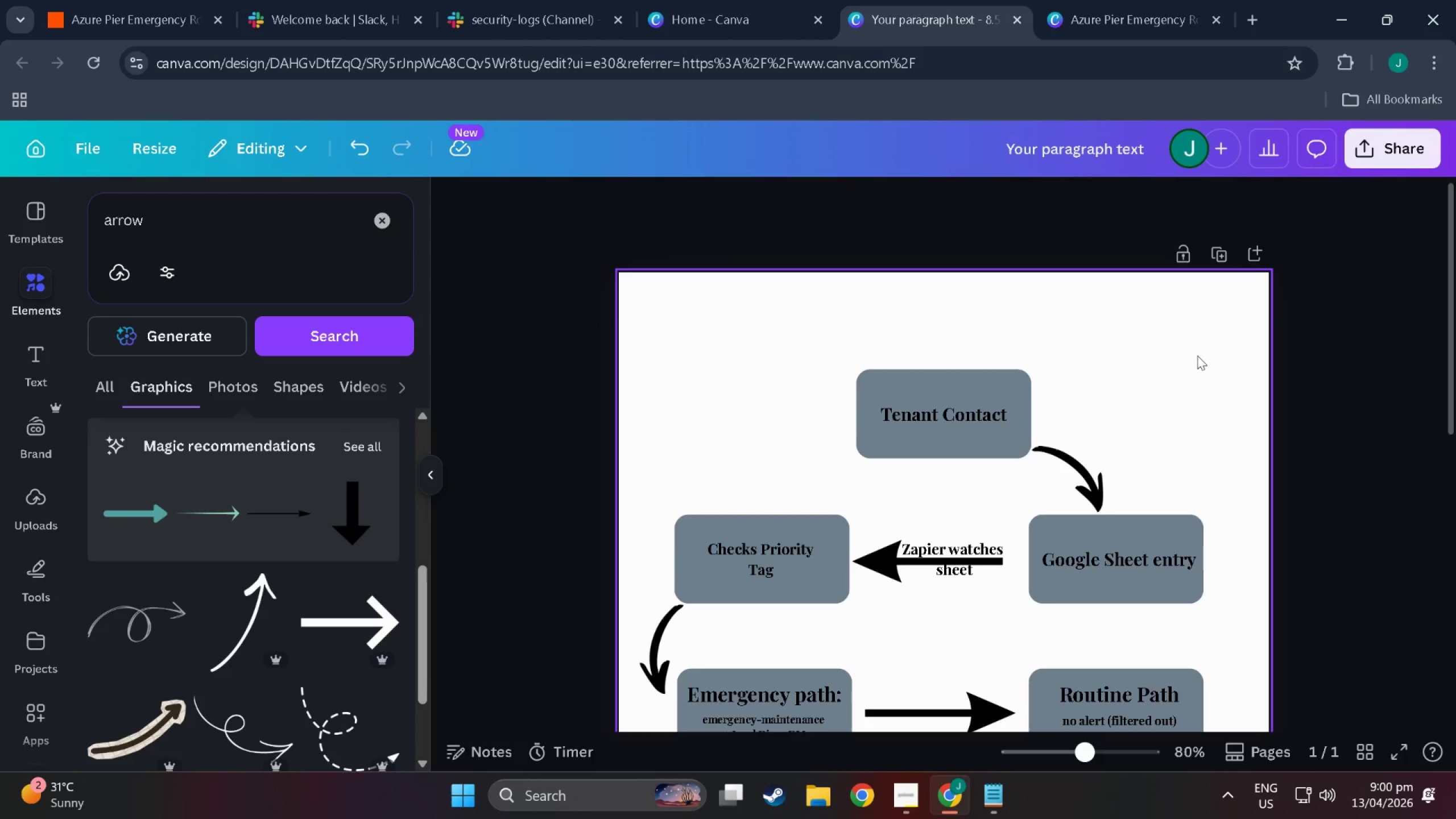 
scroll: coordinate [729, 818], scroll_direction: down, amount: 6.0
 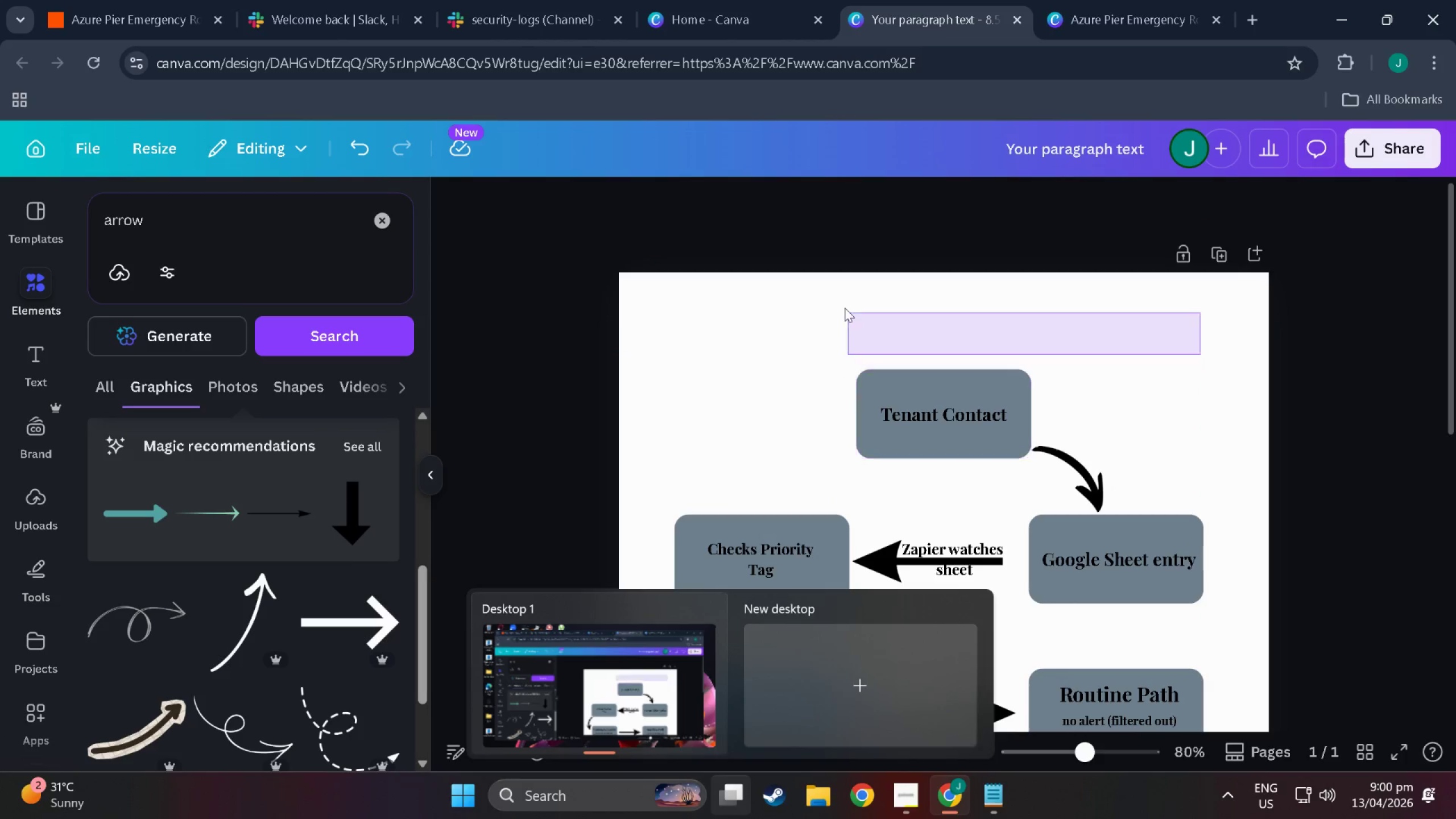 
left_click([775, 312])
 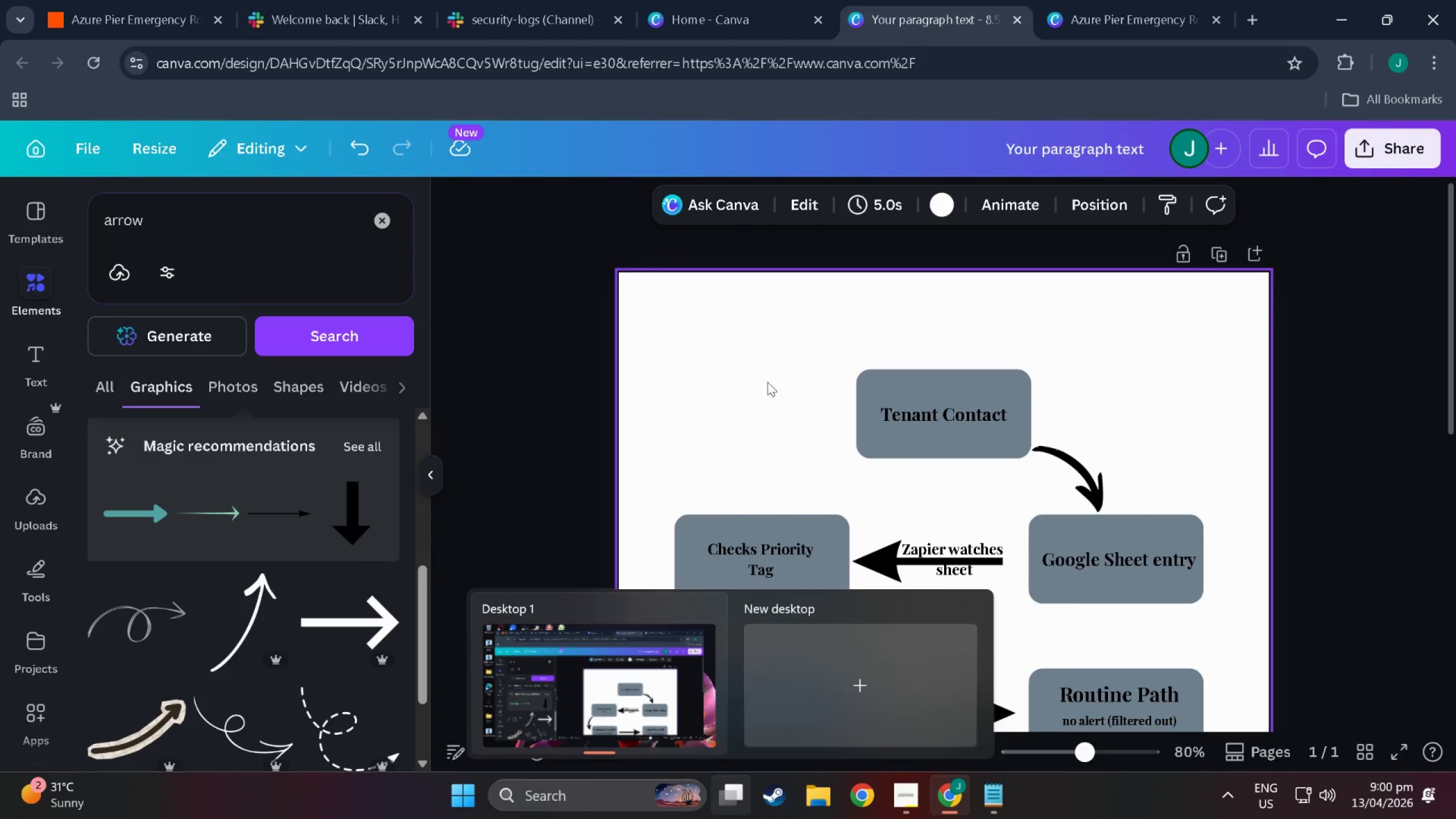 
left_click([759, 449])
 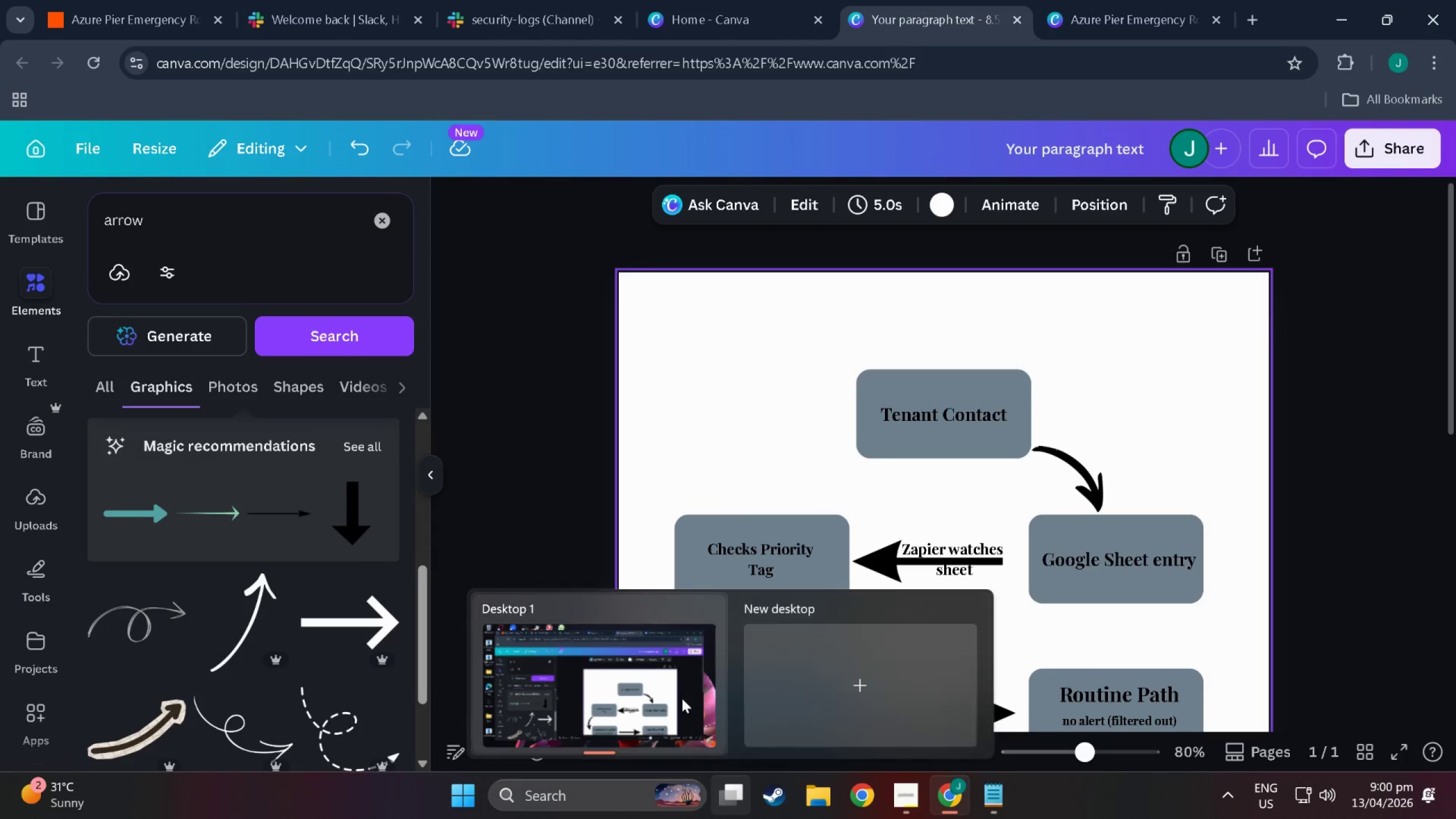 
left_click([660, 691])
 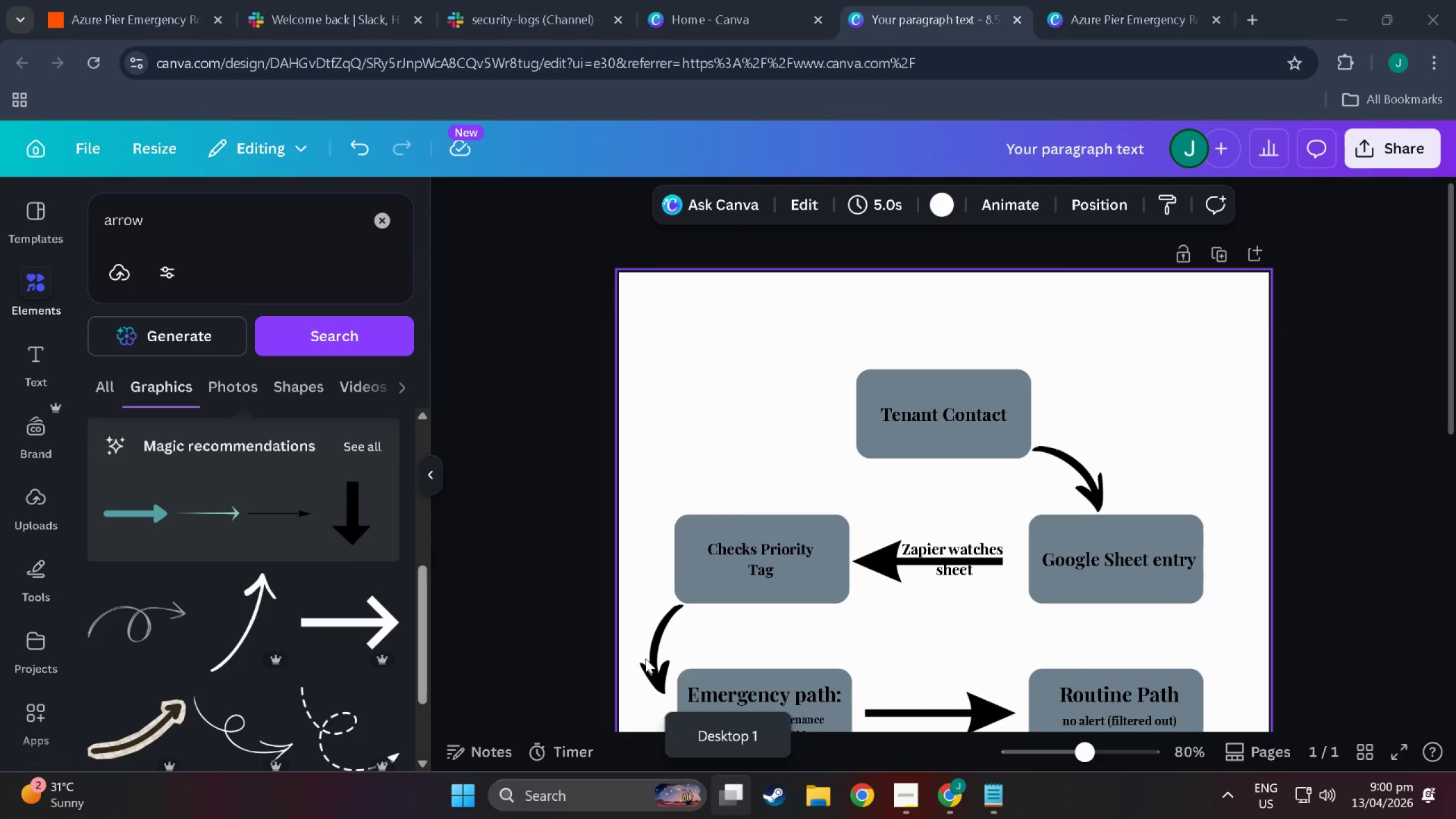 
hold_key(key=ControlLeft, duration=0.45)
 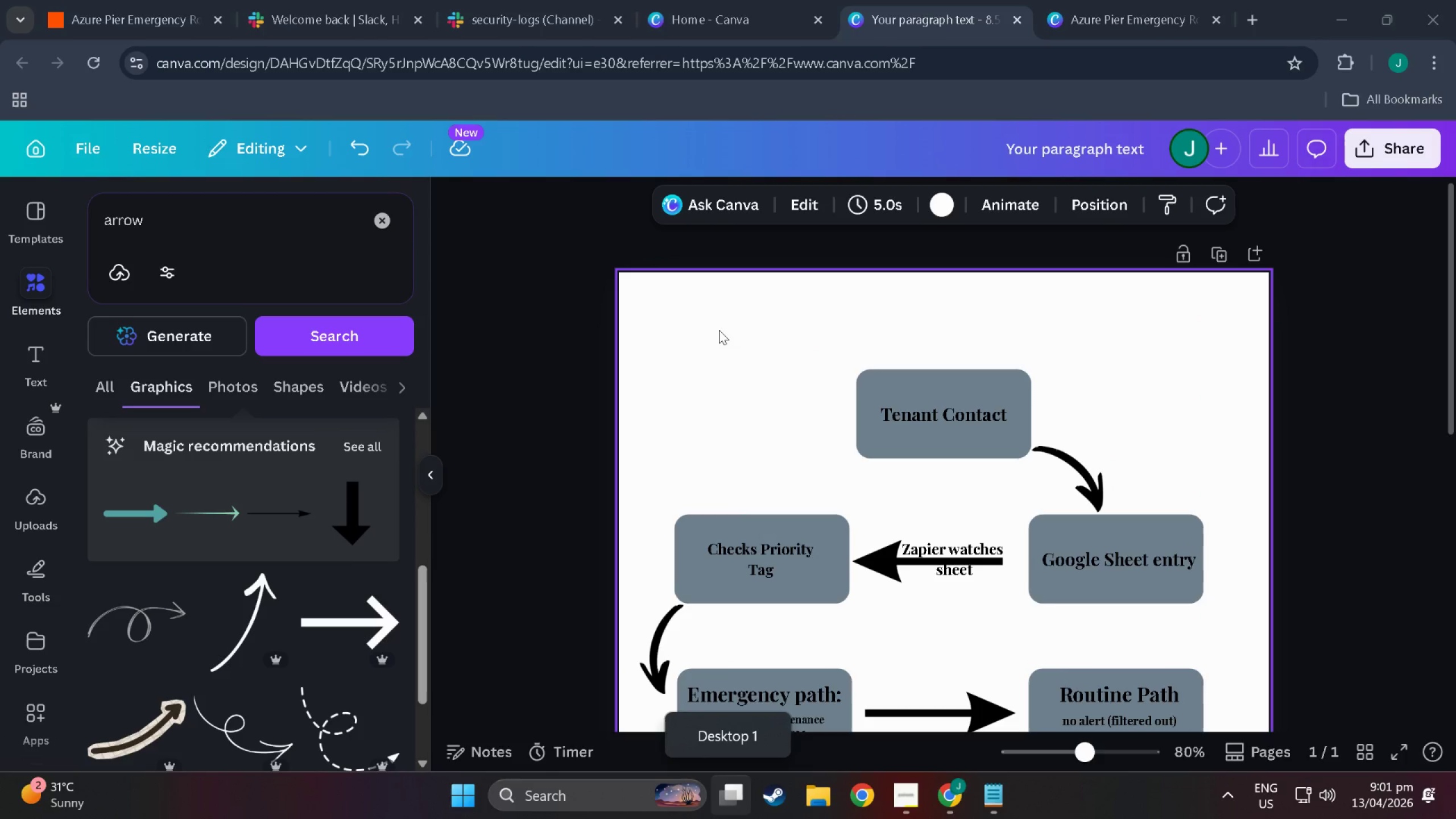 
key(Shift+A)
 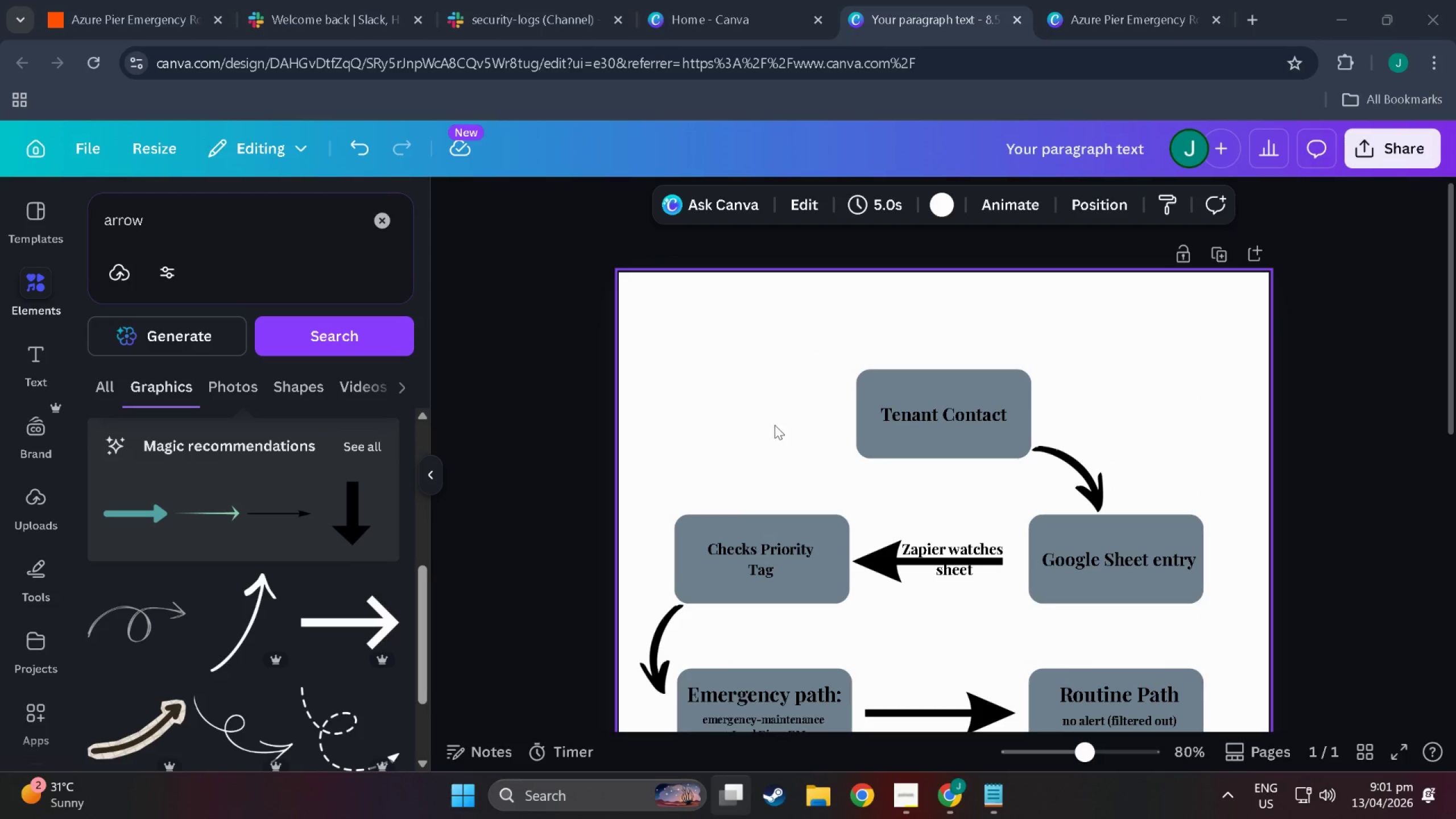 
key(Control+A)
 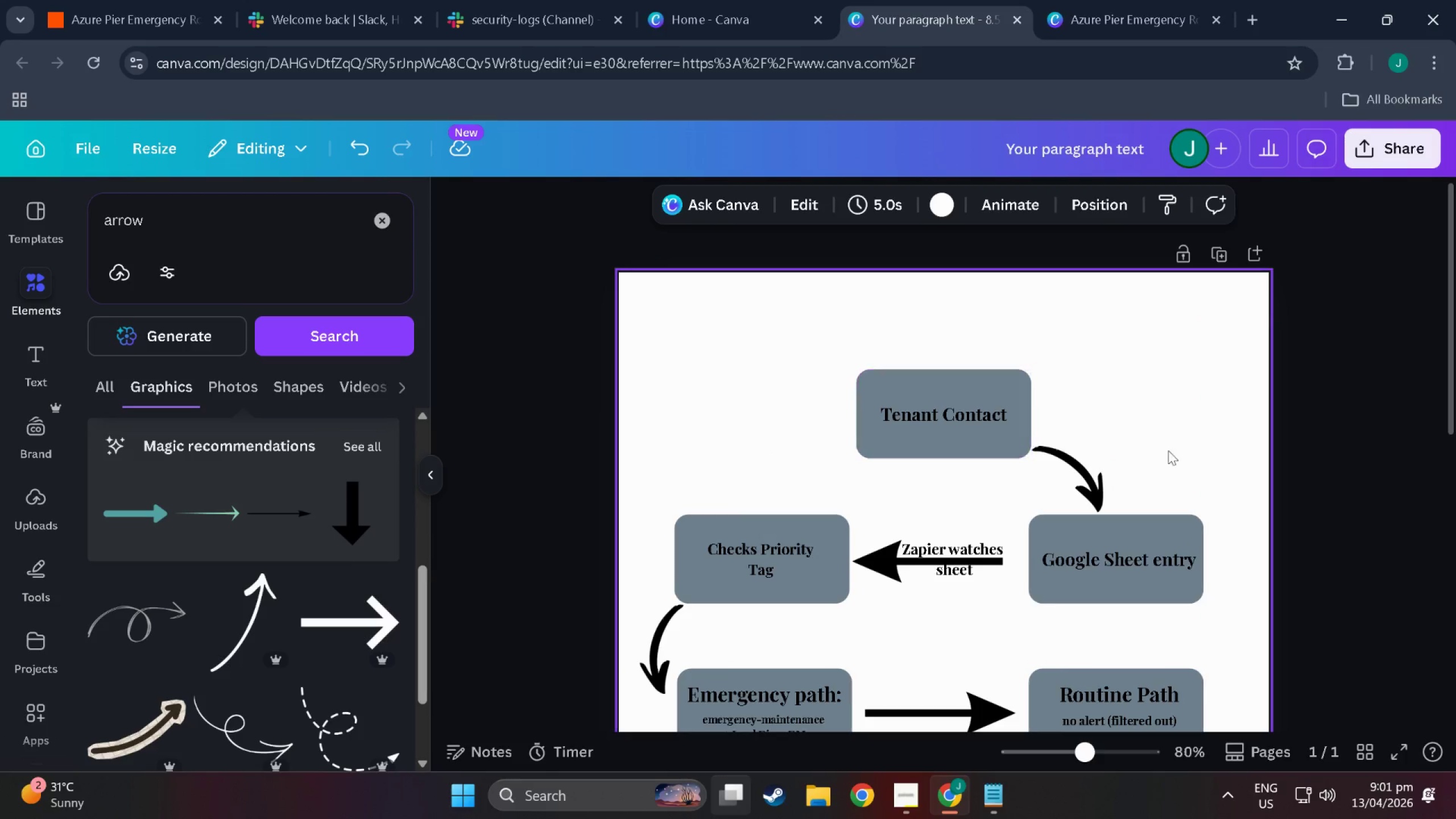 
double_click([1236, 419])
 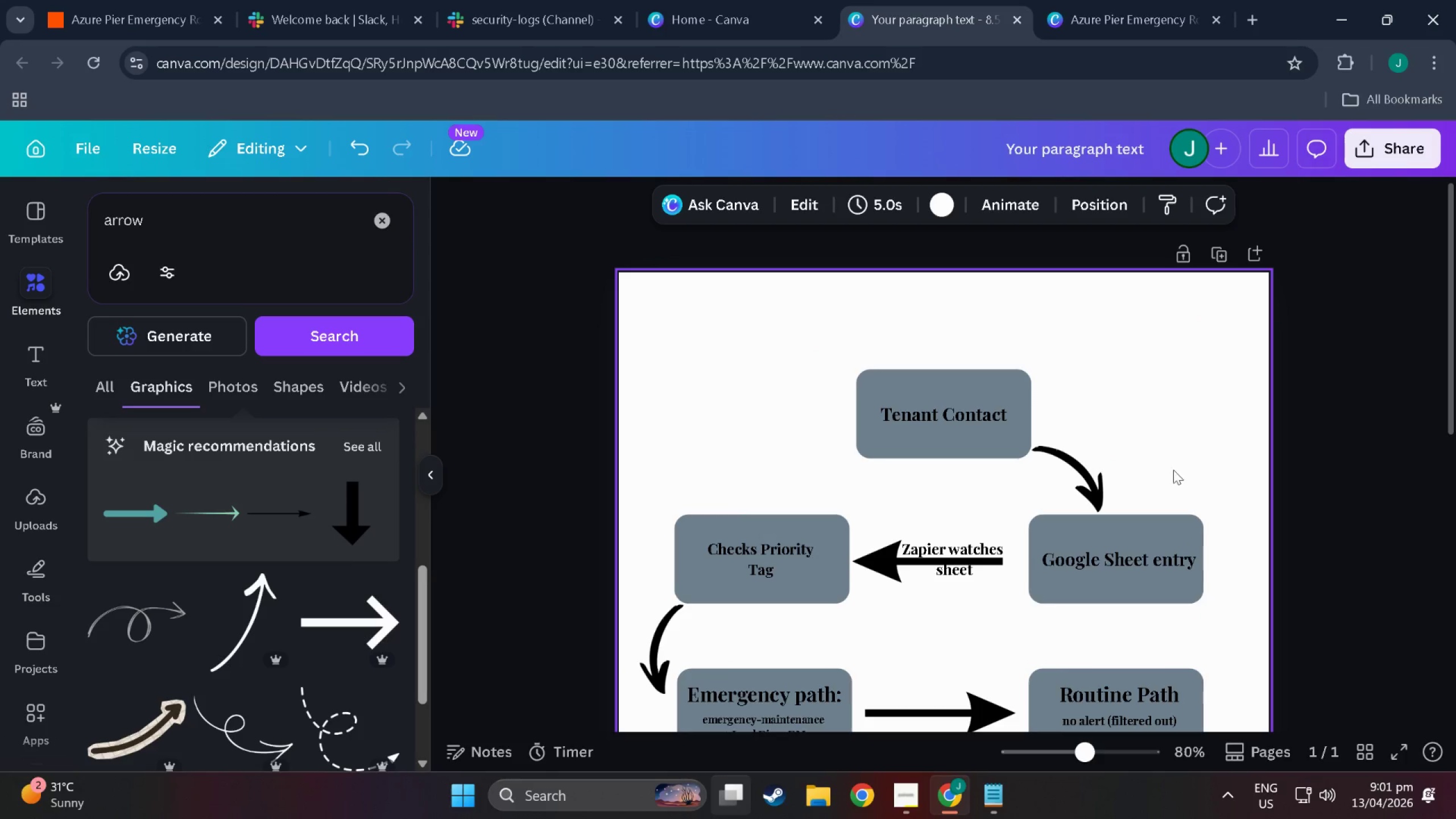 
left_click_drag(start_coordinate=[1157, 454], to_coordinate=[1151, 391])
 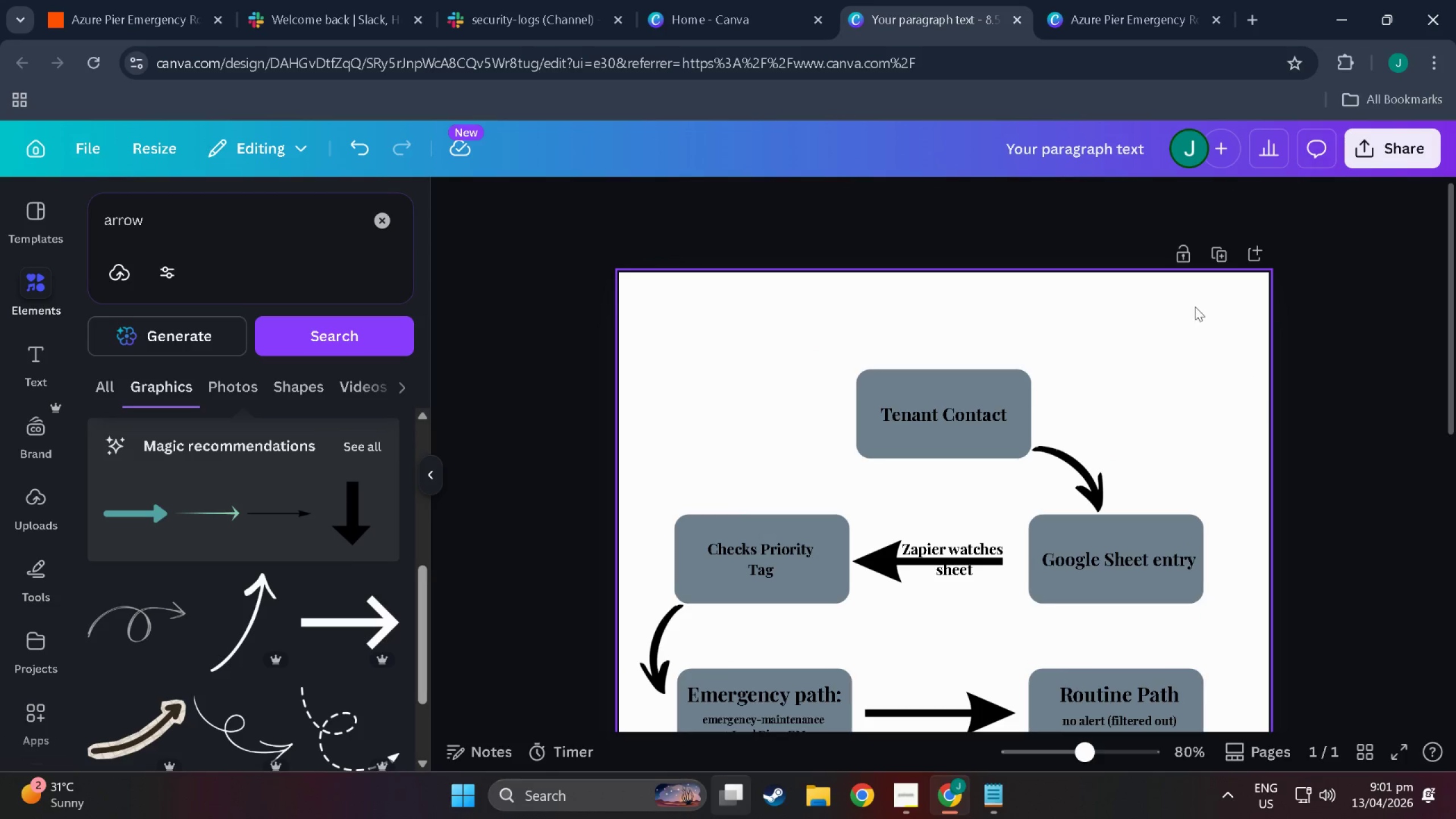 
left_click_drag(start_coordinate=[1192, 305], to_coordinate=[919, 407])
 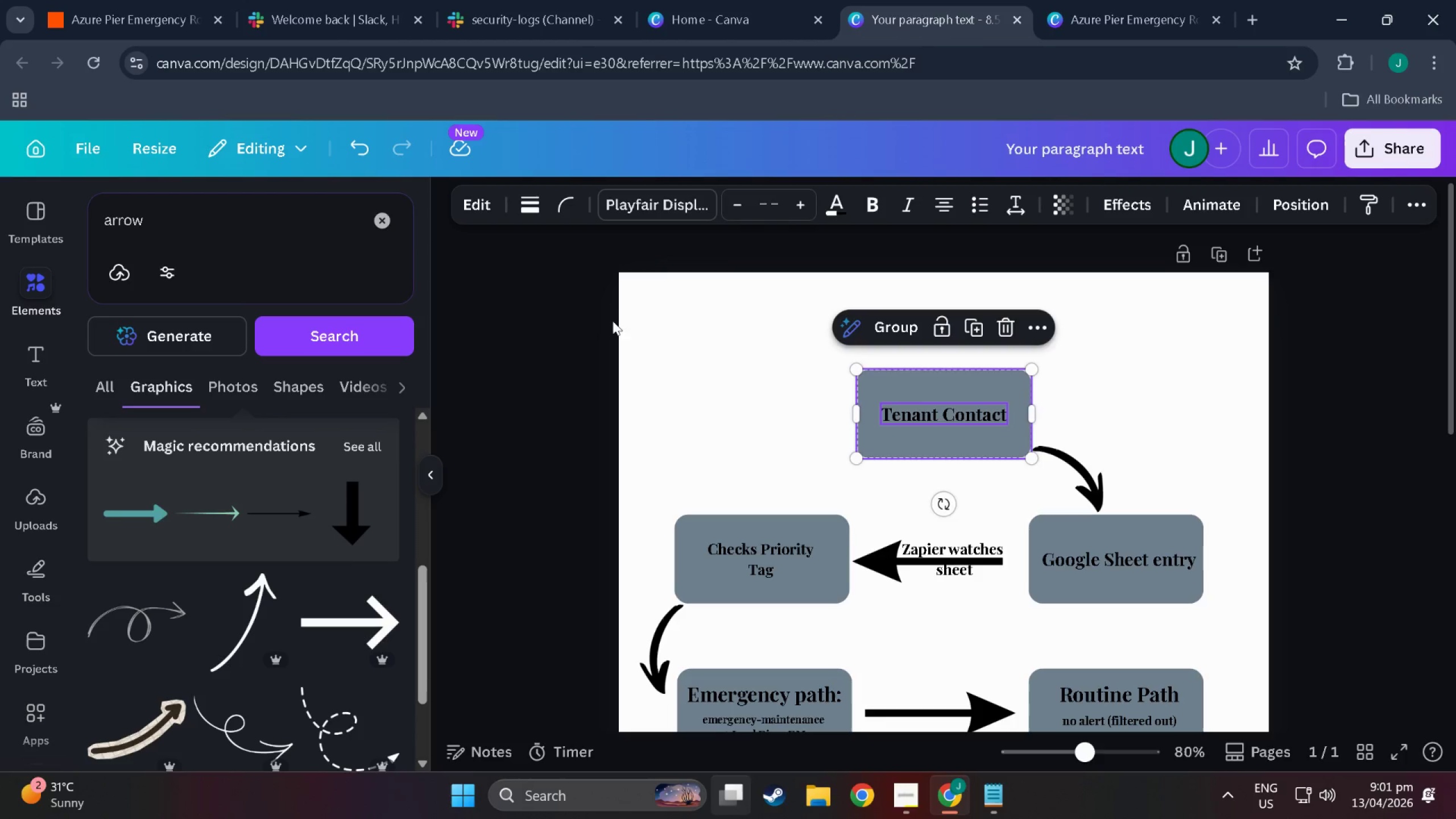 
left_click([681, 309])
 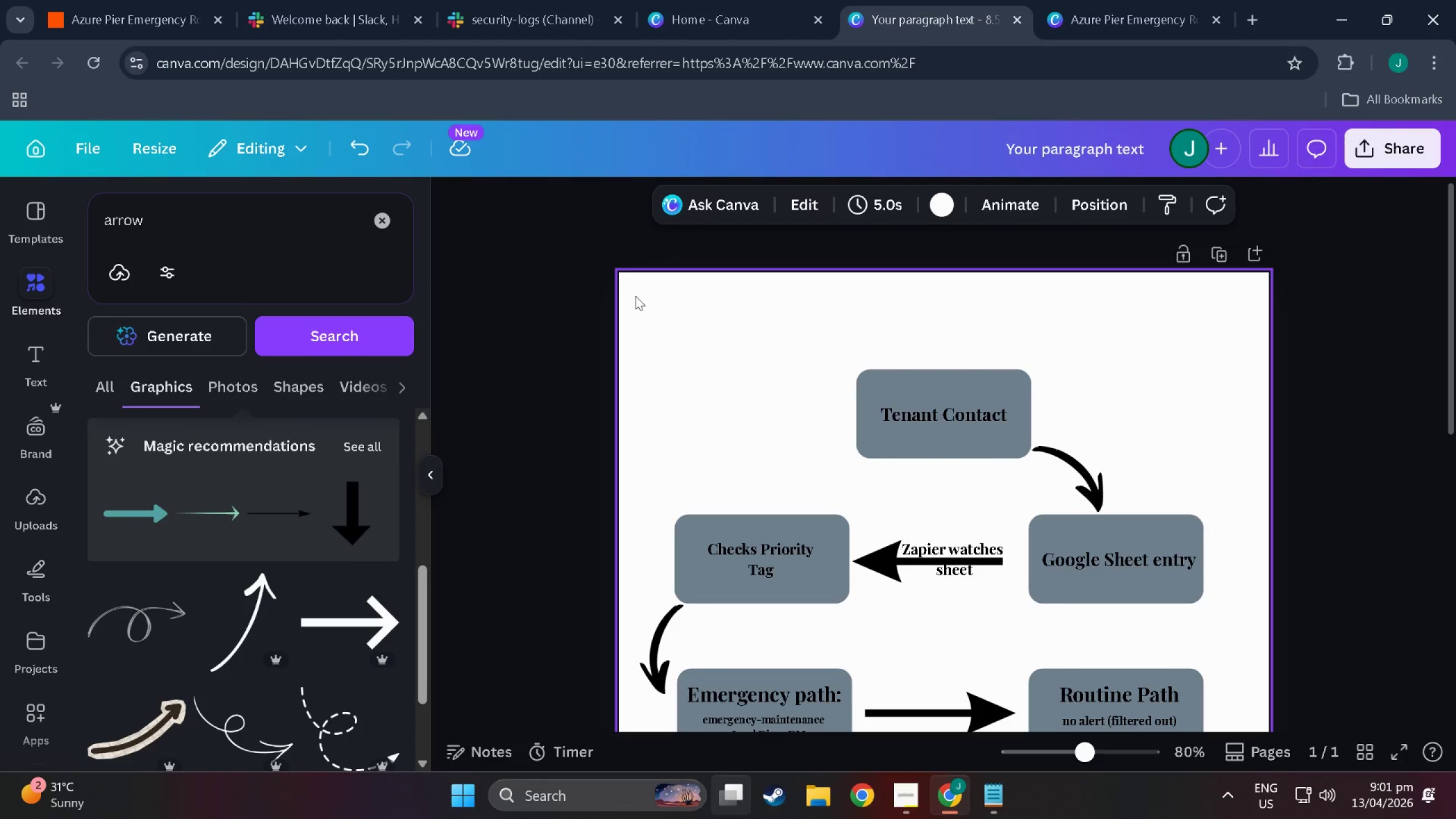 
left_click_drag(start_coordinate=[635, 297], to_coordinate=[899, 333])
 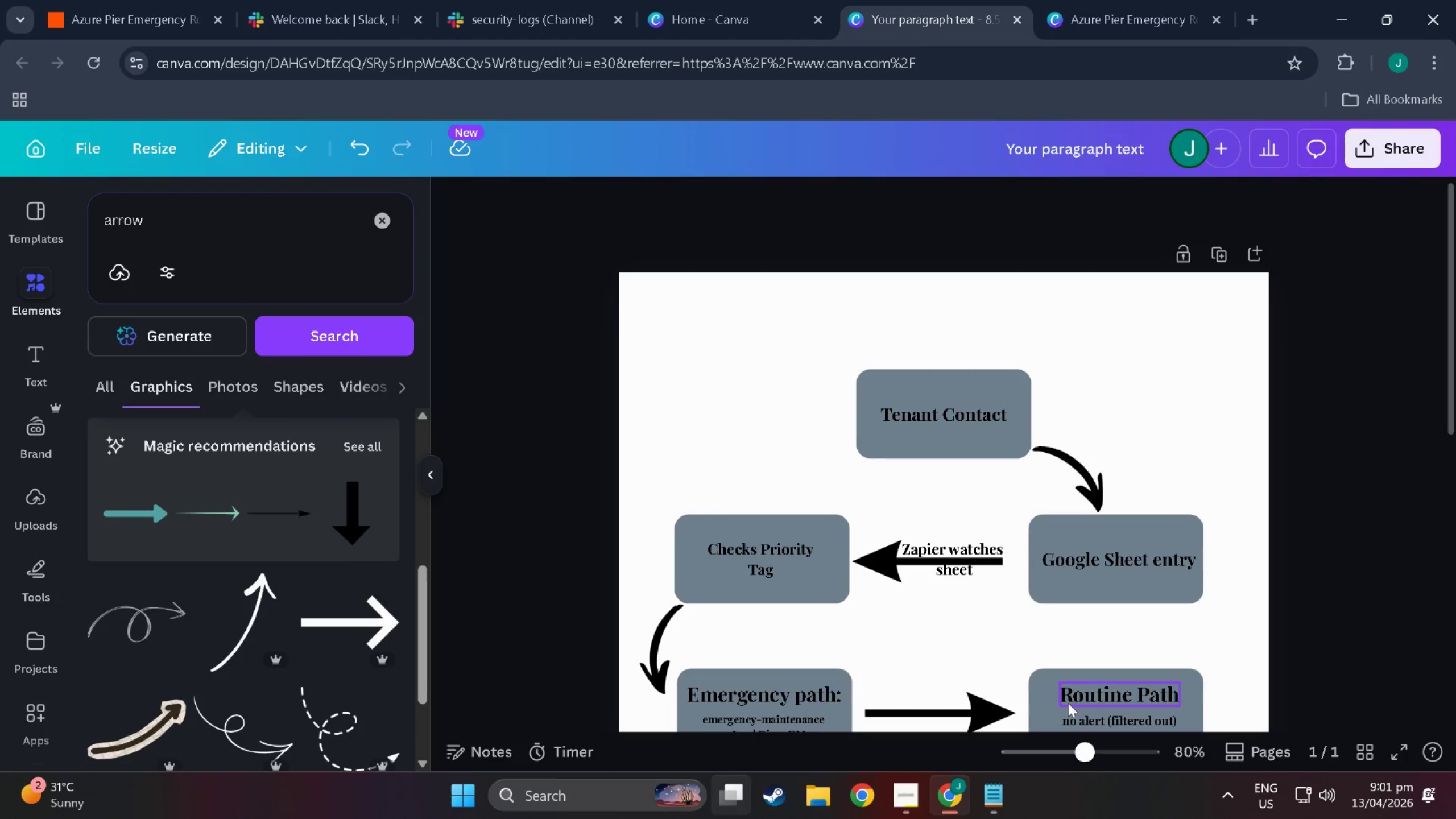 
scroll: coordinate [1206, 789], scroll_direction: down, amount: 6.0
 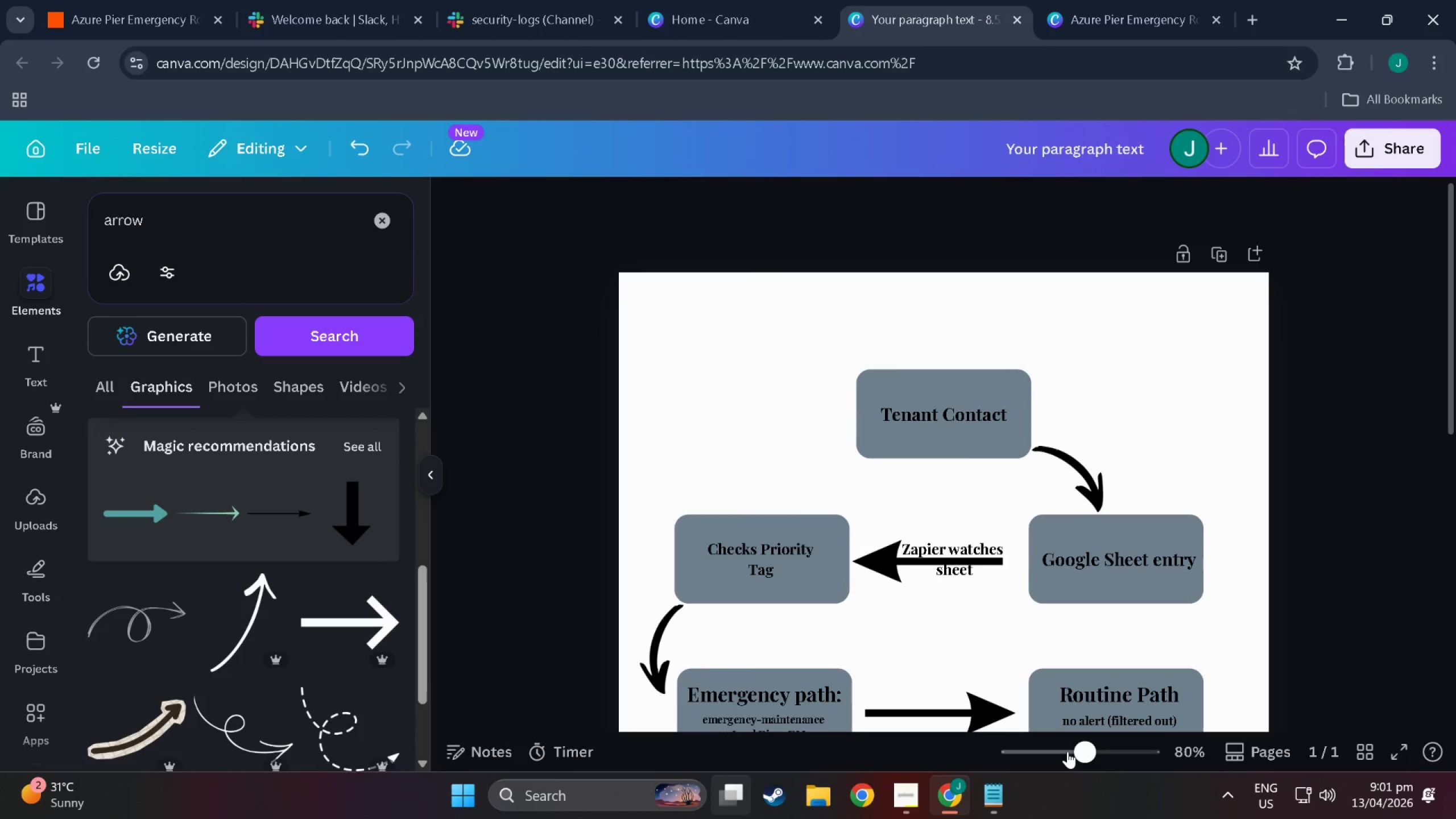 
left_click_drag(start_coordinate=[1058, 751], to_coordinate=[1053, 751])
 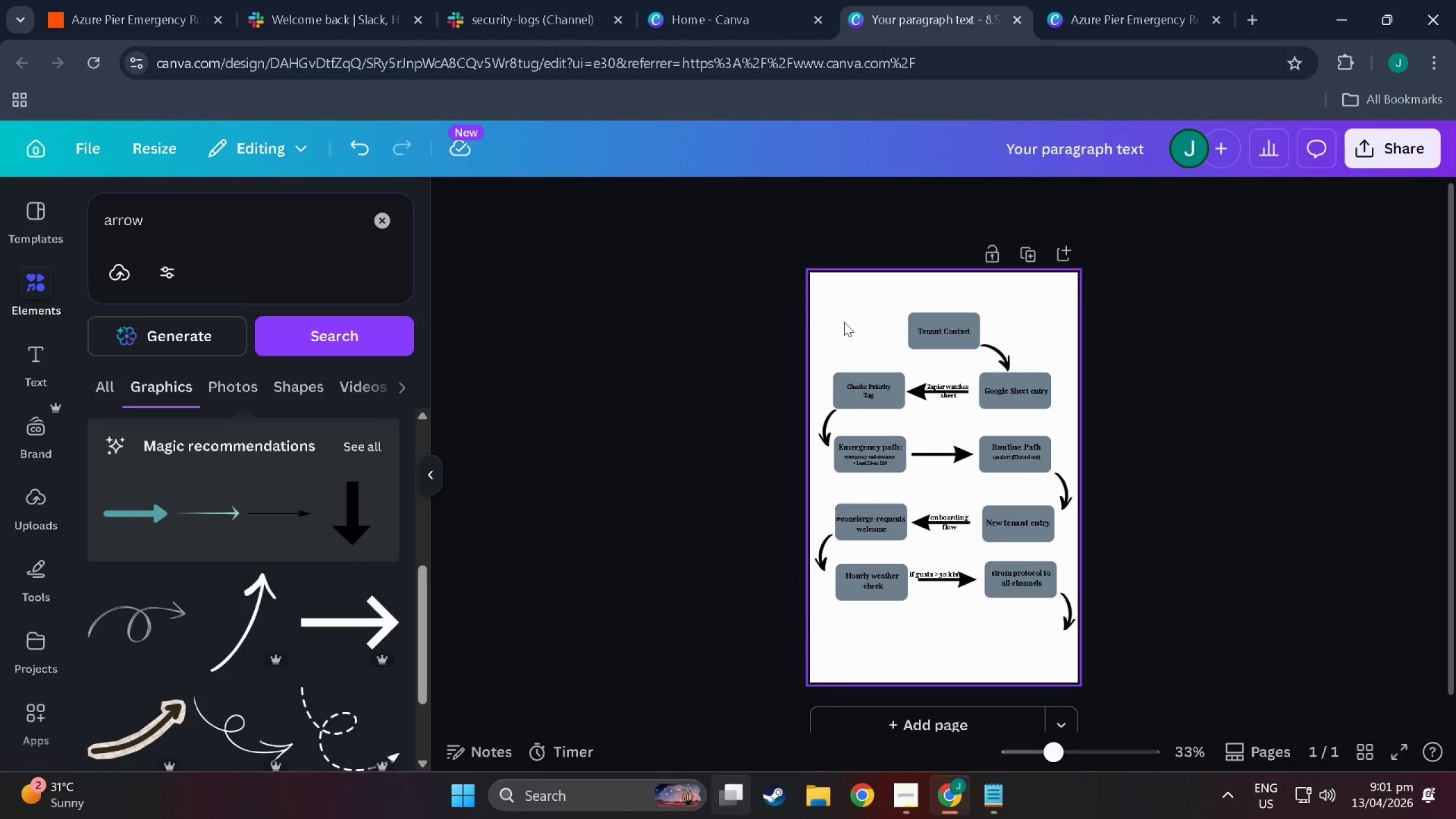 
left_click_drag(start_coordinate=[844, 301], to_coordinate=[830, 305])
 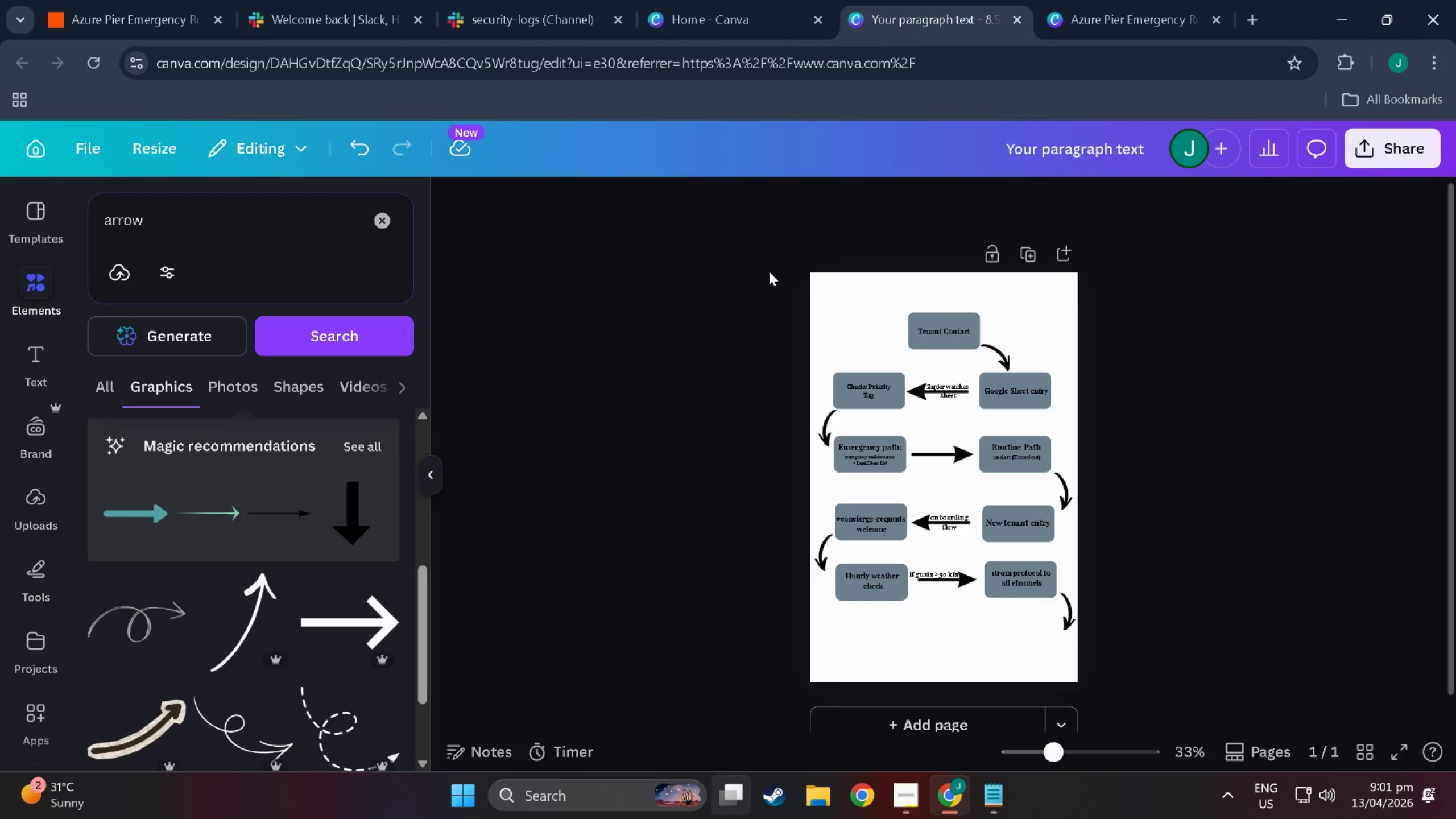 
left_click_drag(start_coordinate=[769, 271], to_coordinate=[1152, 669])
 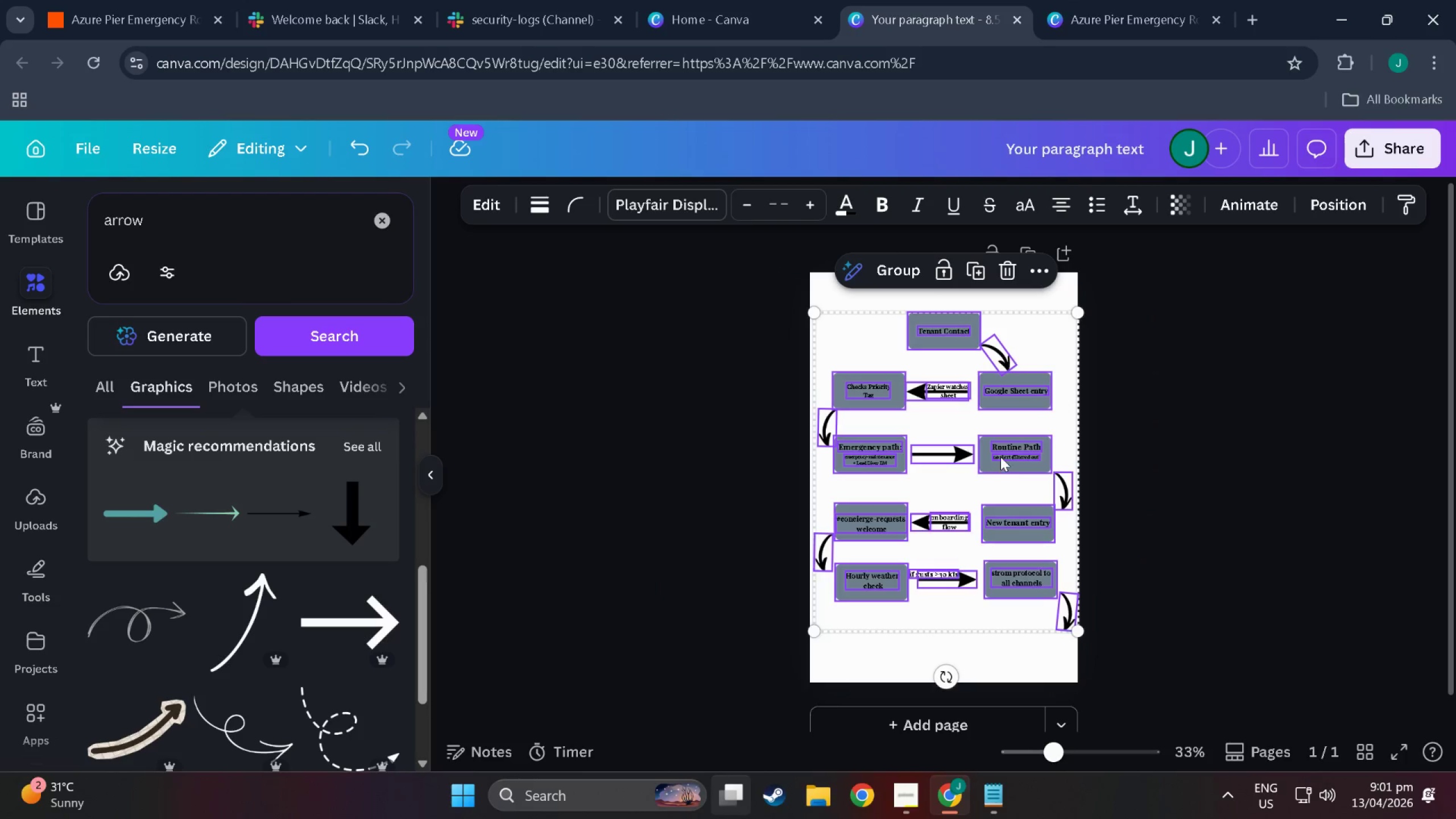 
left_click_drag(start_coordinate=[1000, 457], to_coordinate=[998, 427])
 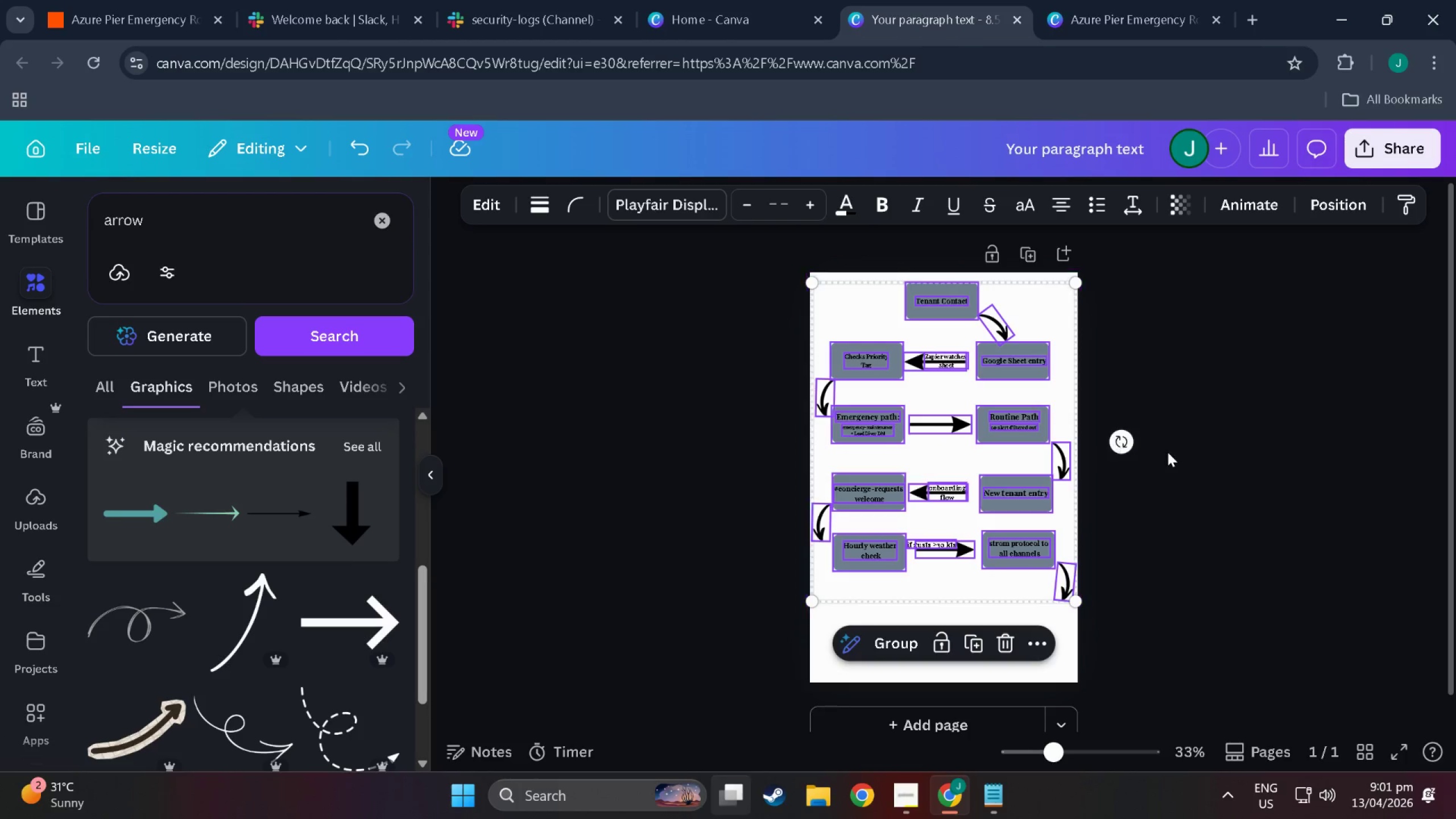 
left_click([1168, 452])
 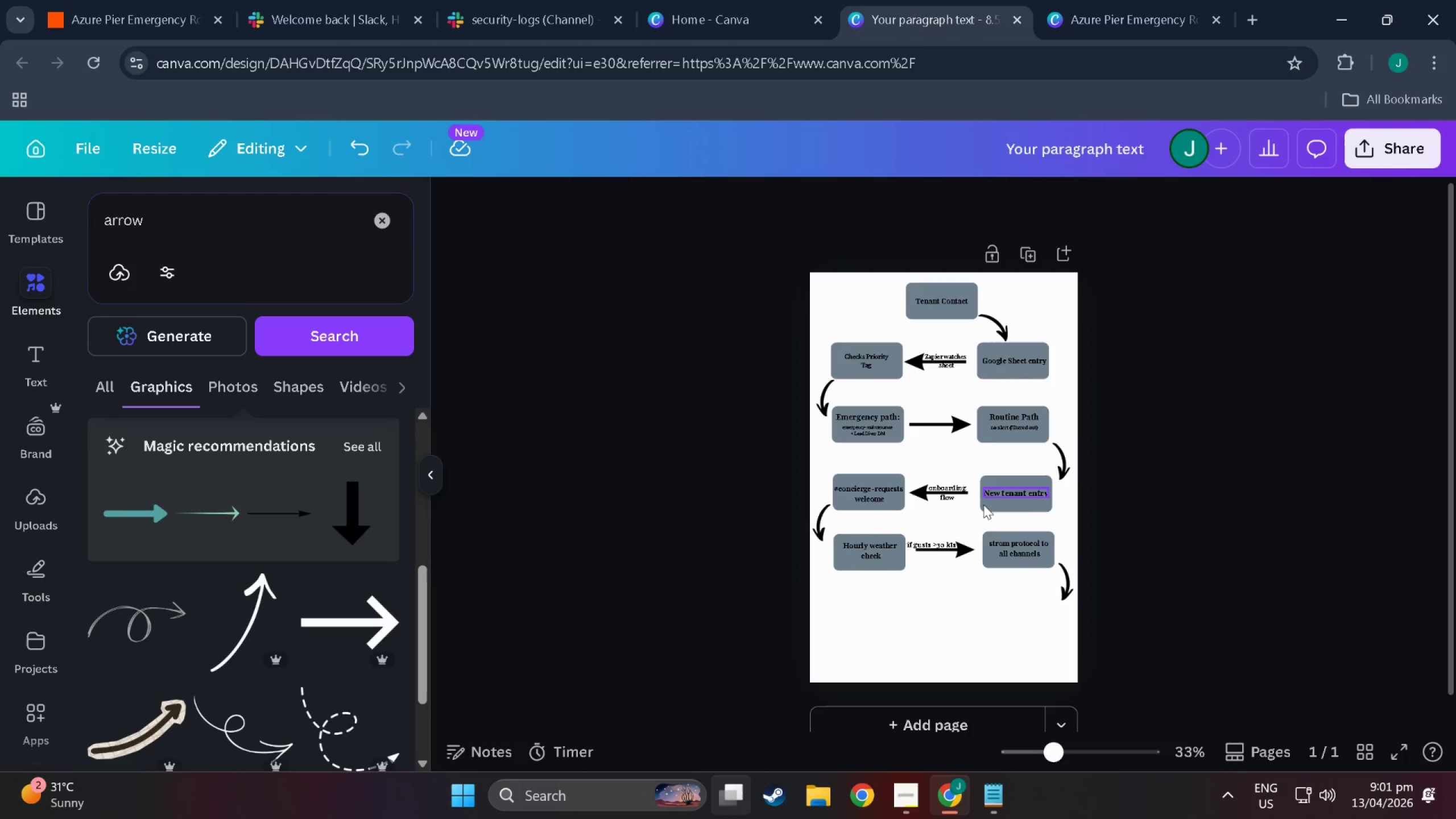 
hold_key(key=ControlLeft, duration=0.53)
scroll: coordinate [985, 533], scroll_direction: up, amount: 4.0
 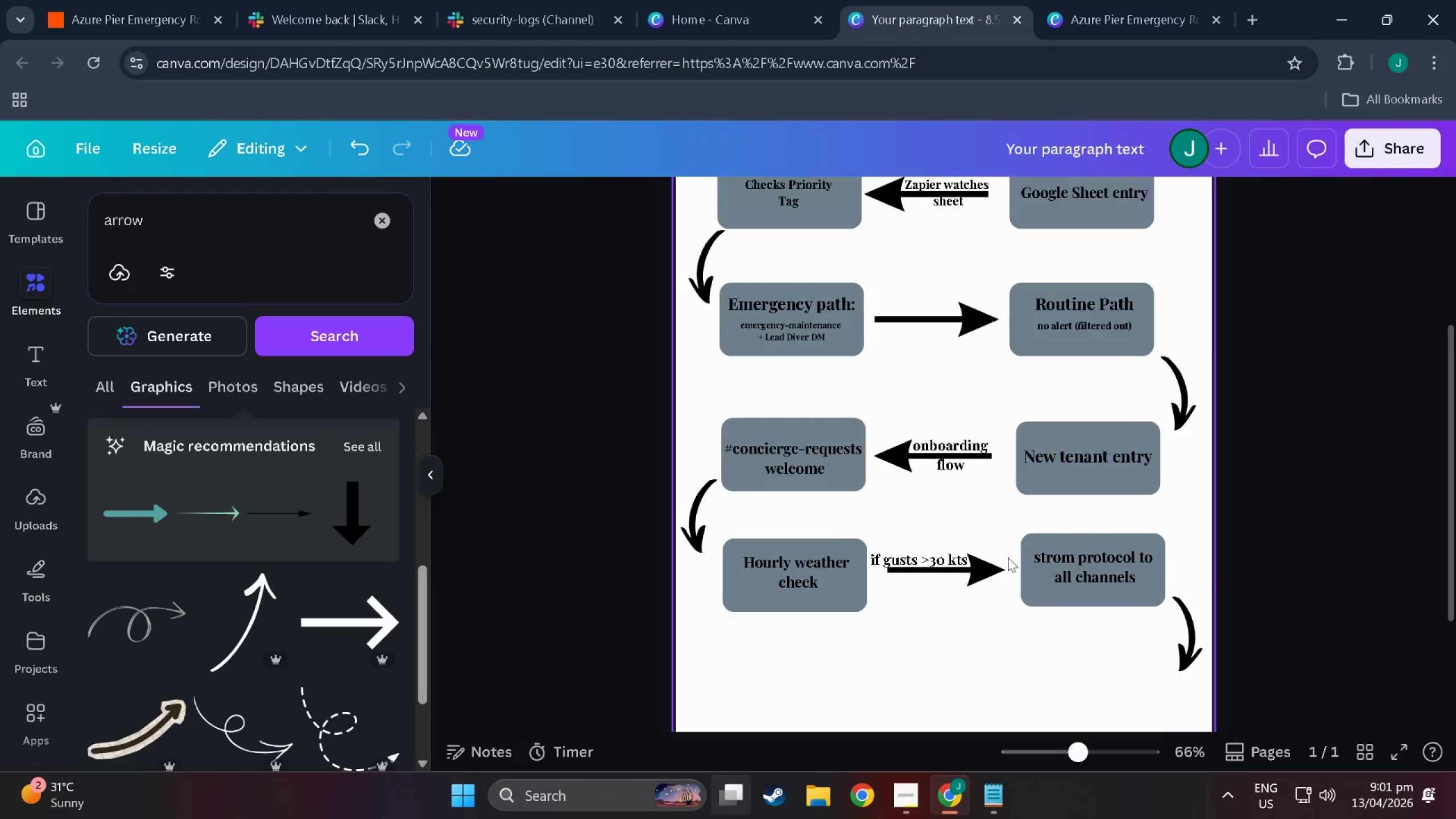 
scroll: coordinate [1008, 557], scroll_direction: down, amount: 5.0
 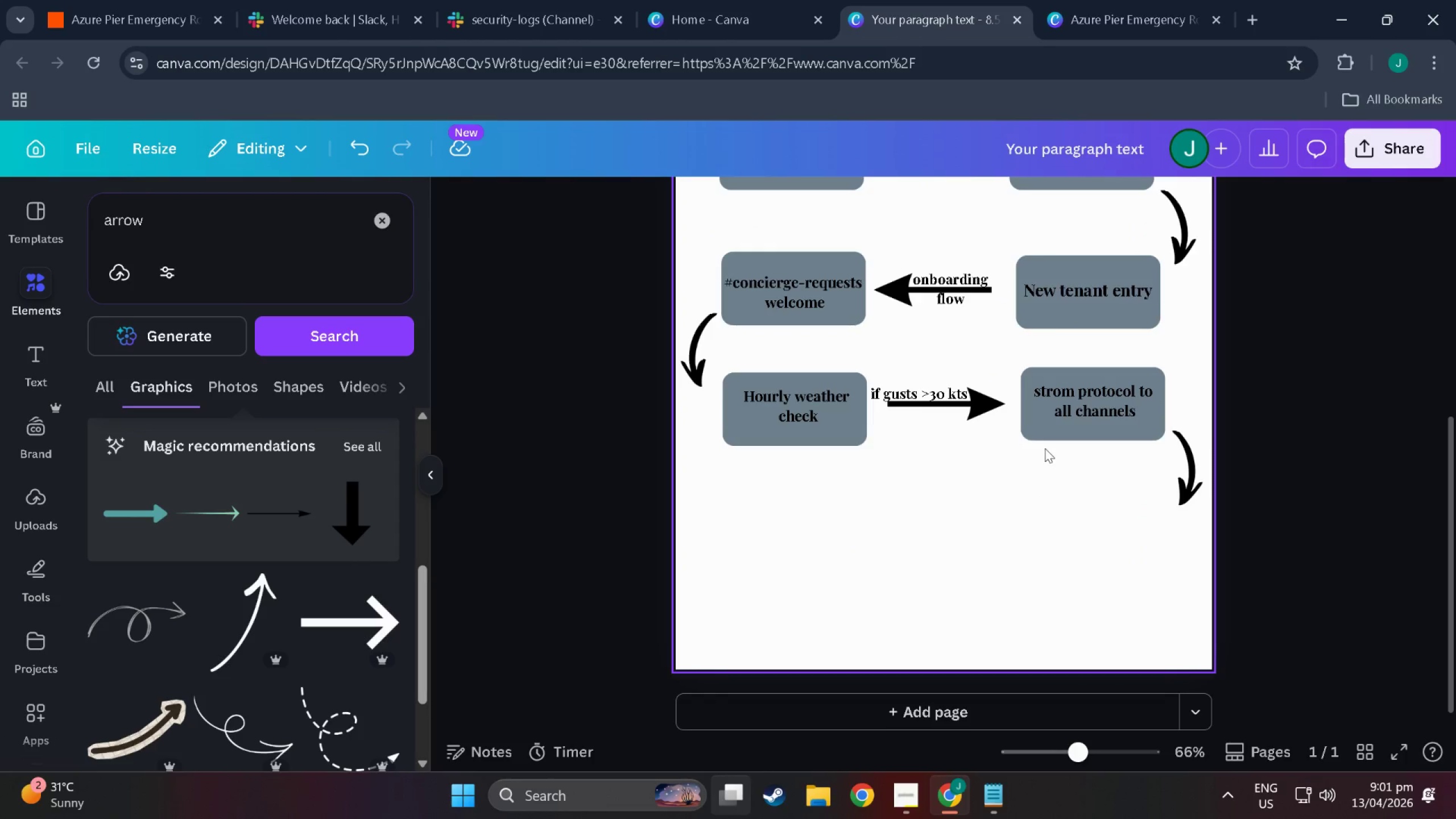 
left_click([1041, 428])
 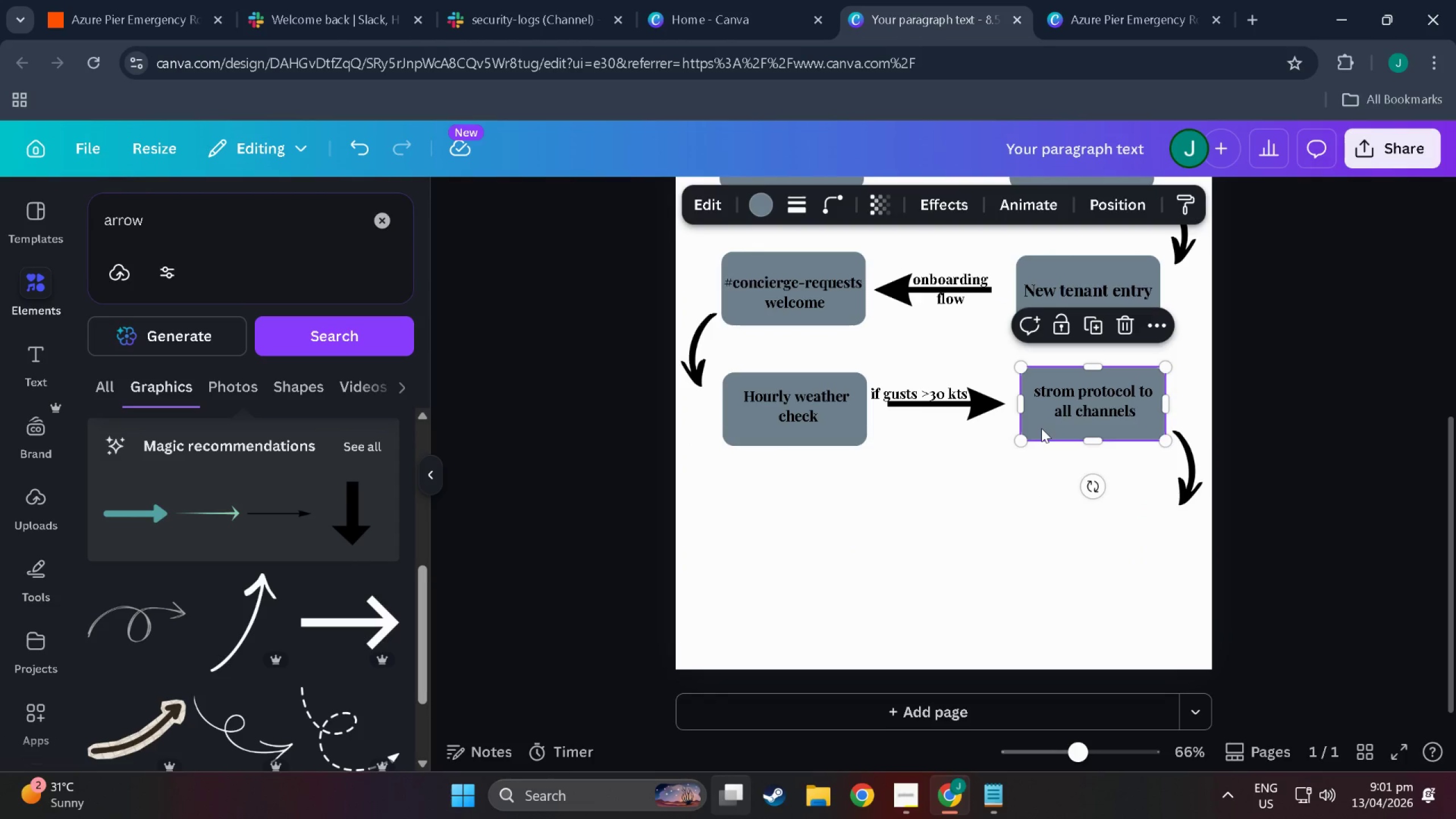 
key(Control+C)
 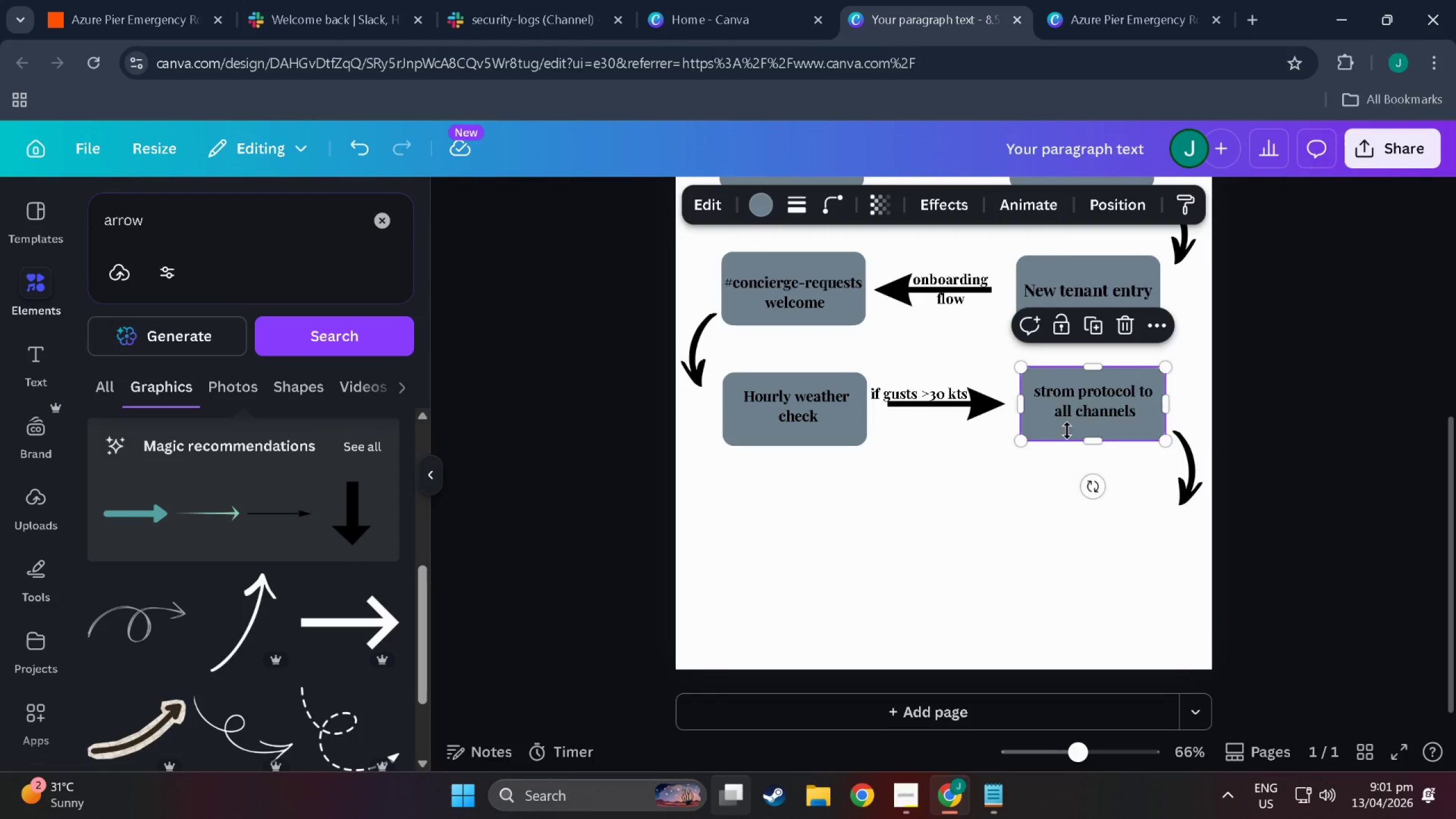 
key(Control+V)
 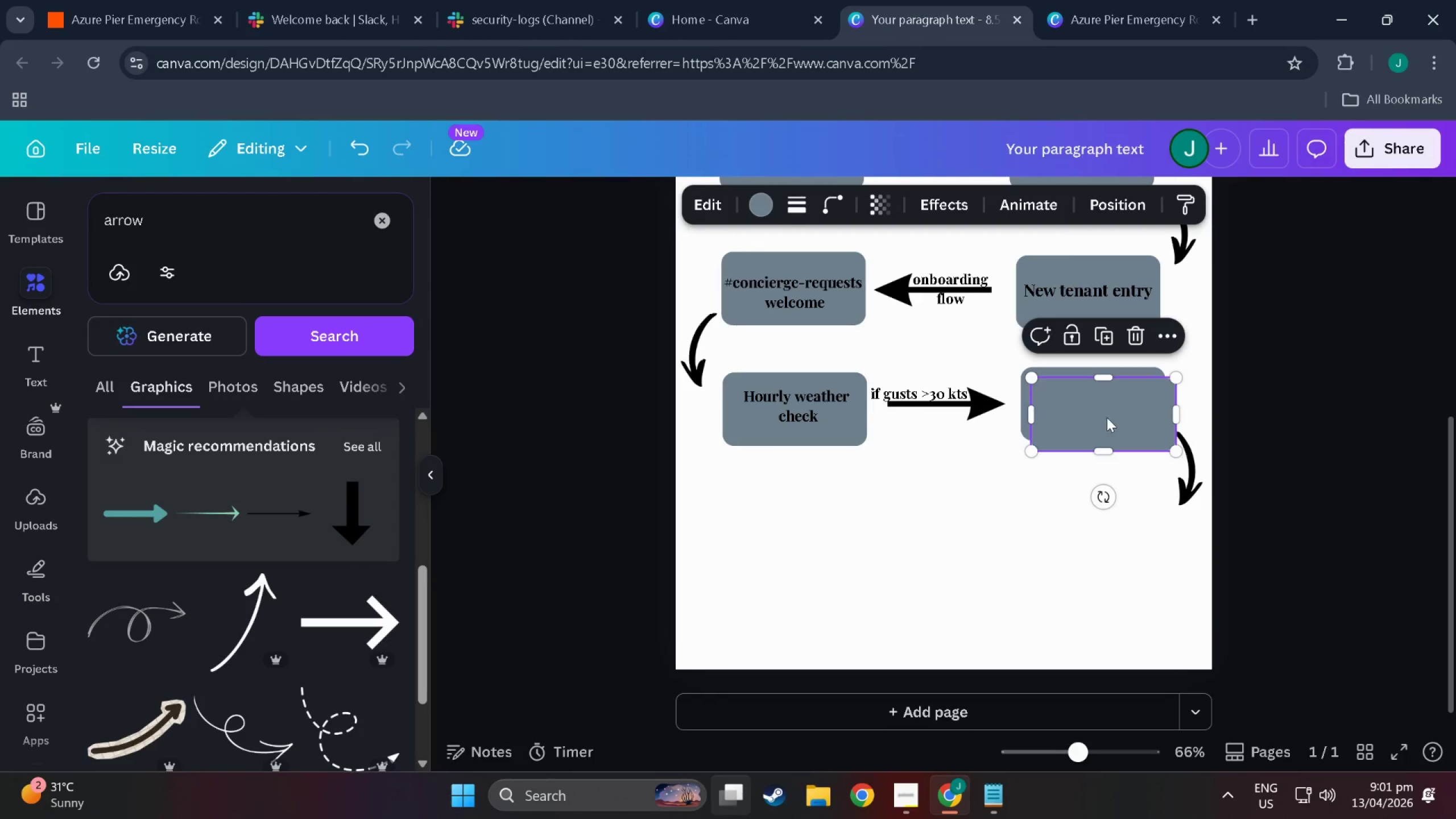 
left_click_drag(start_coordinate=[1107, 417], to_coordinate=[1102, 556])
 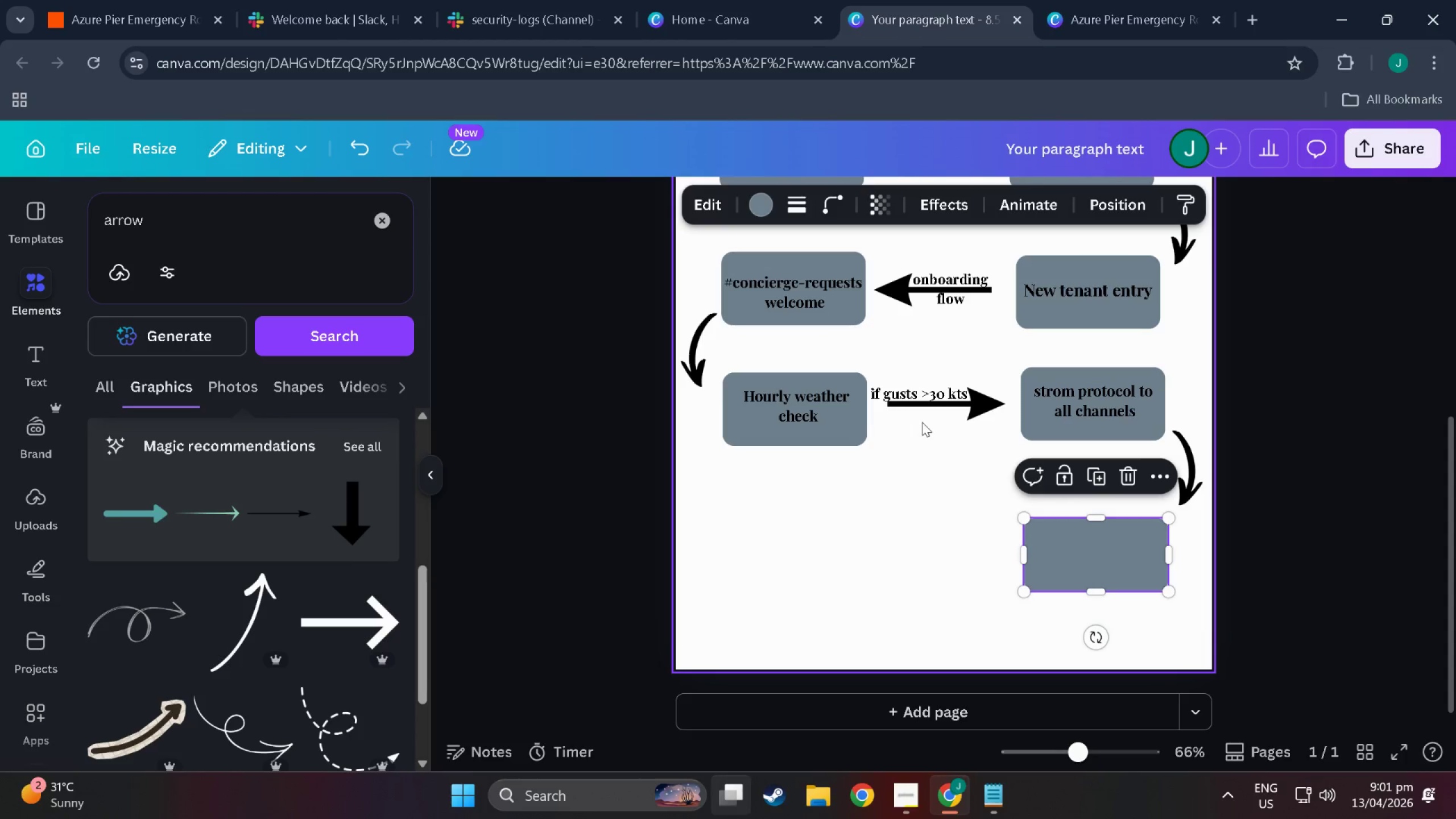 
wait(5.42)
 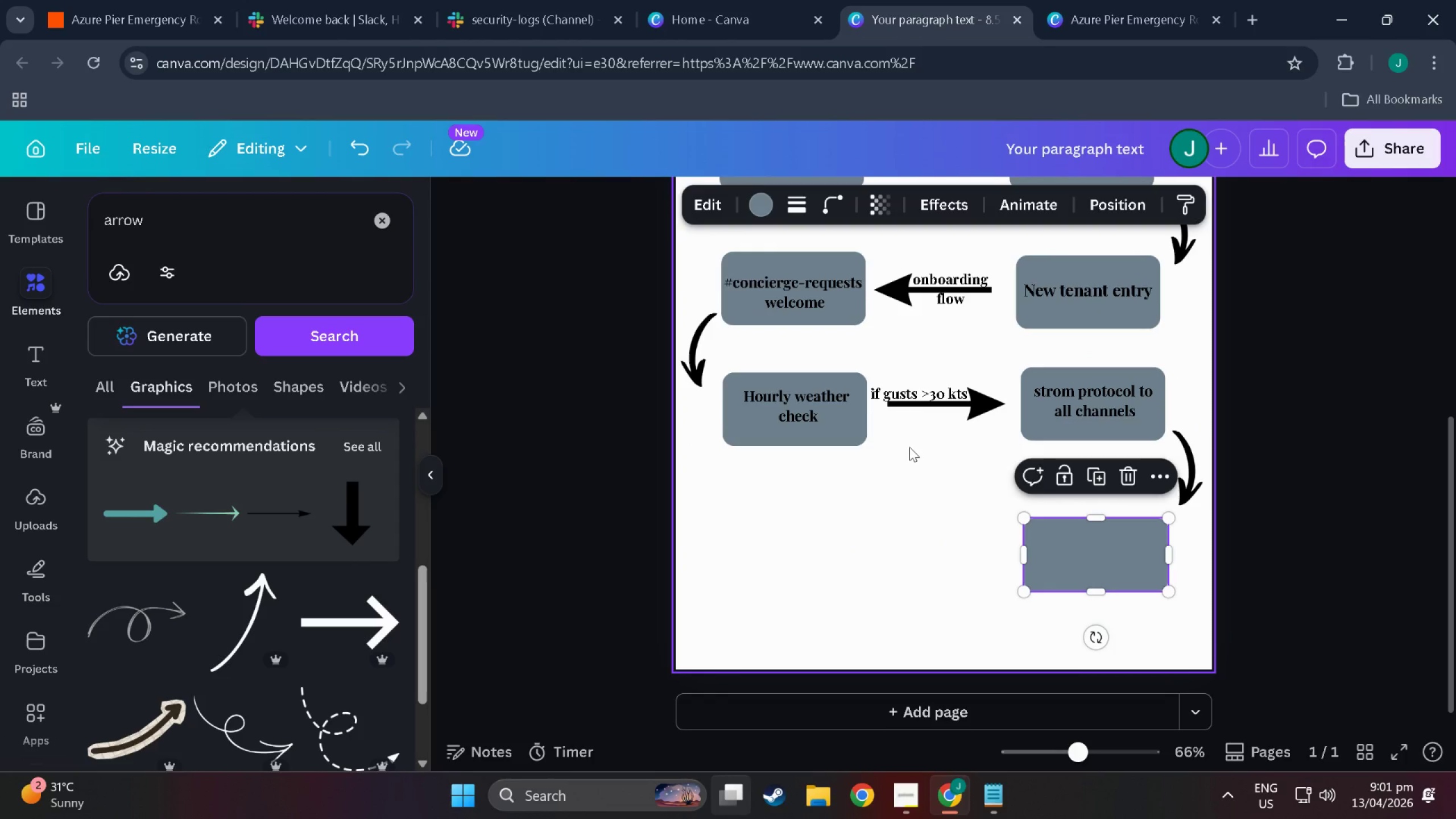 
left_click([1091, 401])
 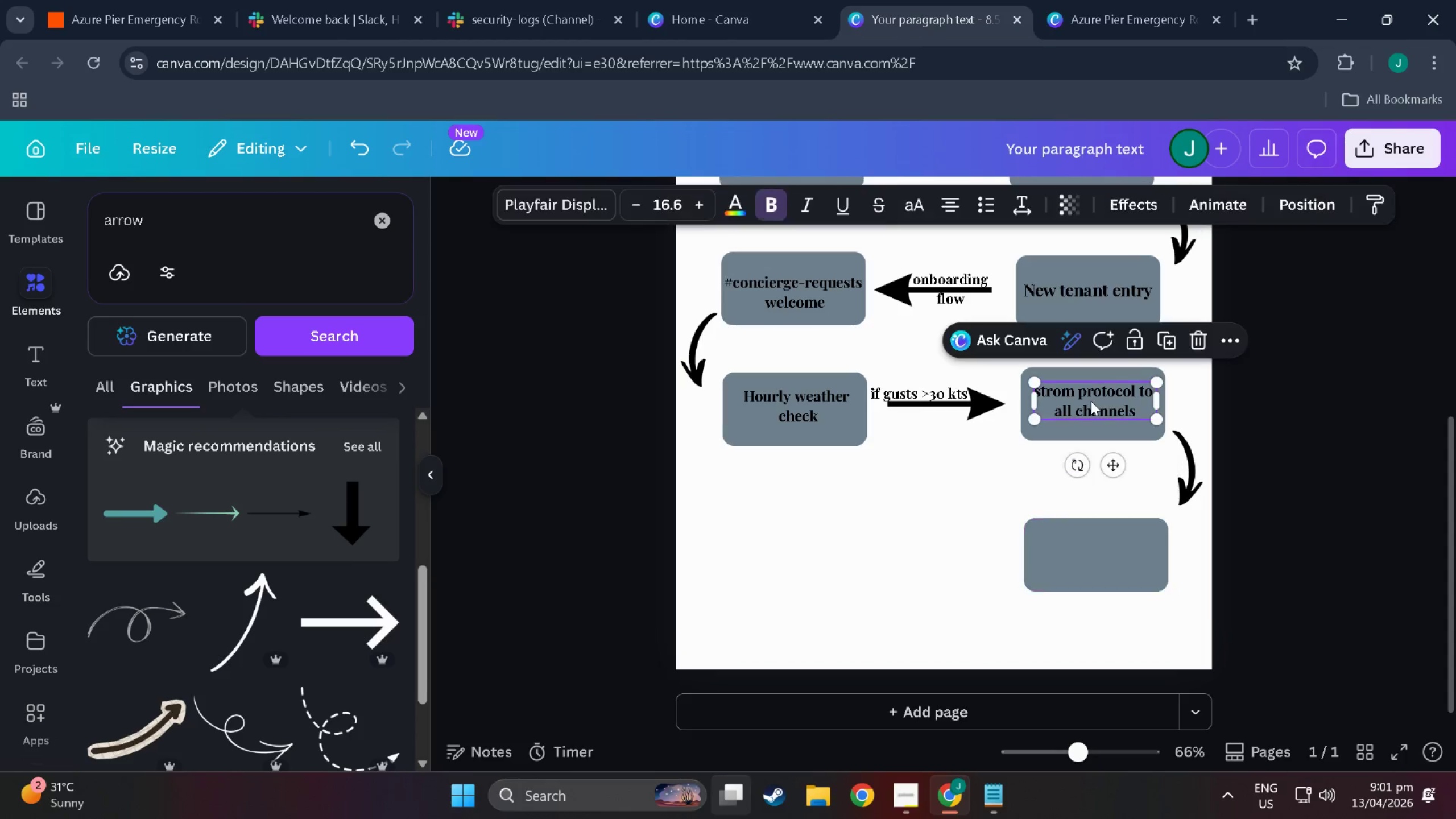 
key(Control+C)
 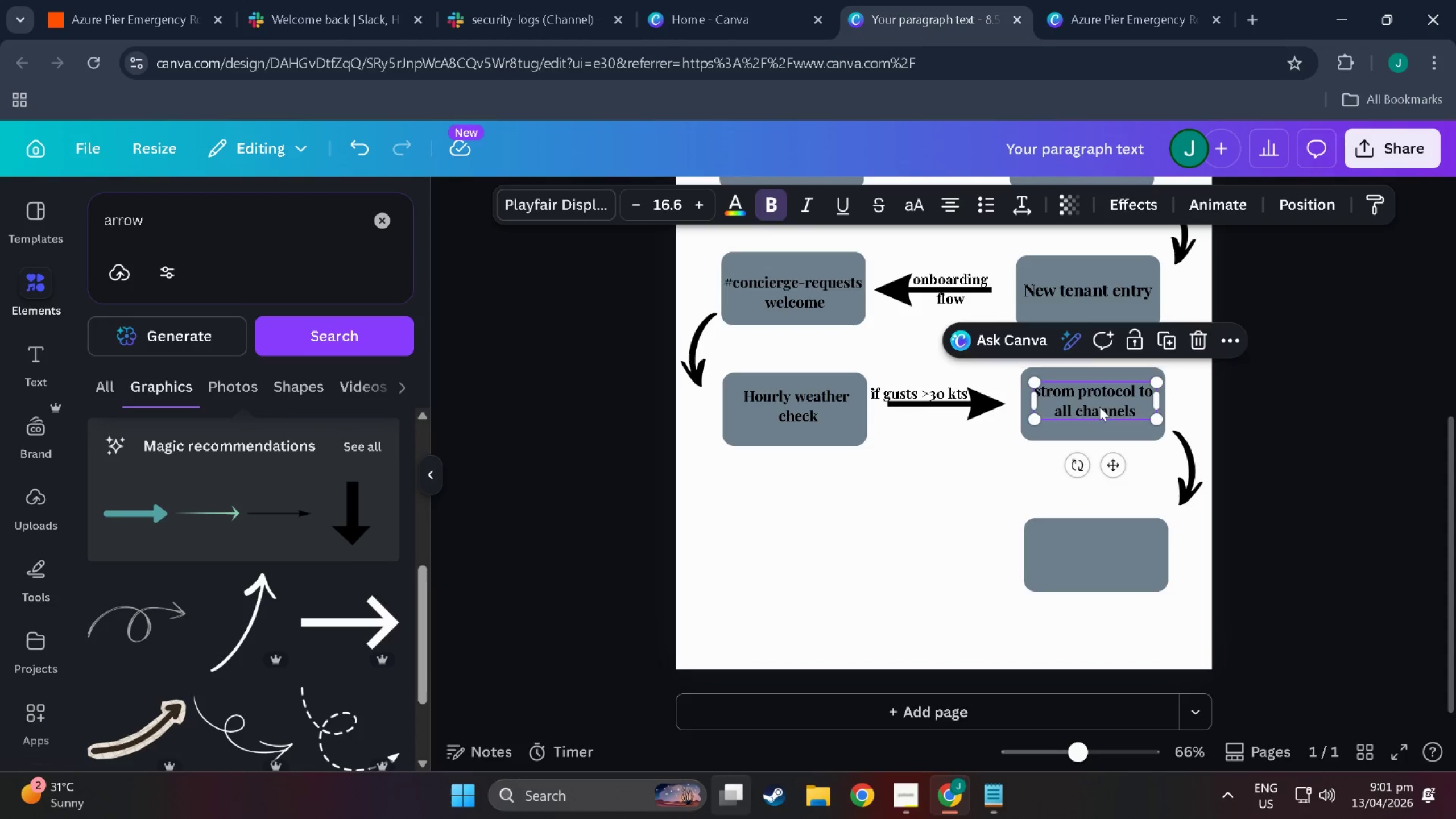 
key(Control+V)
 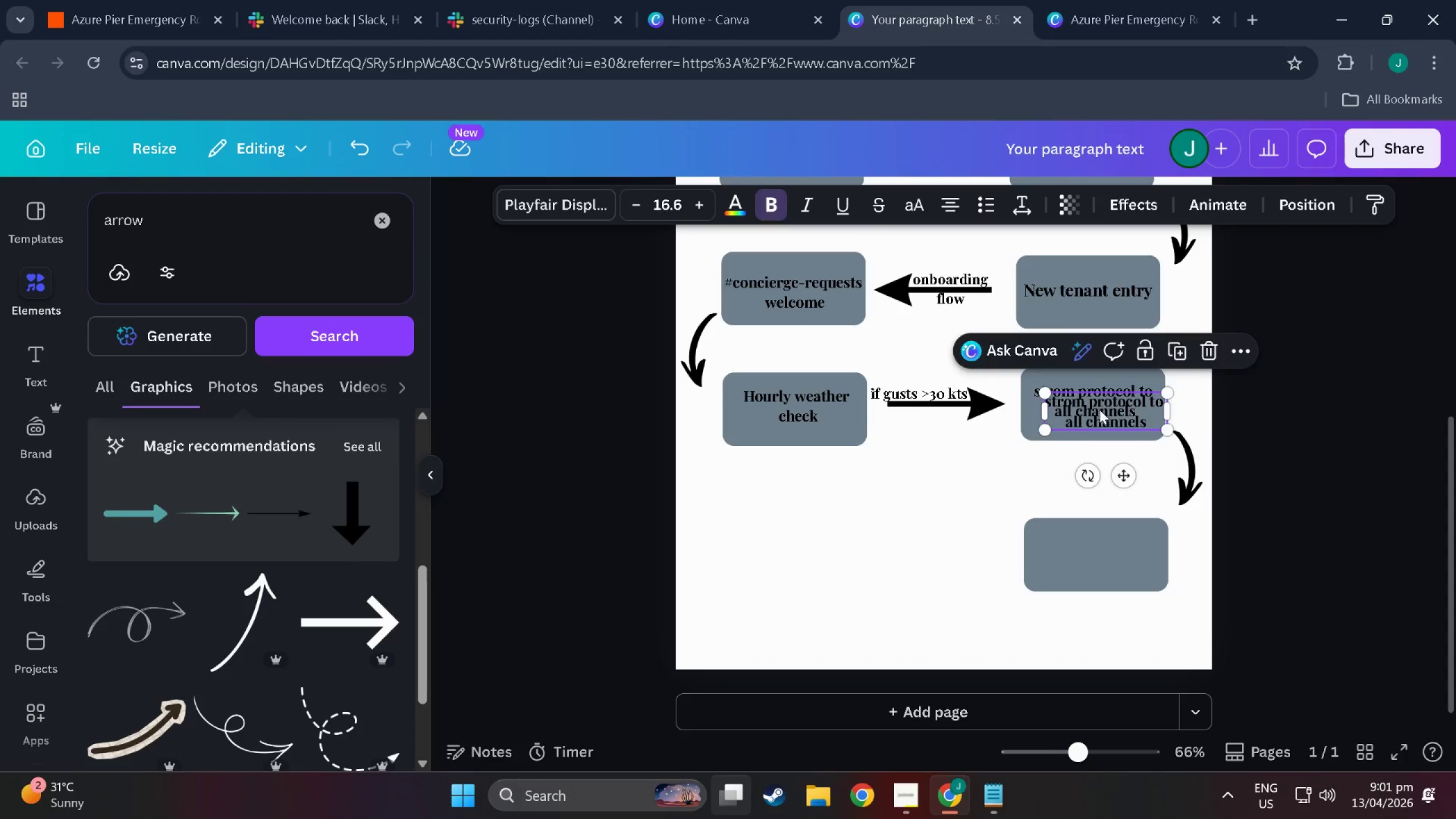 
left_click_drag(start_coordinate=[1099, 407], to_coordinate=[1090, 551])
 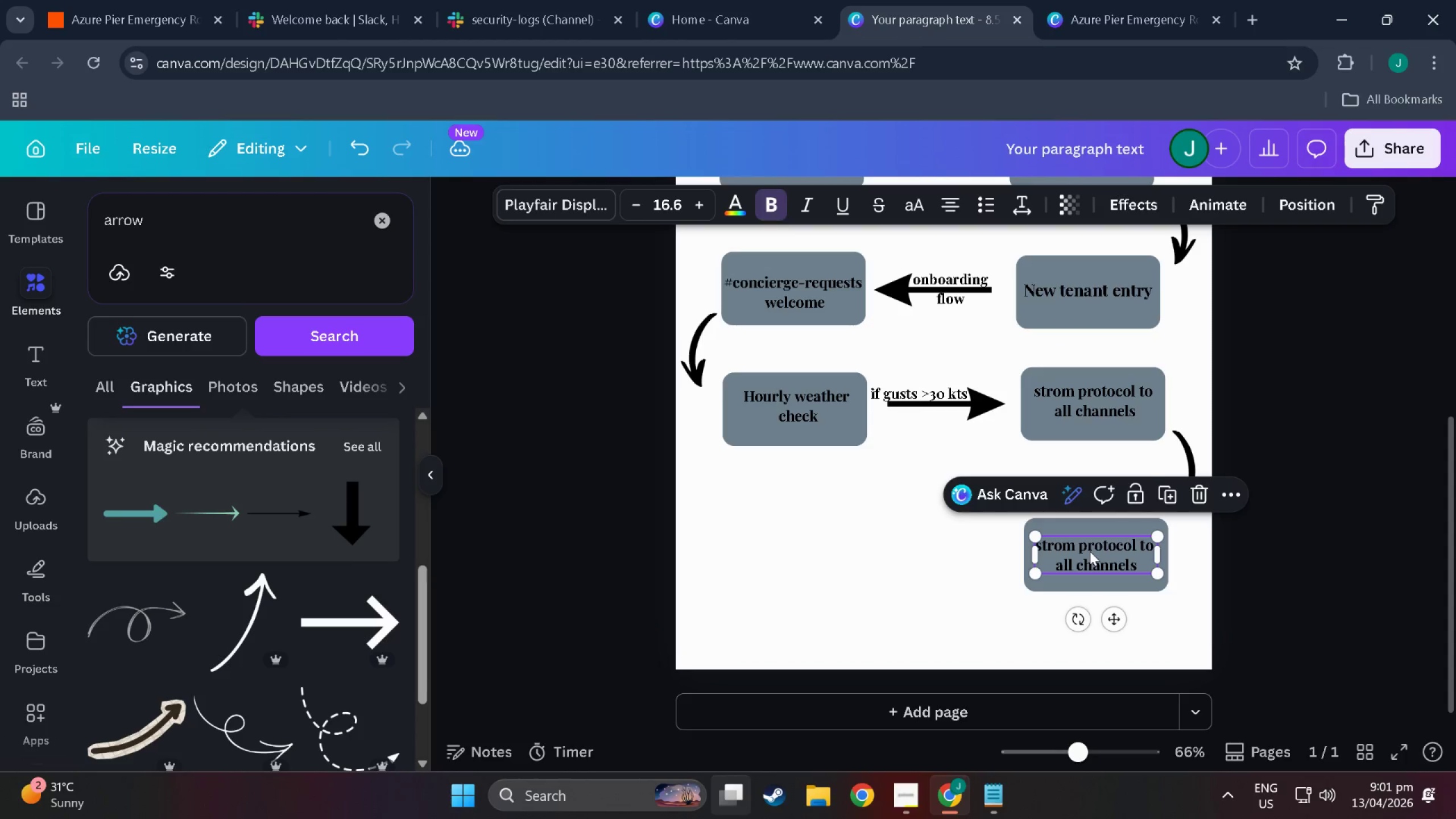 
left_click([1090, 551])
 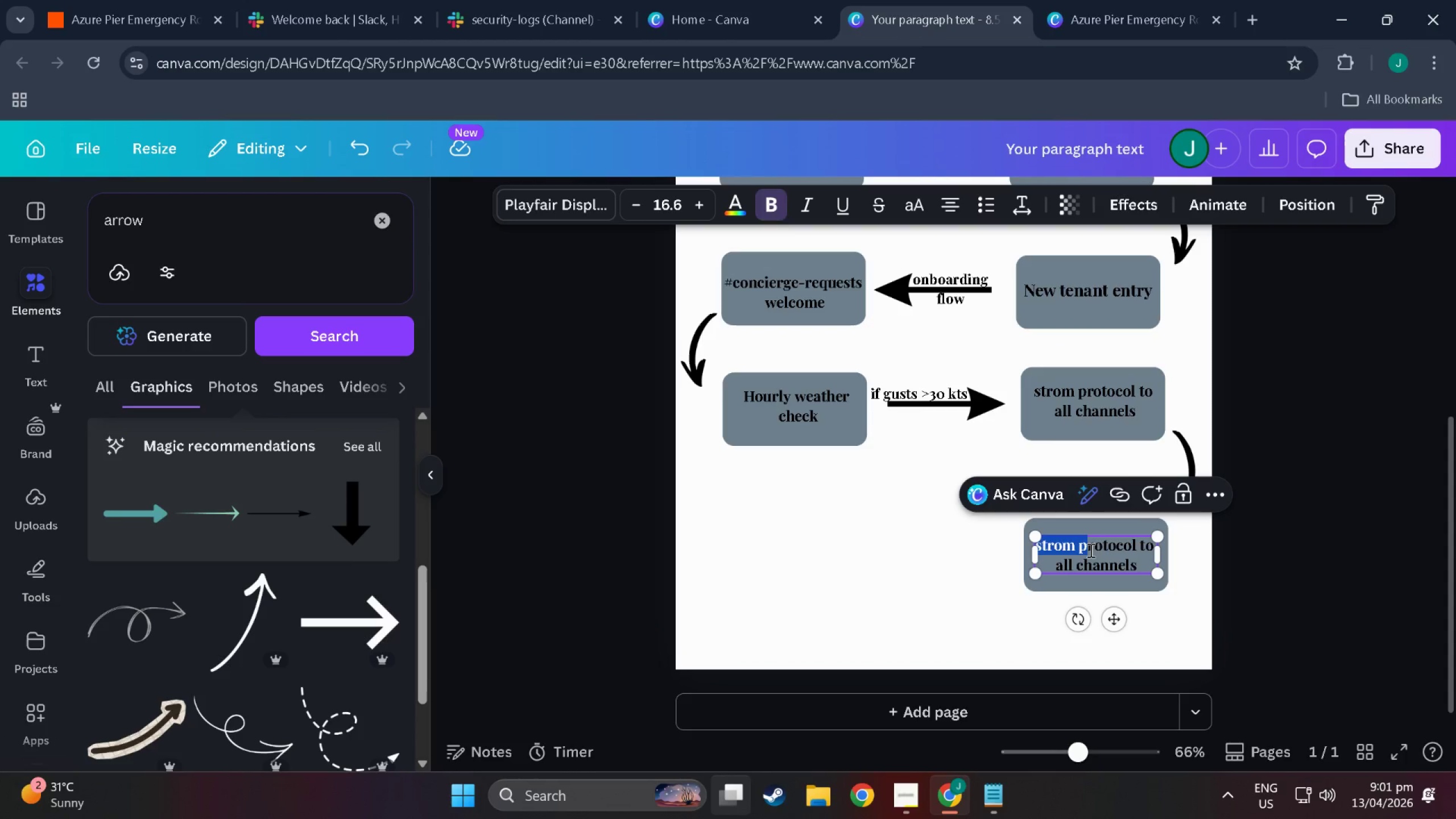 
key(Shift+A)
 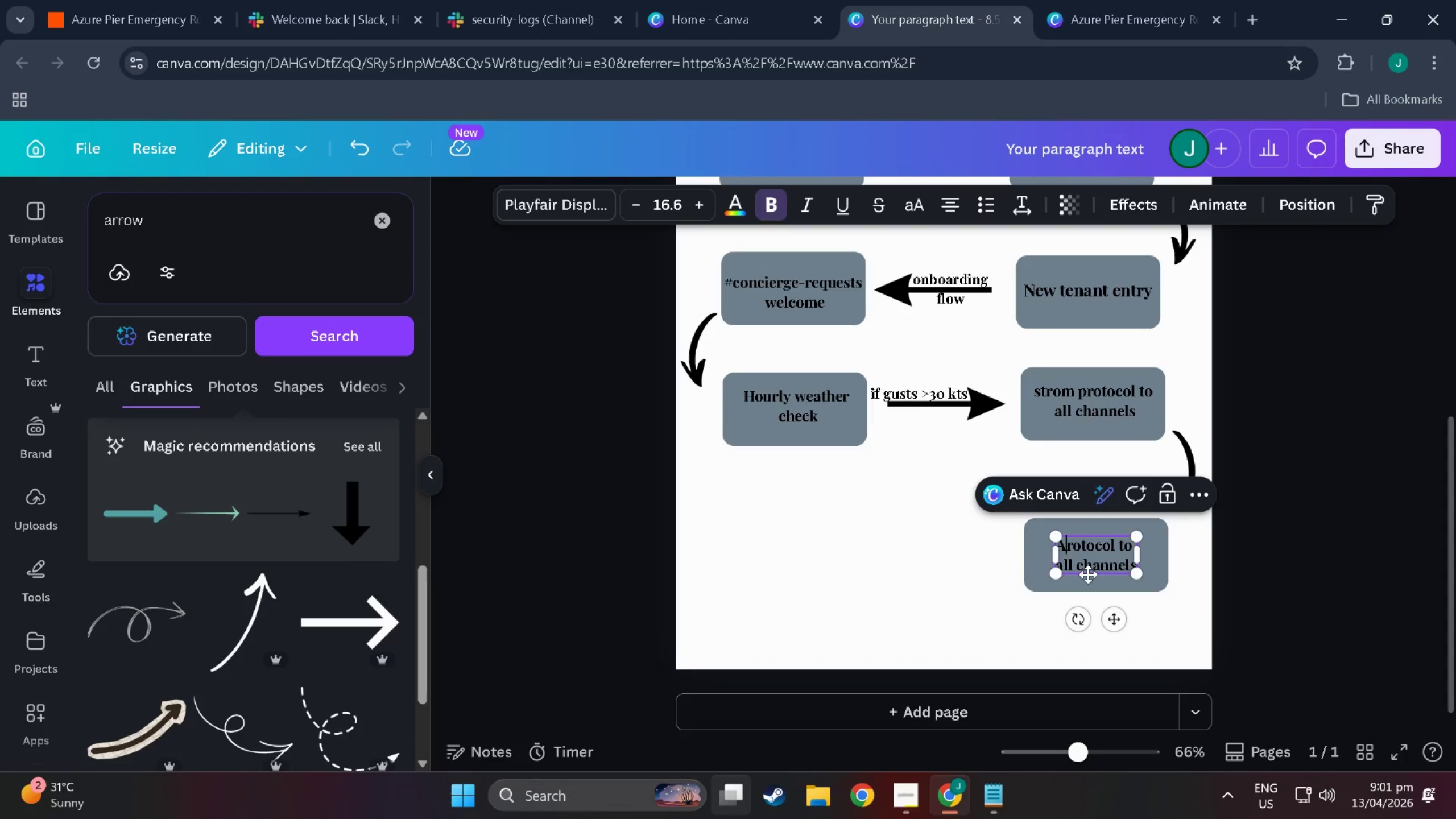 
double_click([1111, 573])
 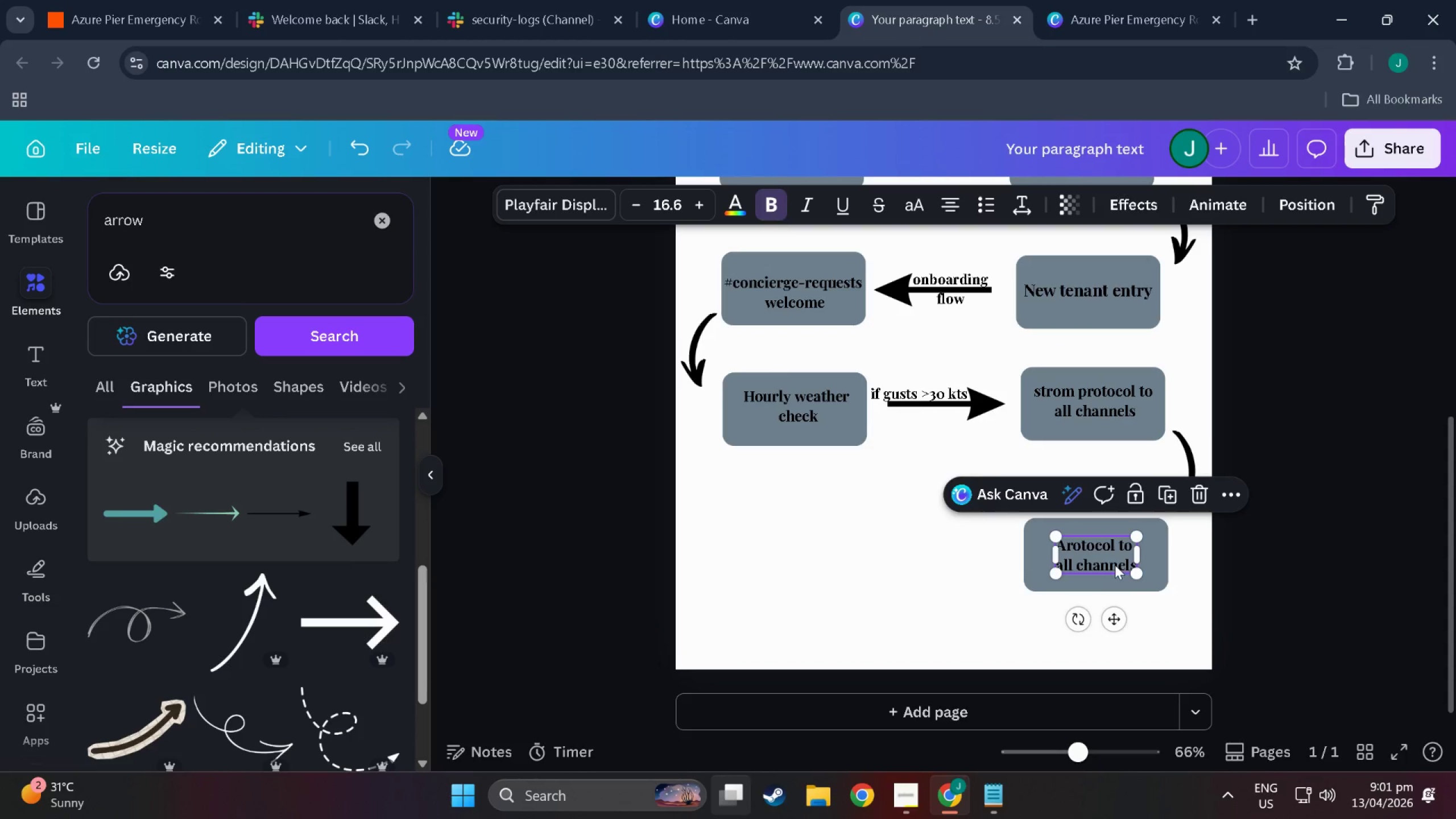 
triple_click([1115, 565])
 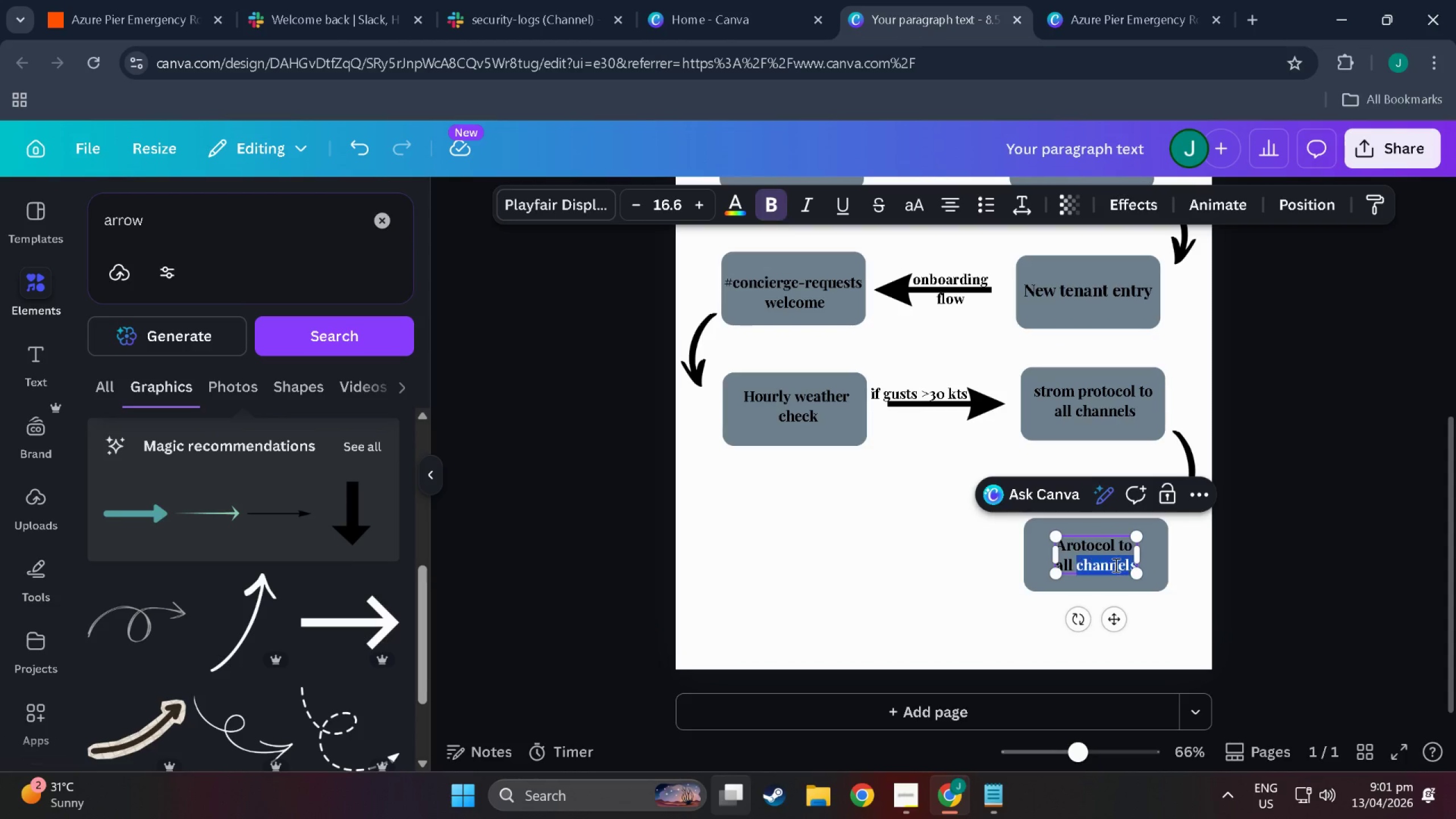 
triple_click([1115, 565])
 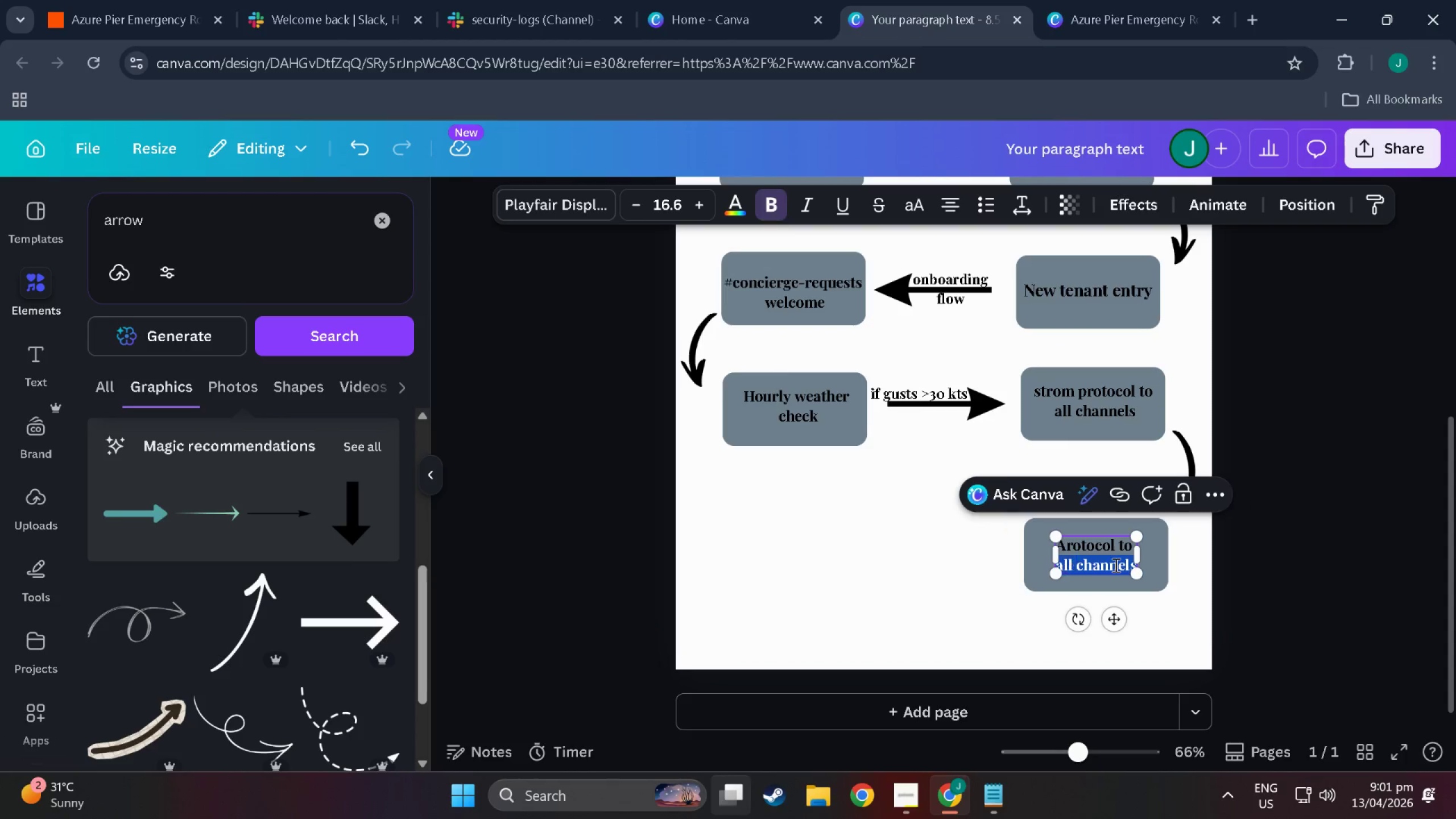 
triple_click([1115, 565])
 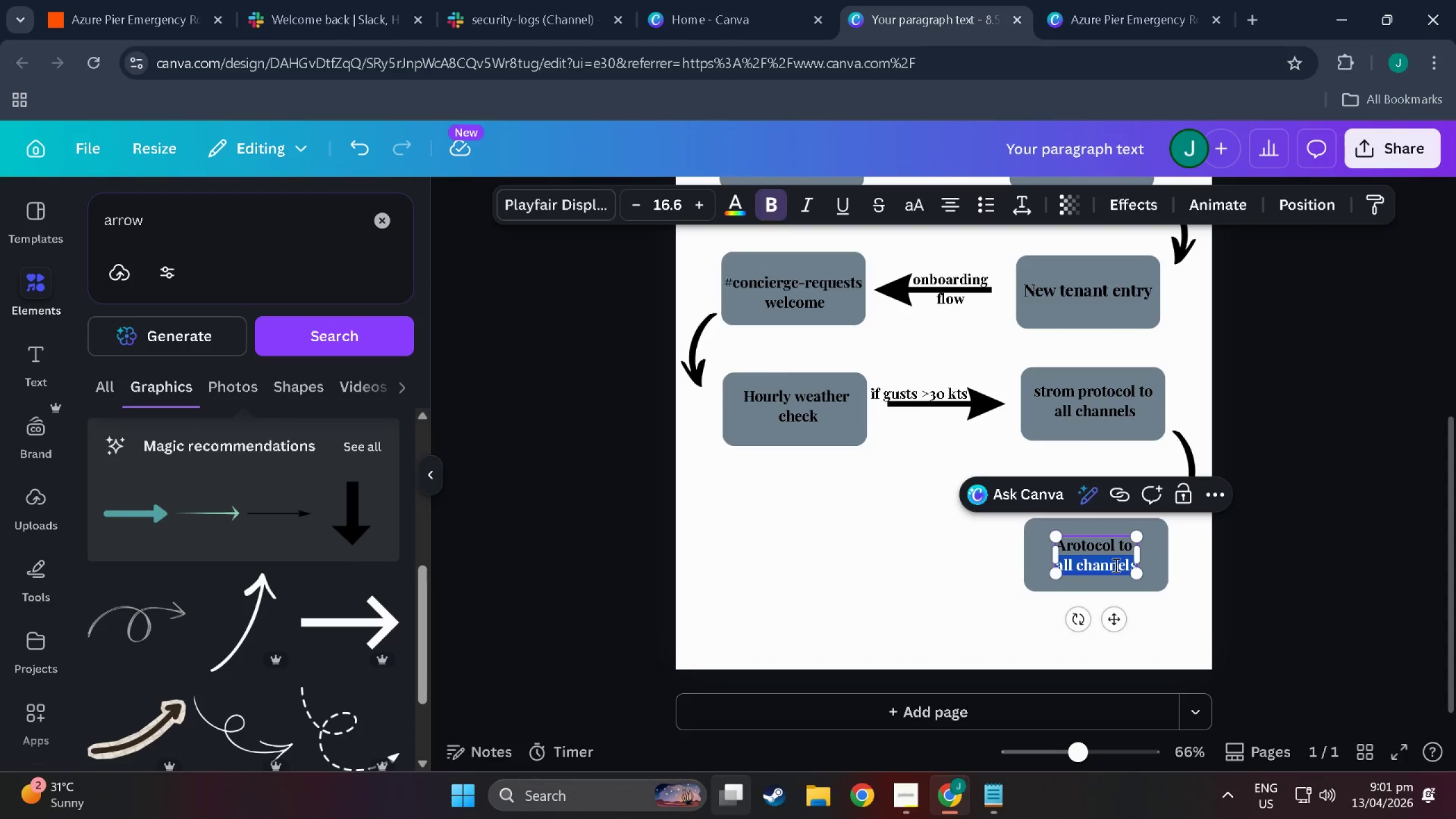 
hold_key(key=Backspace, duration=0.77)
 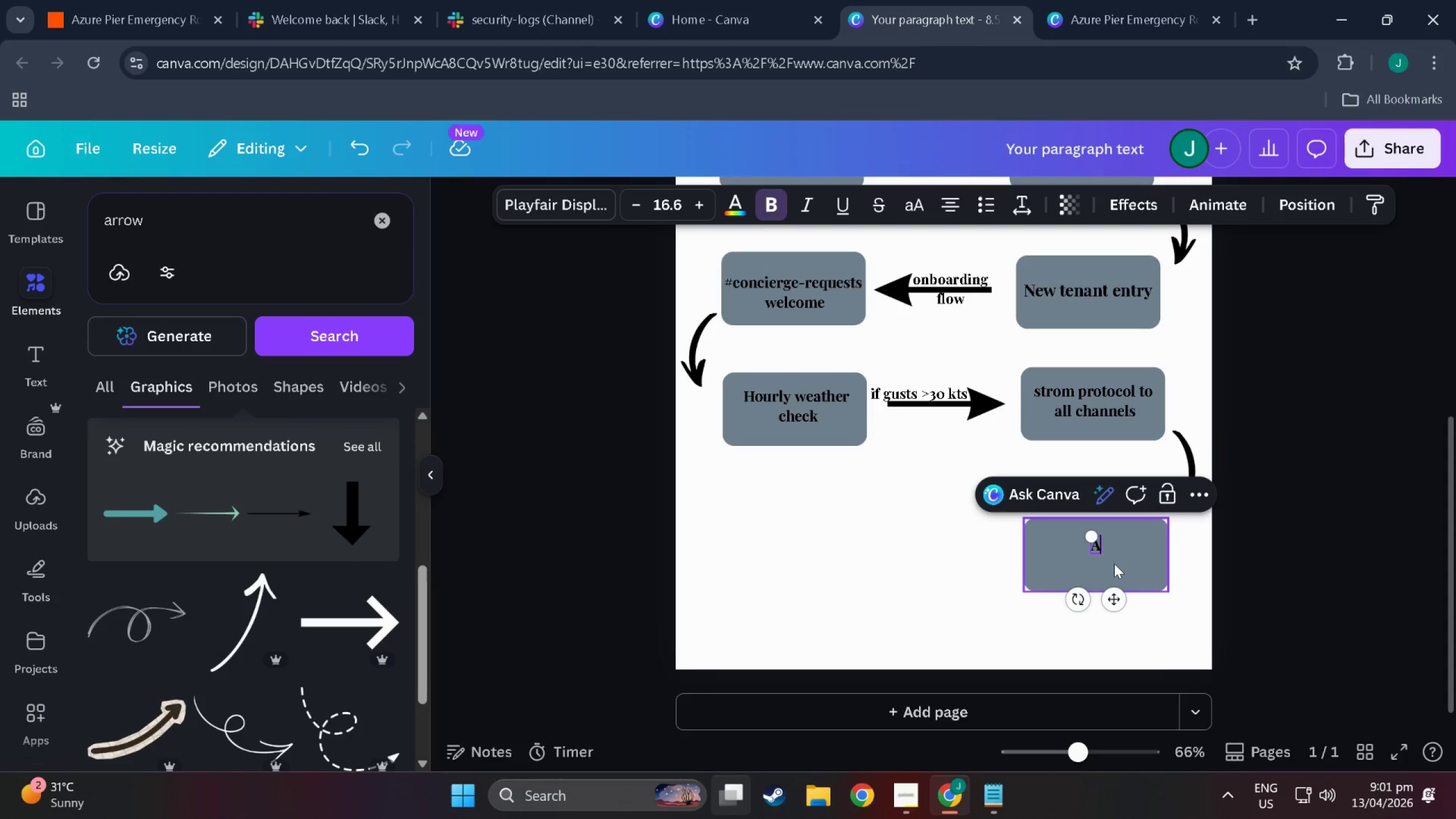 
key(Backspace)
 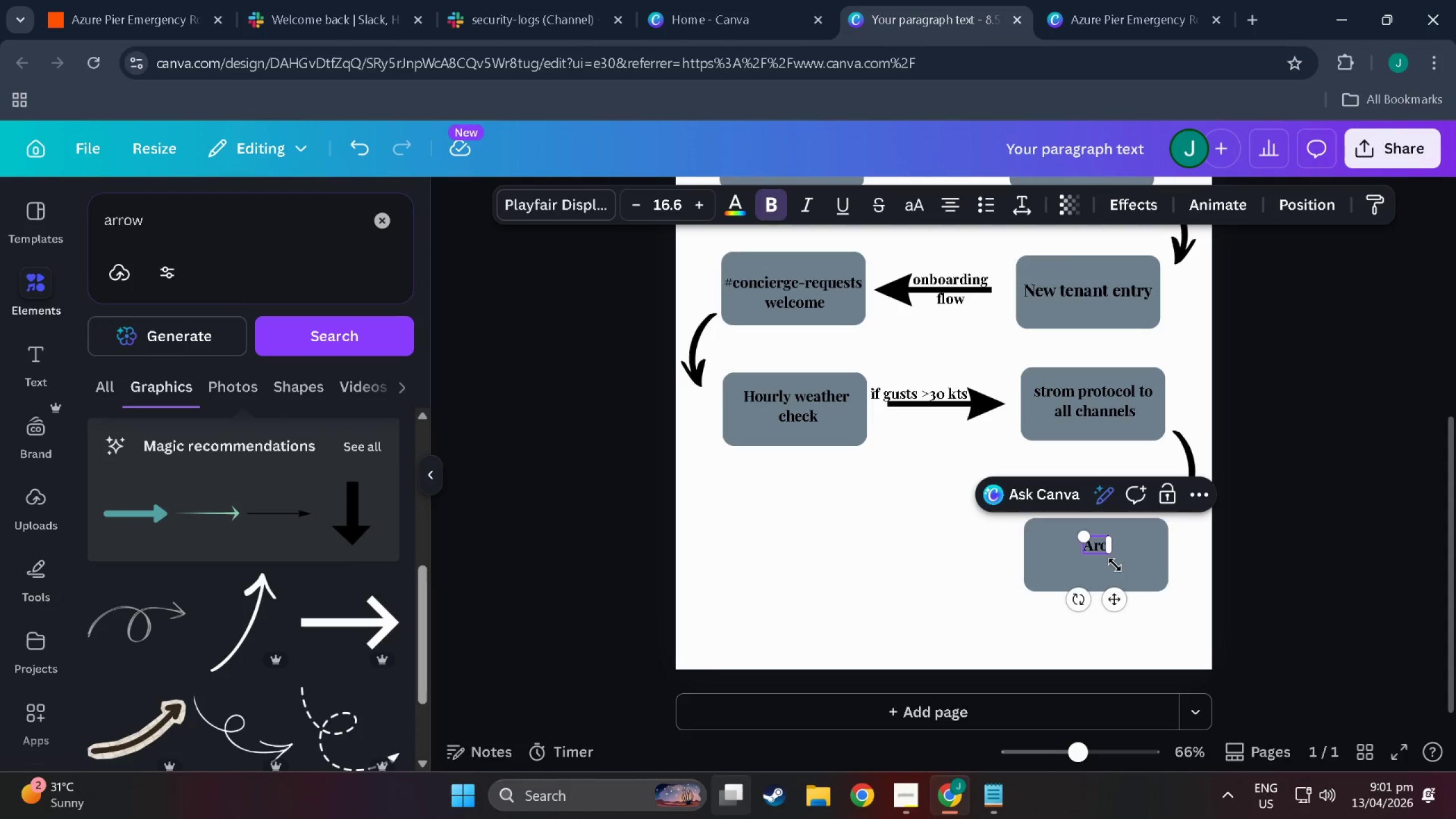 
key(Backspace)
 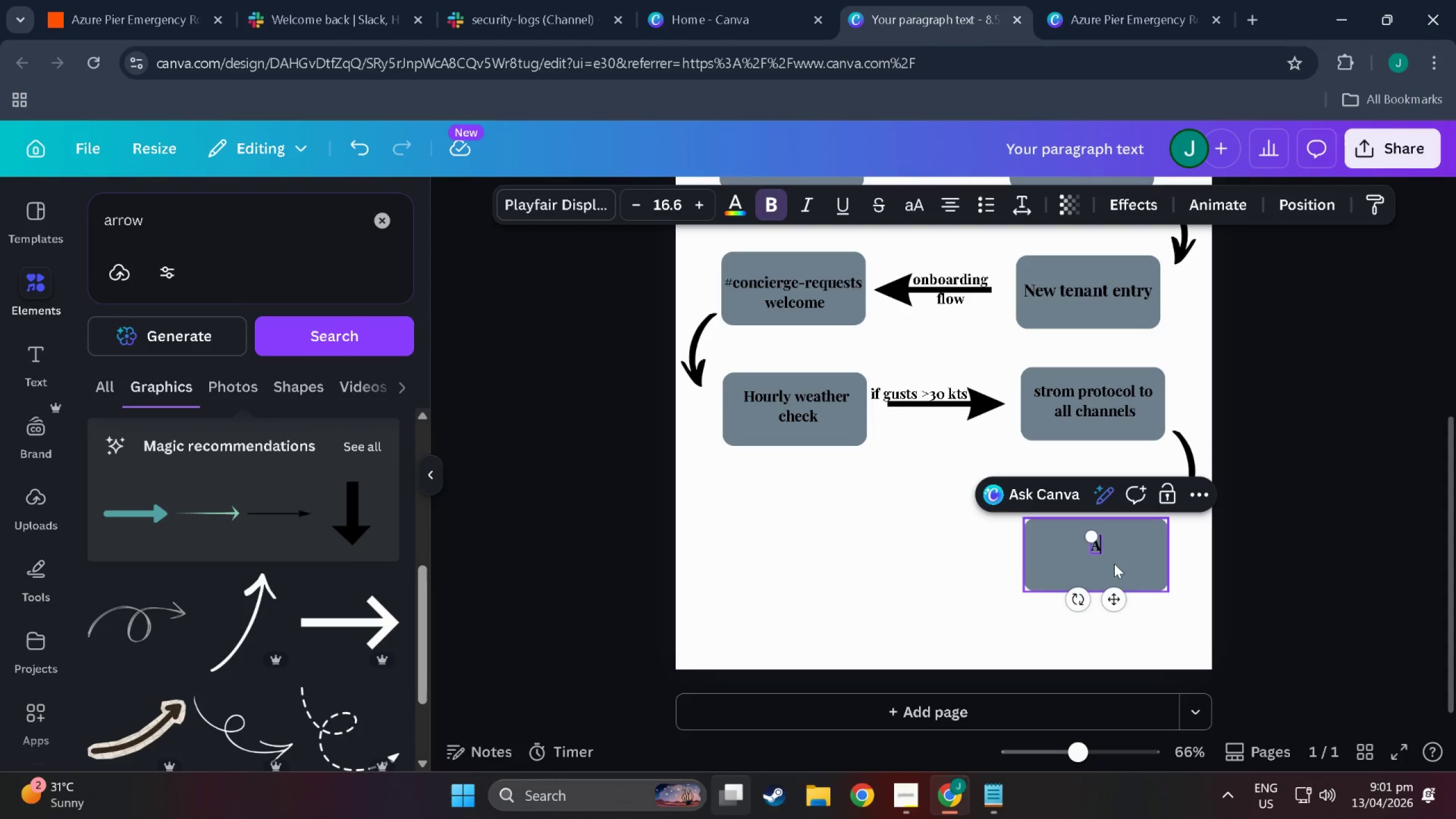 
key(Backspace)
 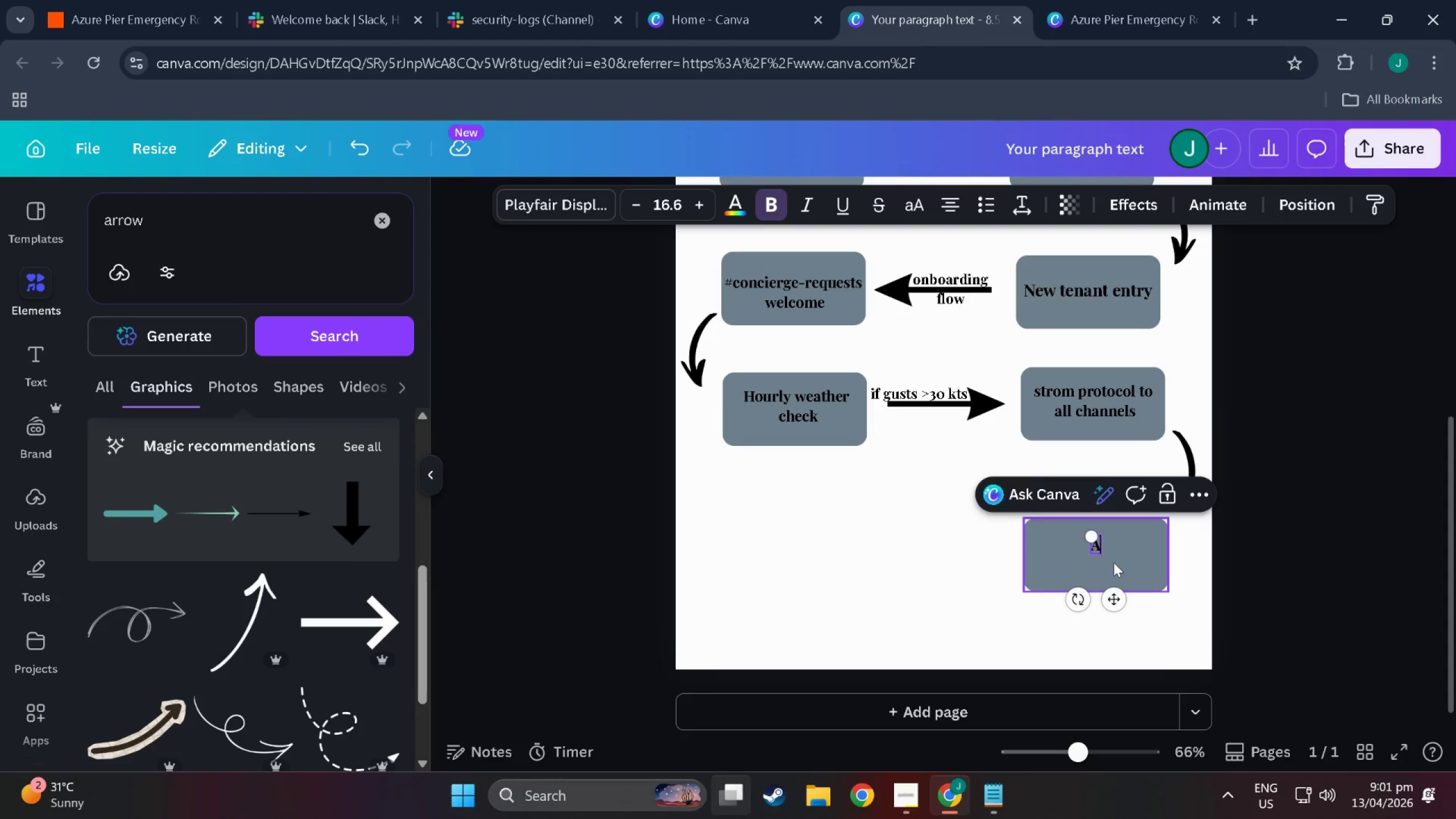 
key(Backspace)
 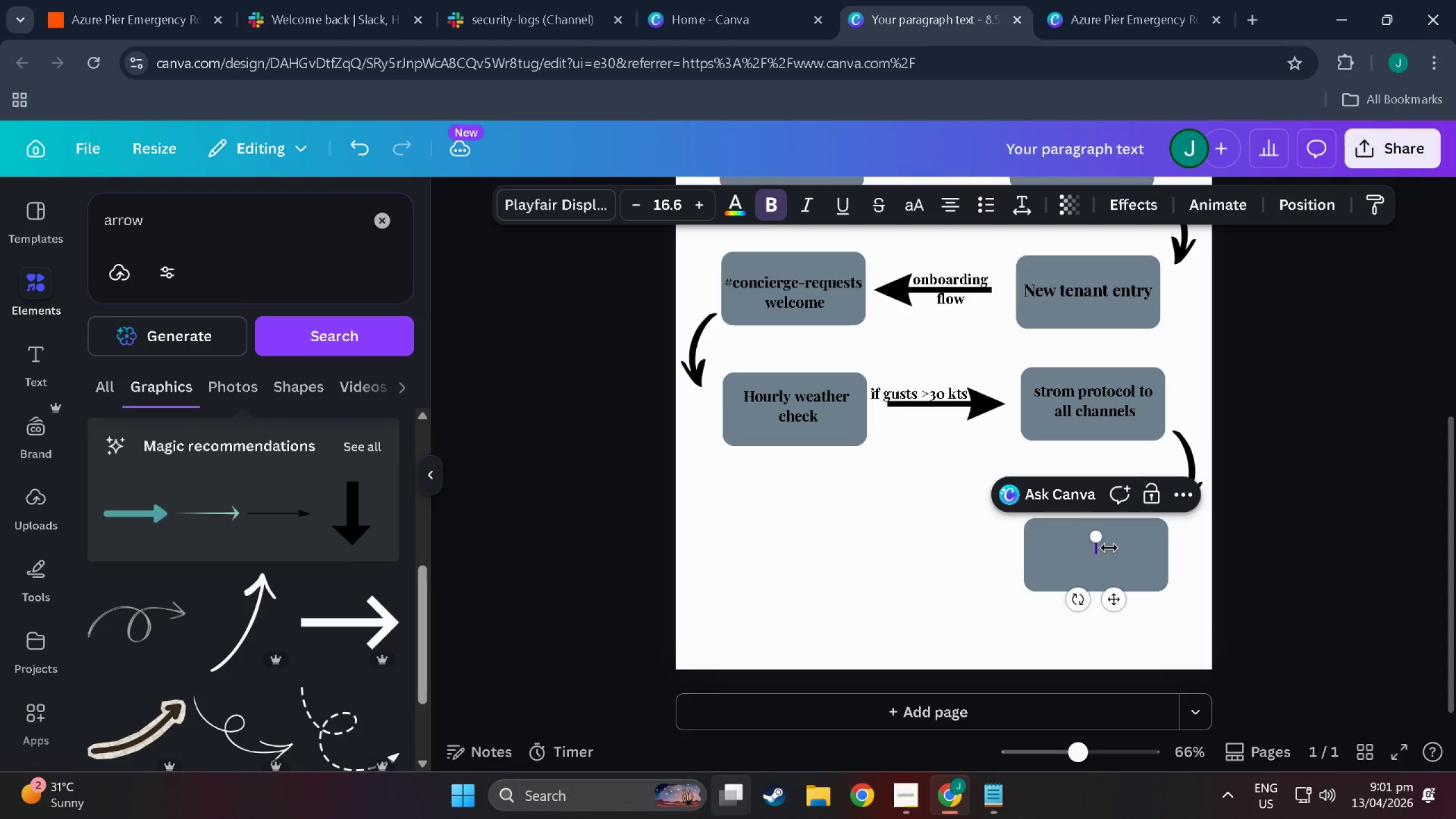 
type(&)
key(Backspace)
type(7 Am)
key(Backspace)
type(M schedule)
 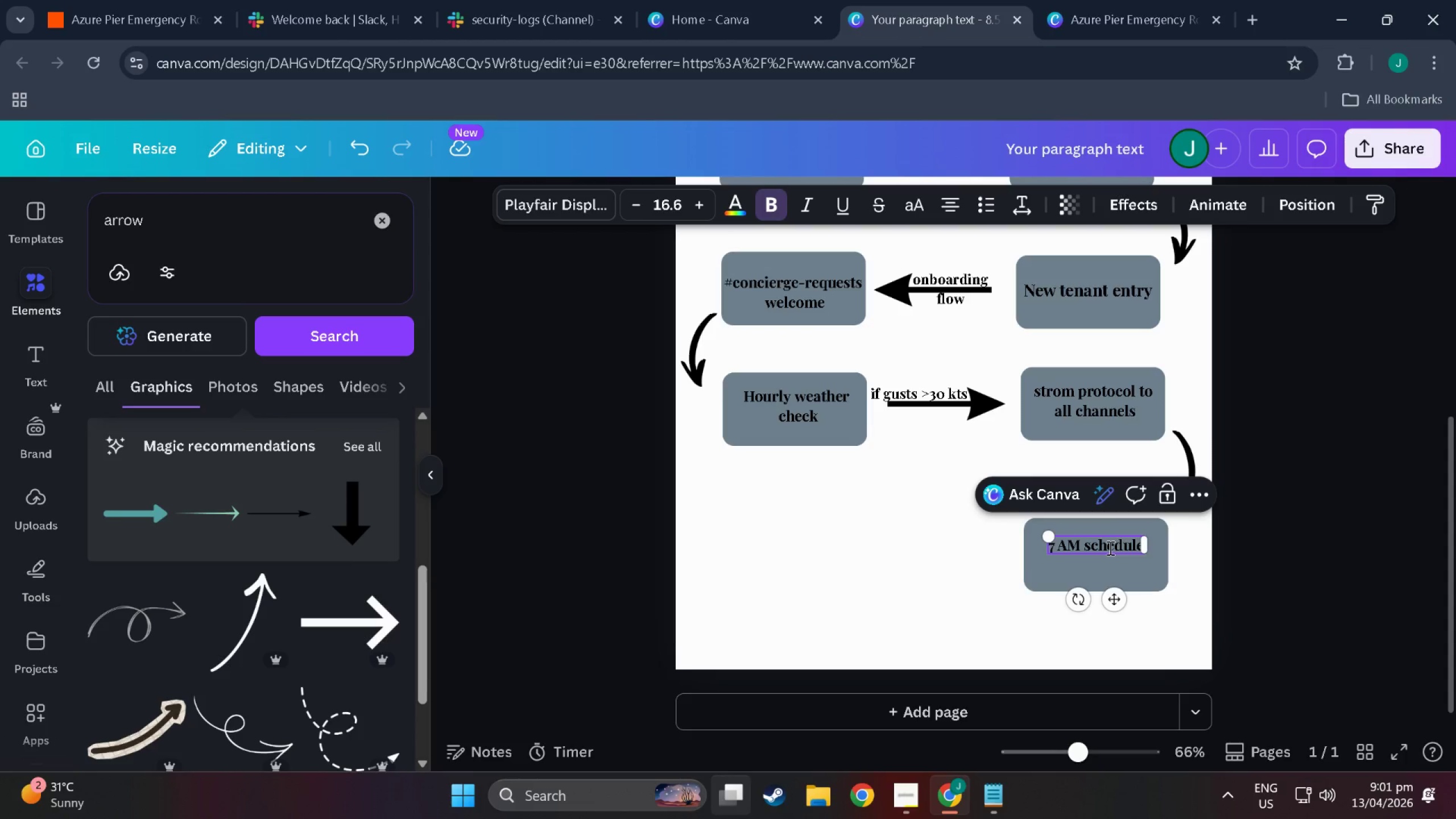 
wait(5.62)
 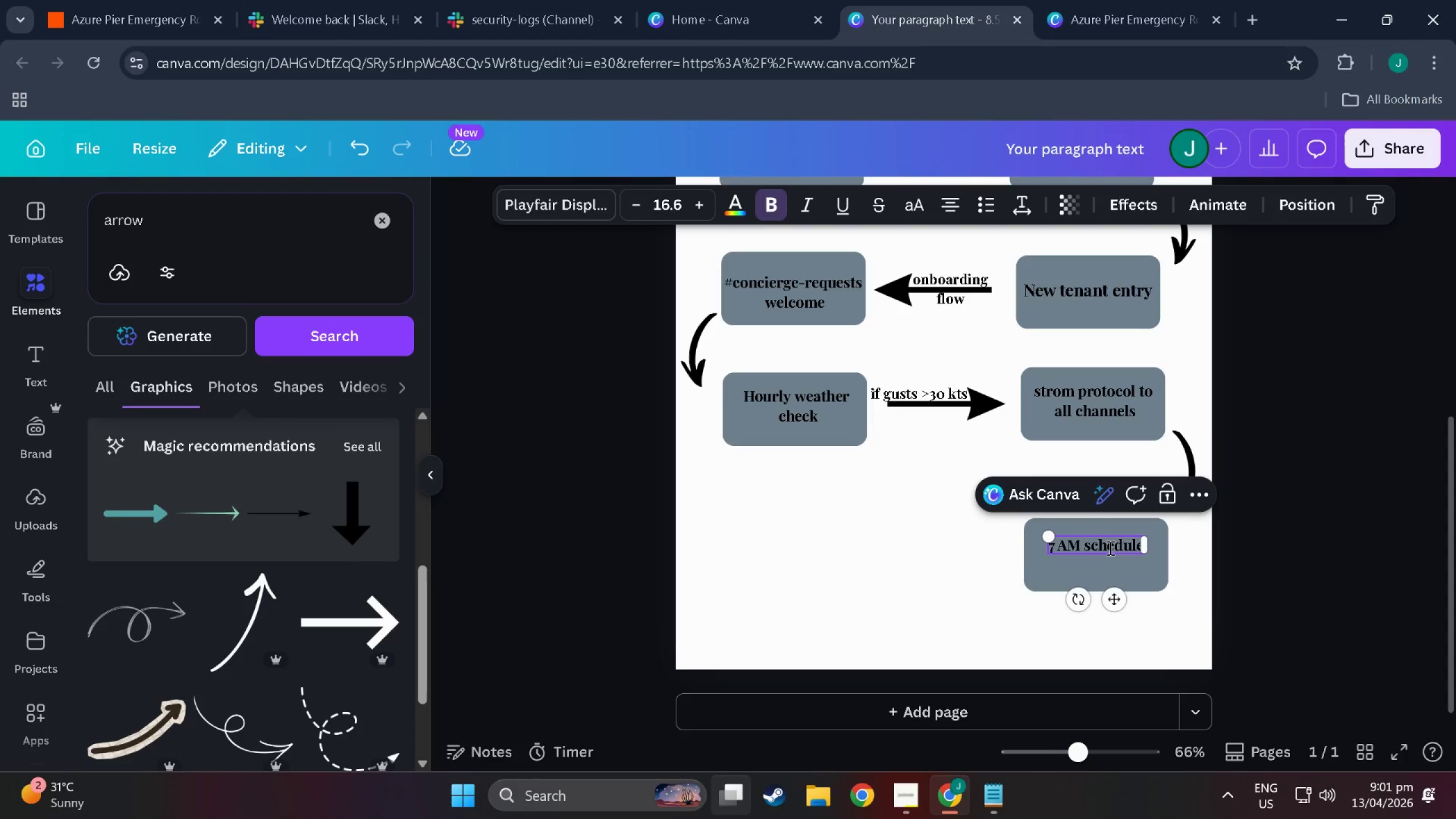 
key(NumpadEnter)
type(digest)
 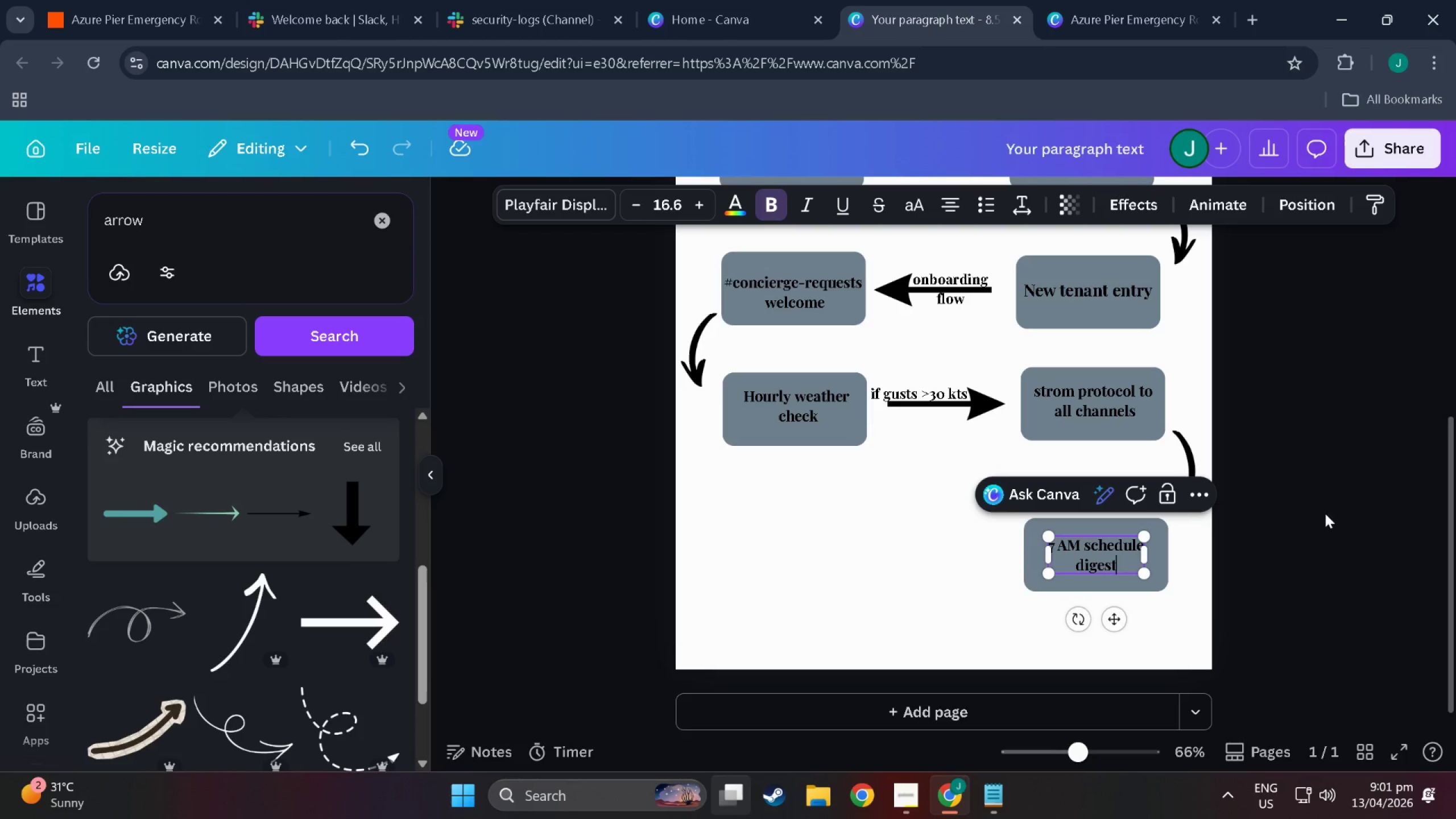 
left_click([1247, 522])
 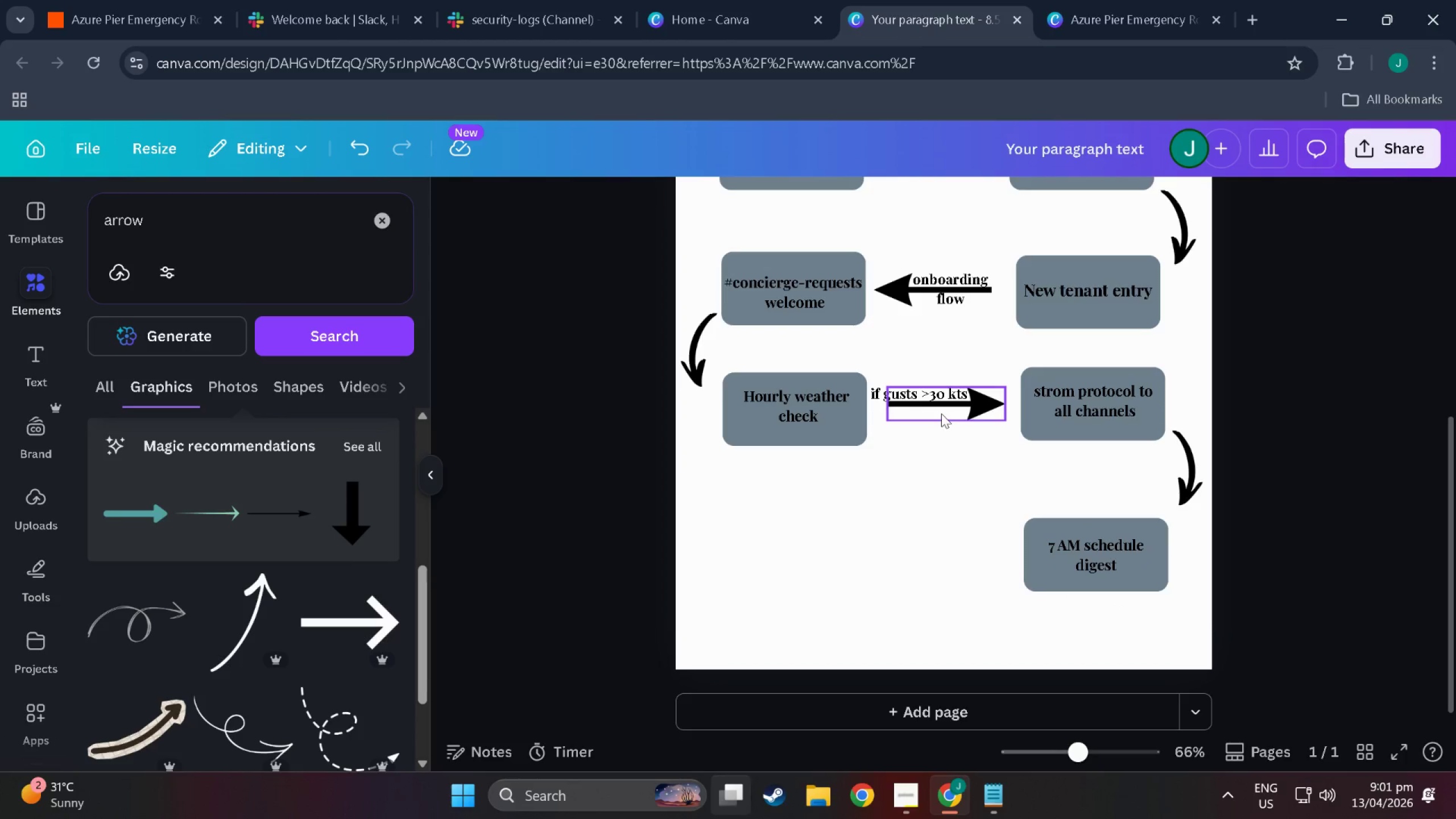 
left_click([941, 413])
 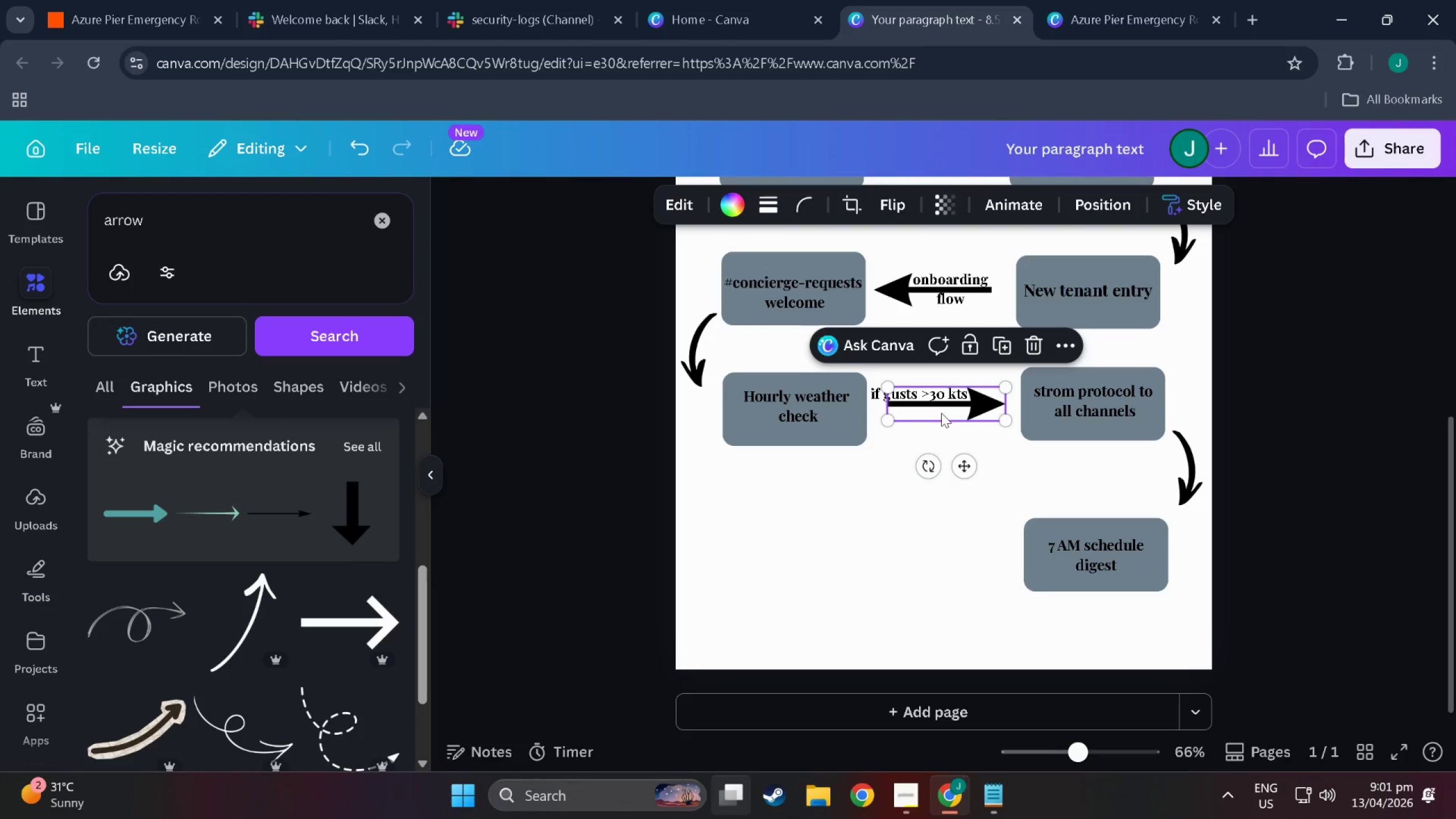 
key(Control+C)
 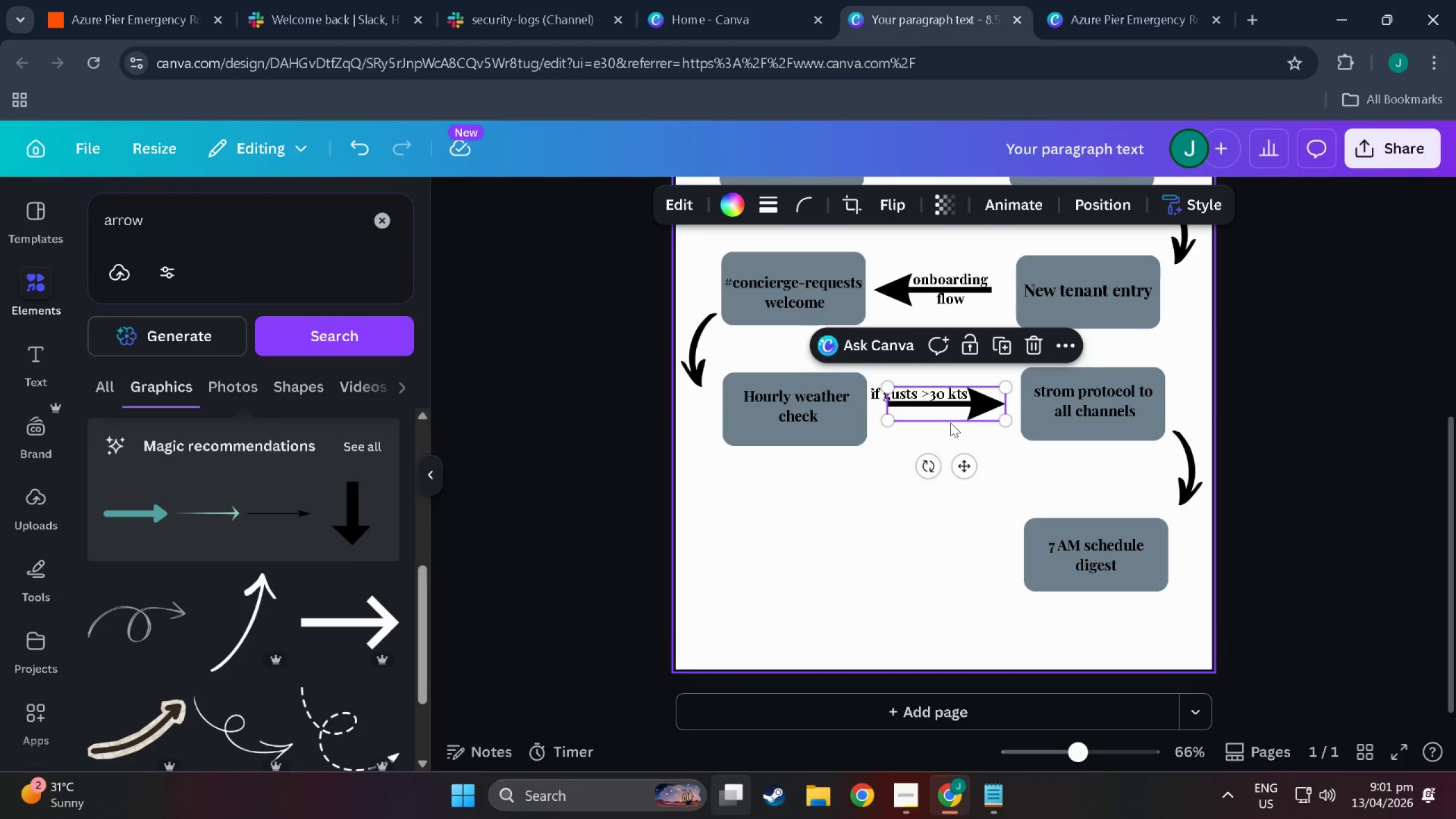 
key(Control+V)
 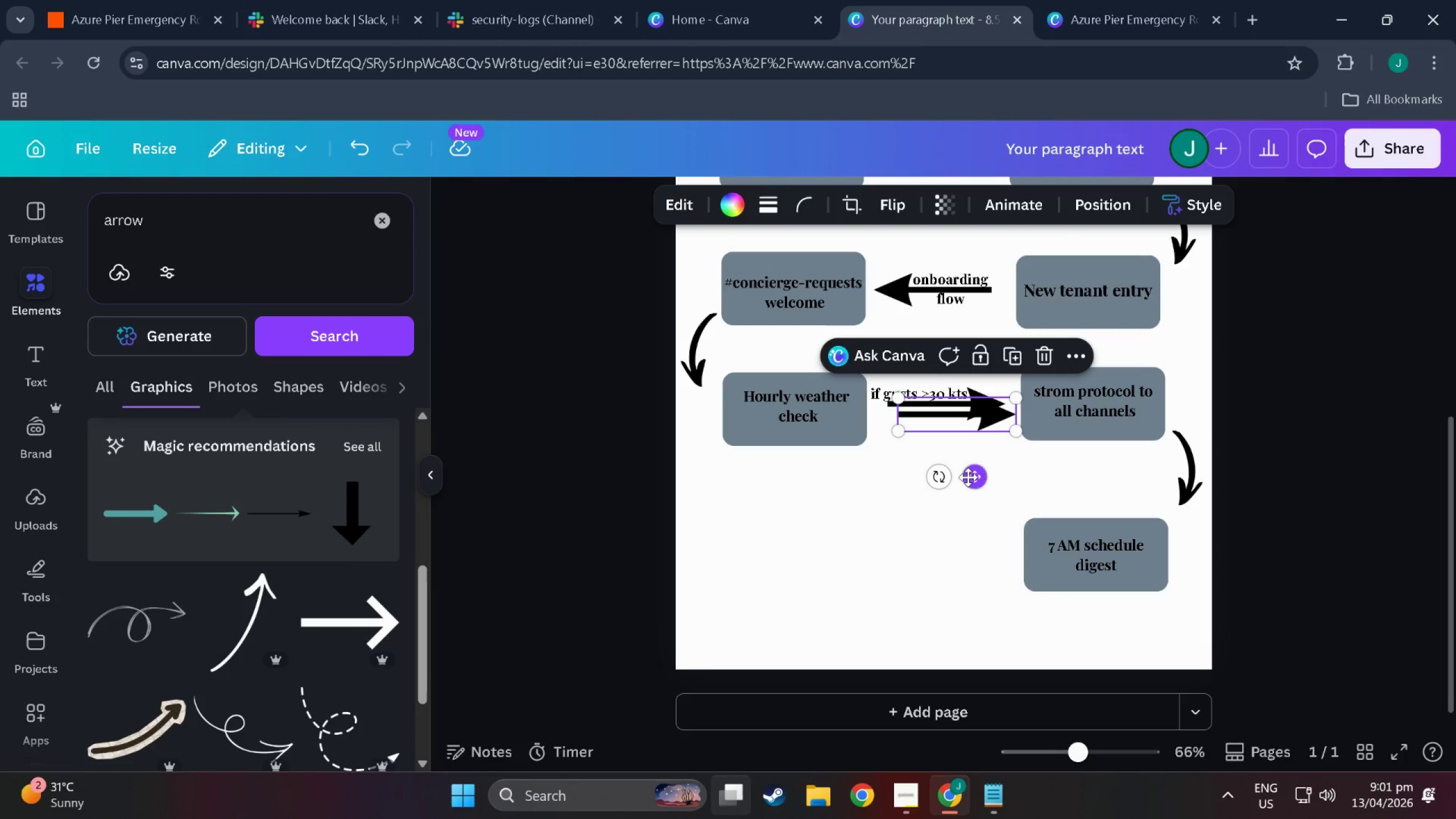 
left_click_drag(start_coordinate=[942, 481], to_coordinate=[973, 362])
 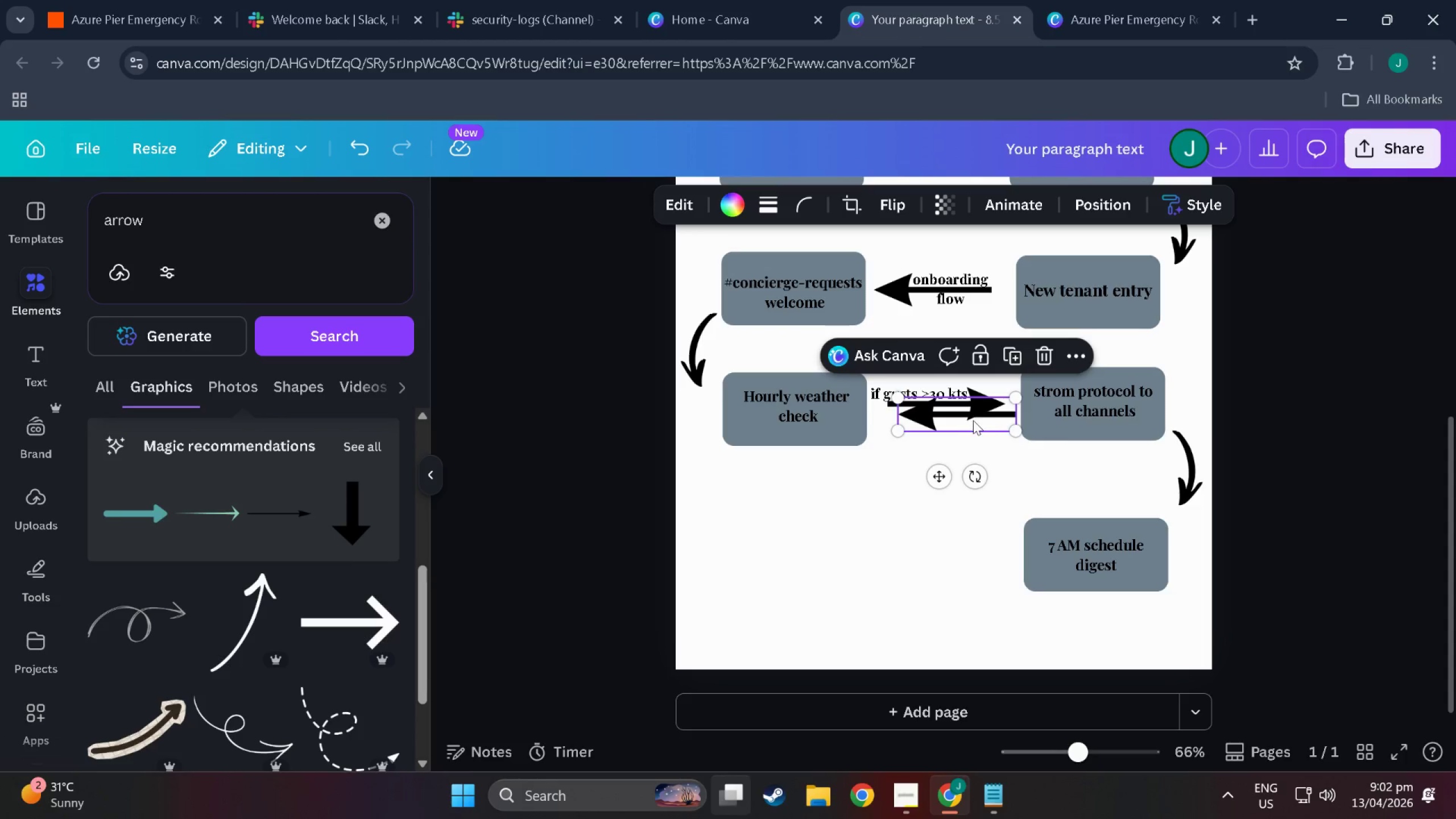 
left_click_drag(start_coordinate=[973, 420], to_coordinate=[963, 555])
 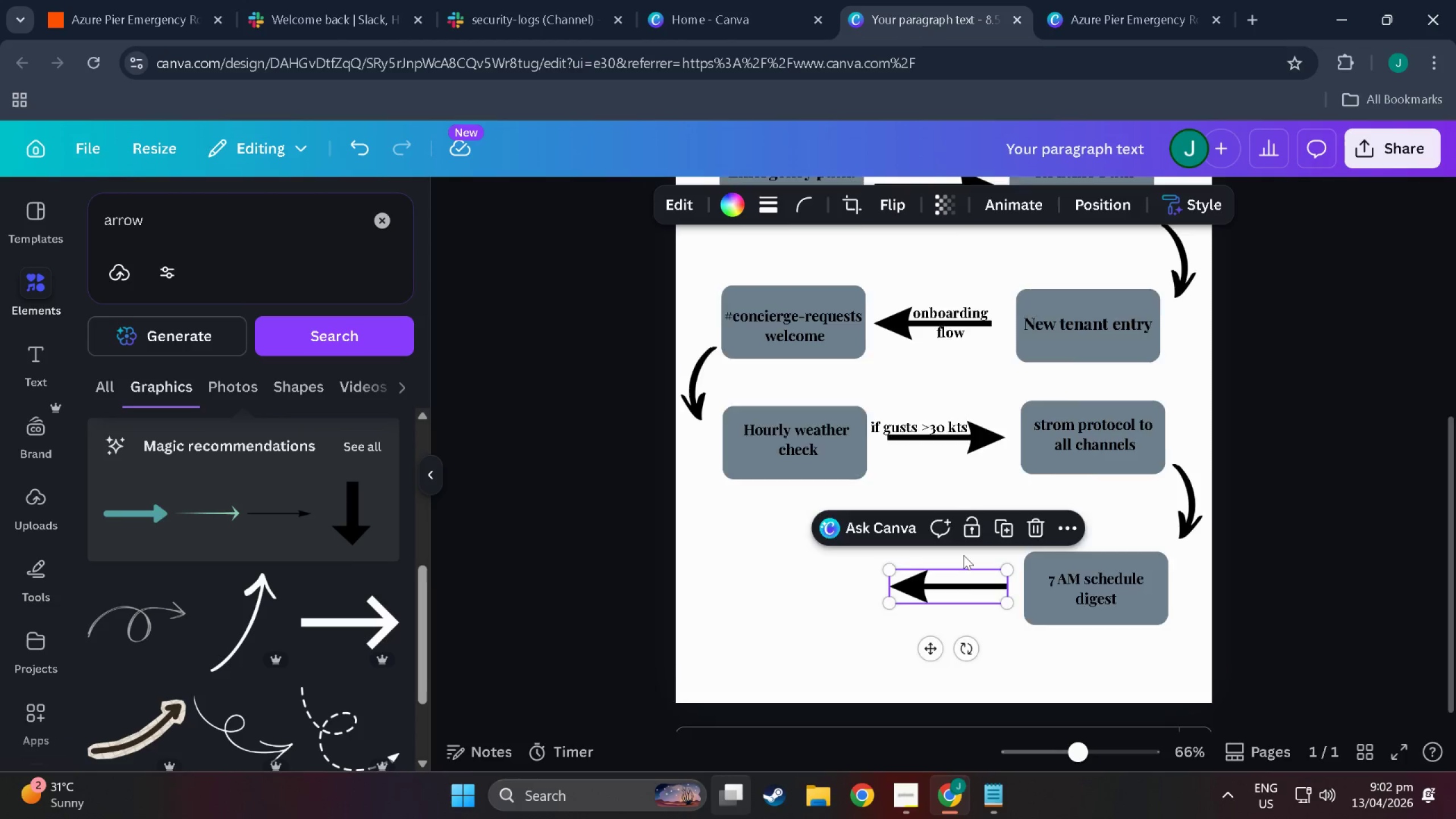 
scroll: coordinate [963, 555], scroll_direction: up, amount: 3.0
 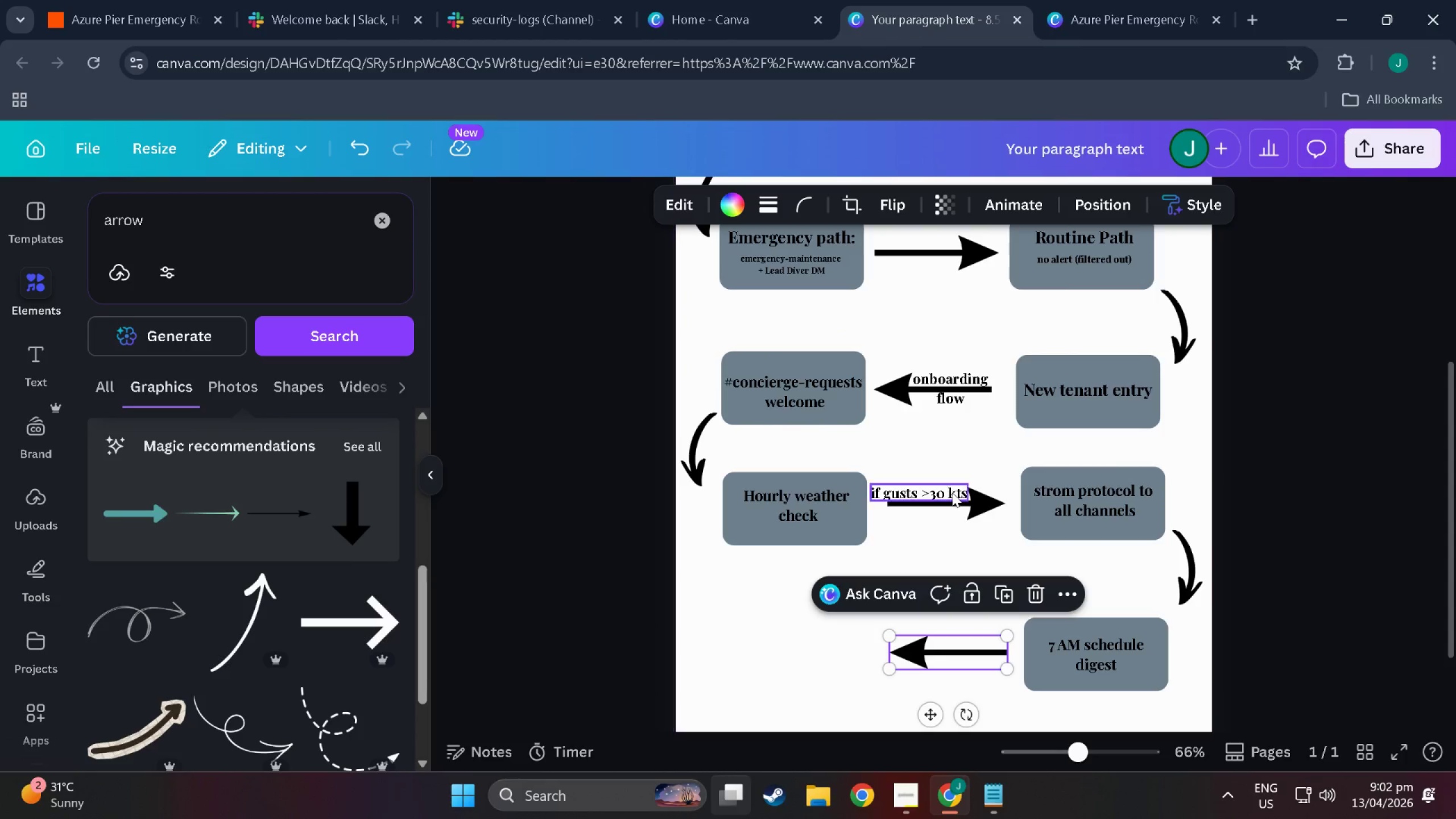 
left_click([952, 493])
 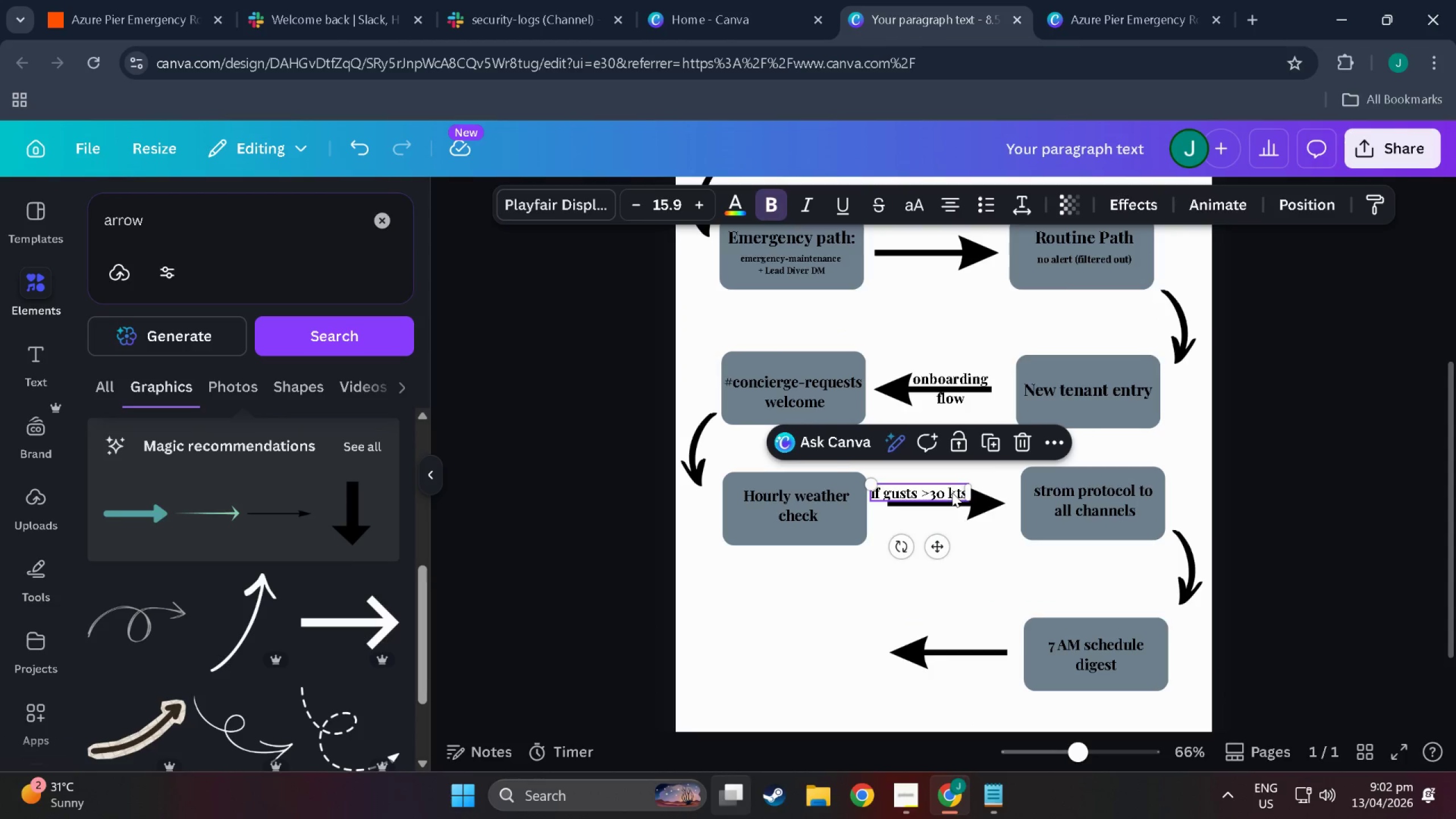 
key(Control+C)
 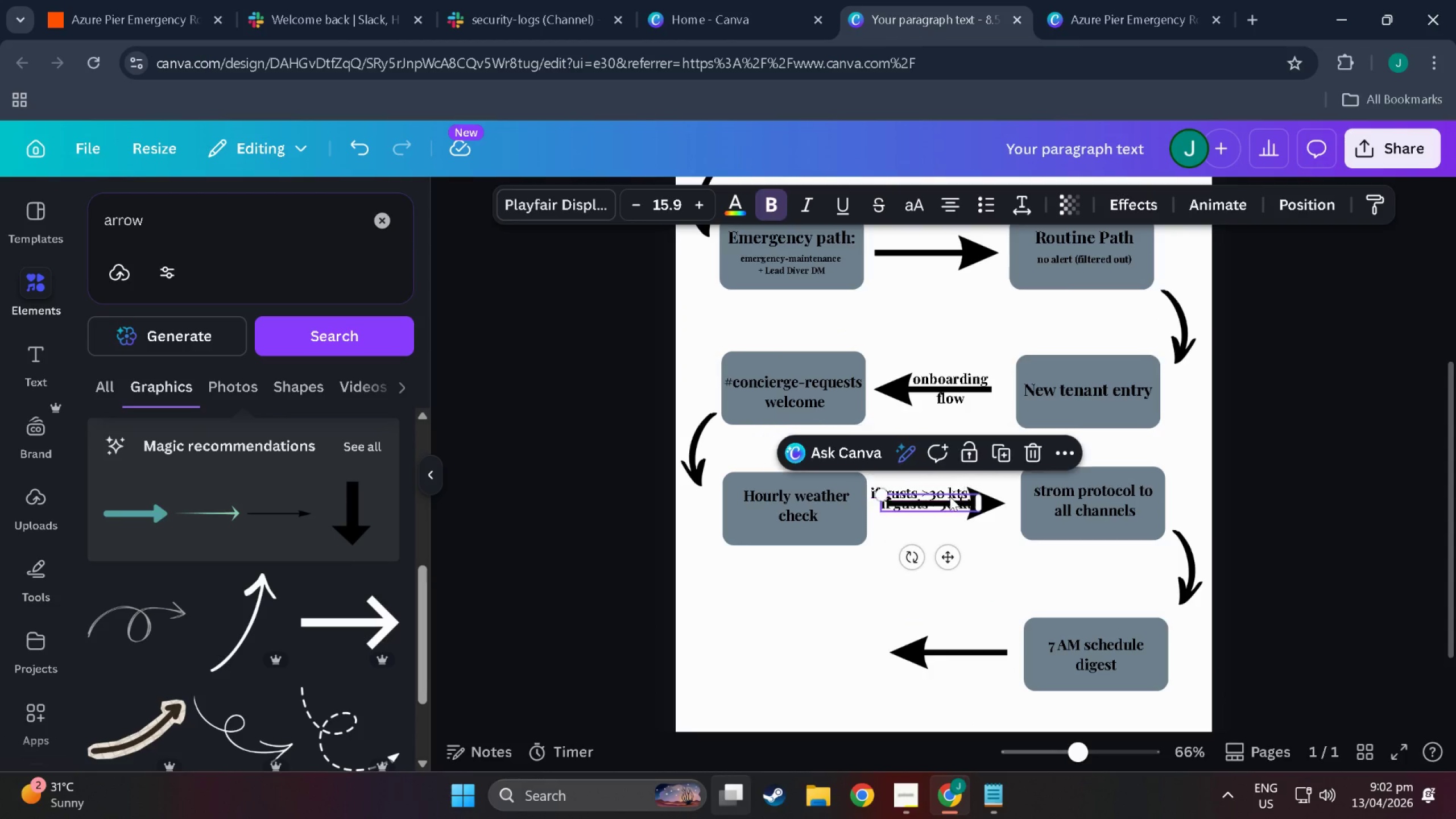 
key(Control+V)
 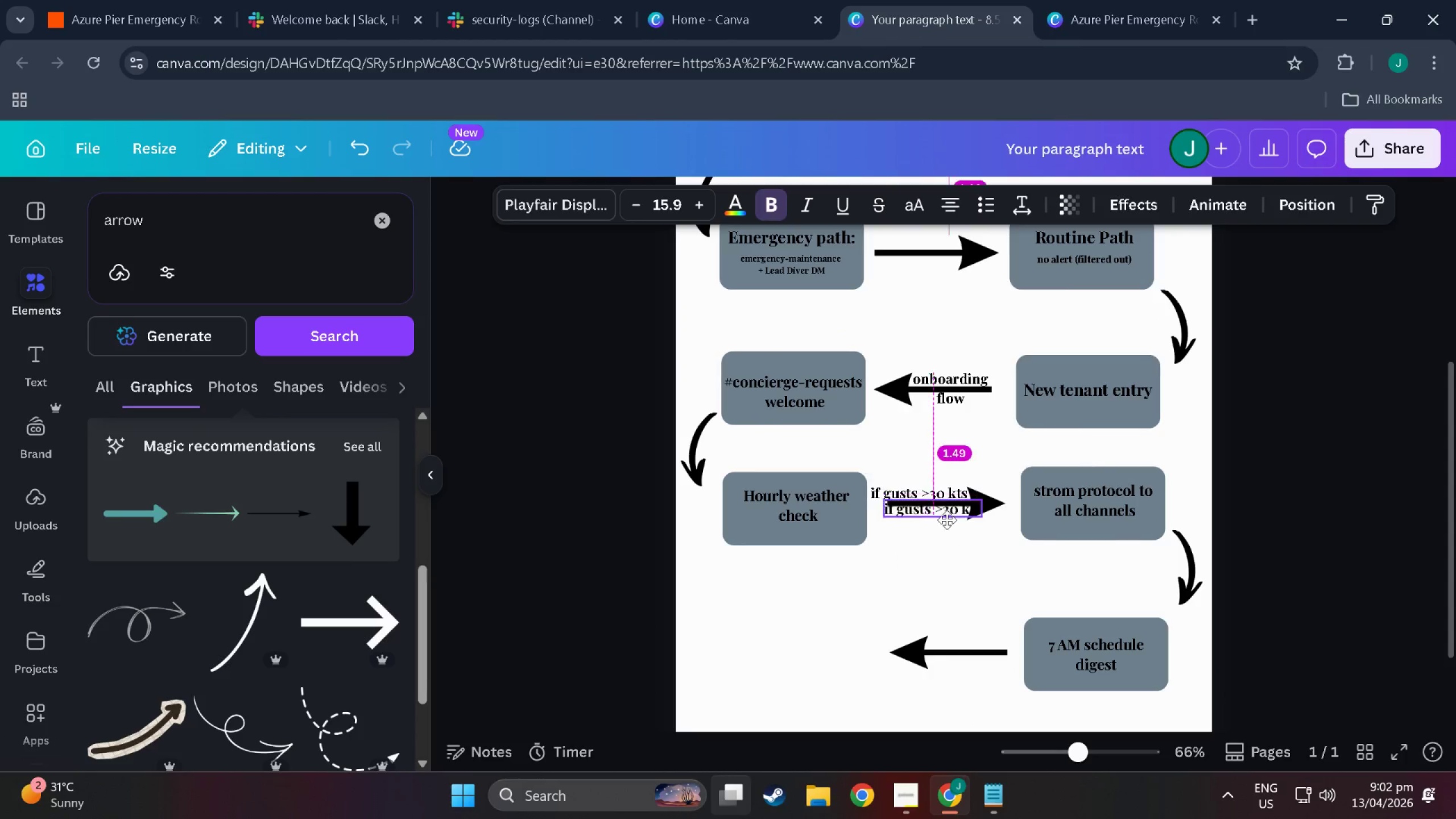 
left_click_drag(start_coordinate=[947, 498], to_coordinate=[984, 623])
 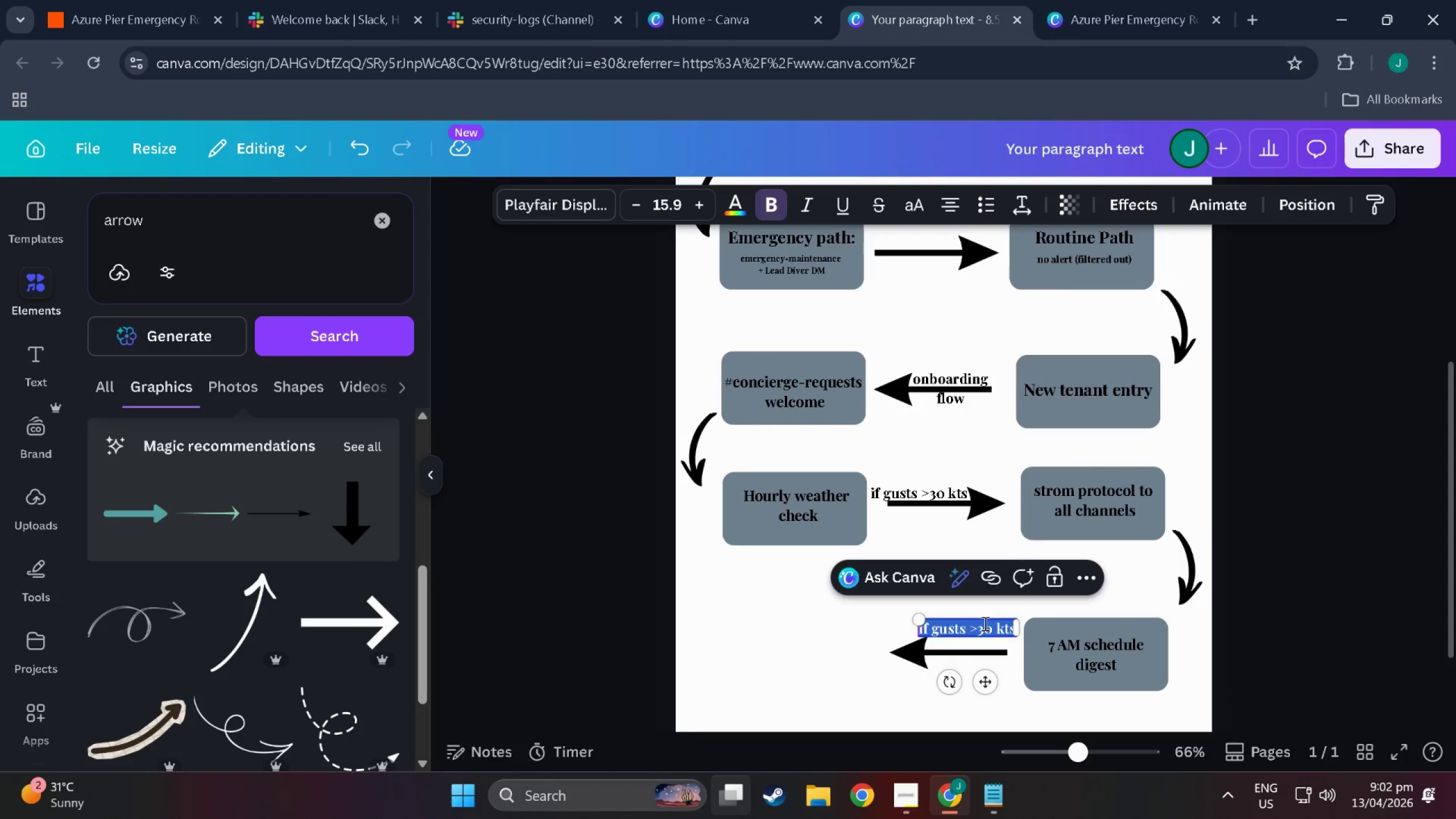 
double_click([984, 623])
 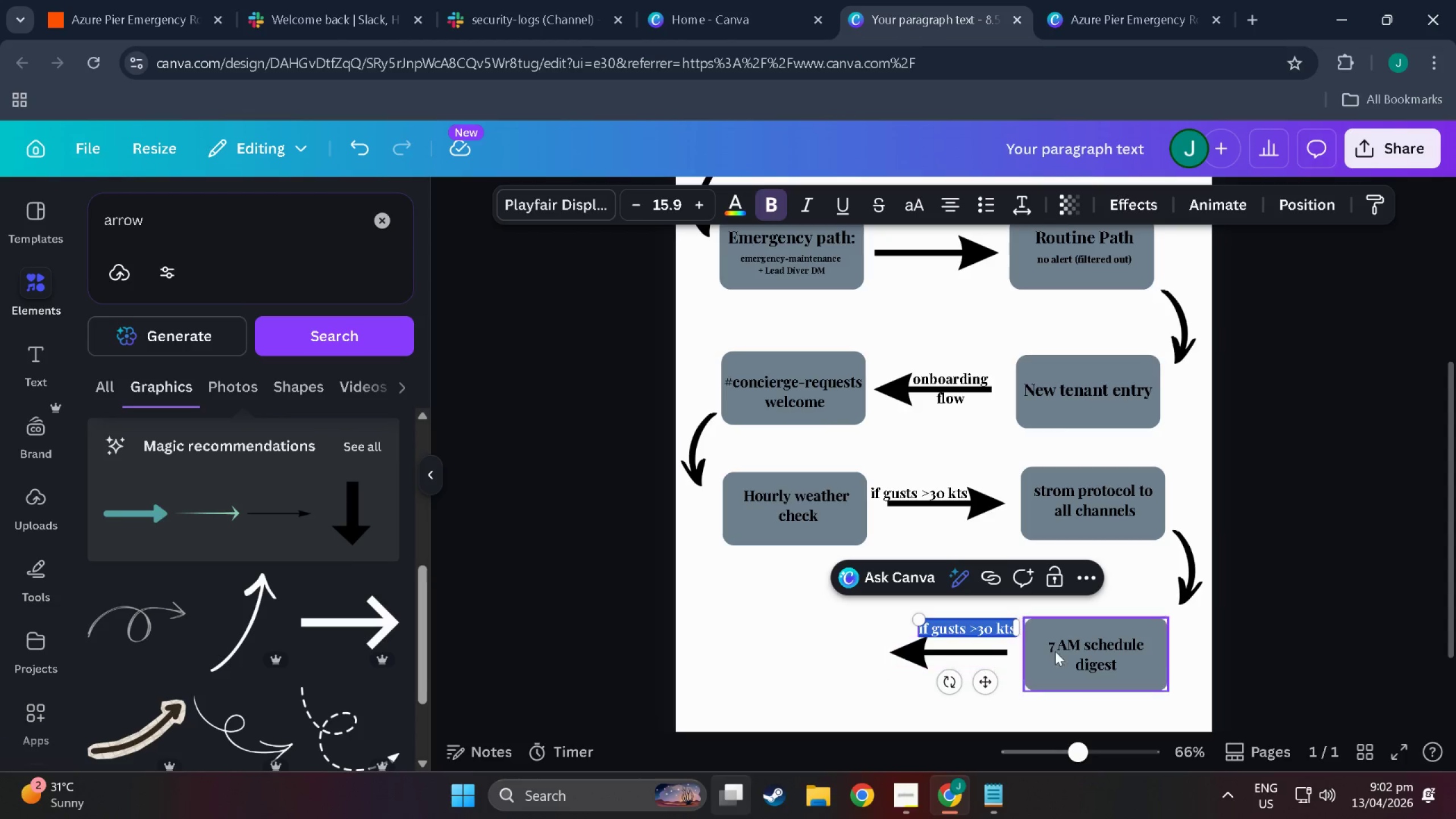 
left_click([1084, 628])
 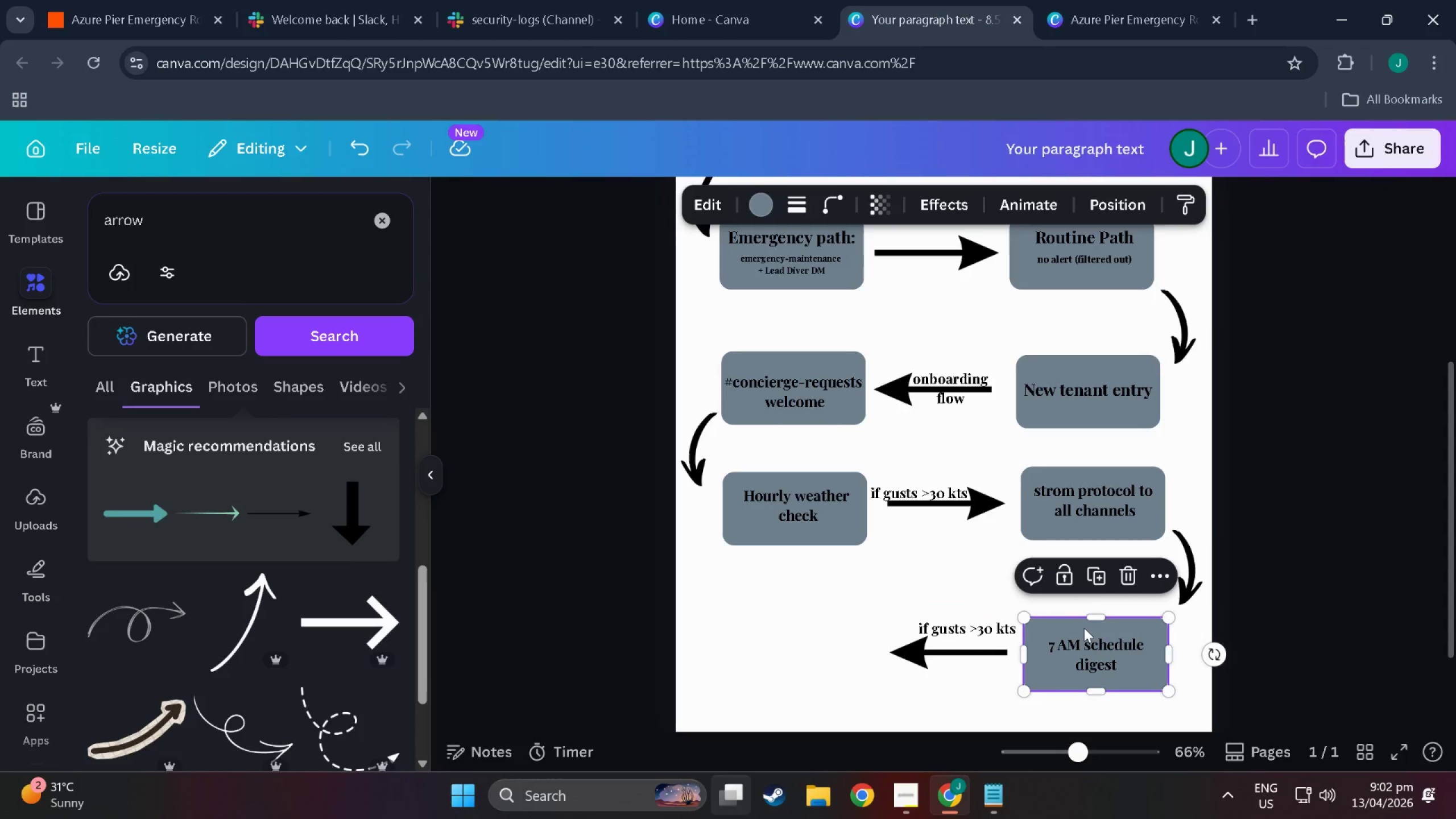 
key(Control+C)
 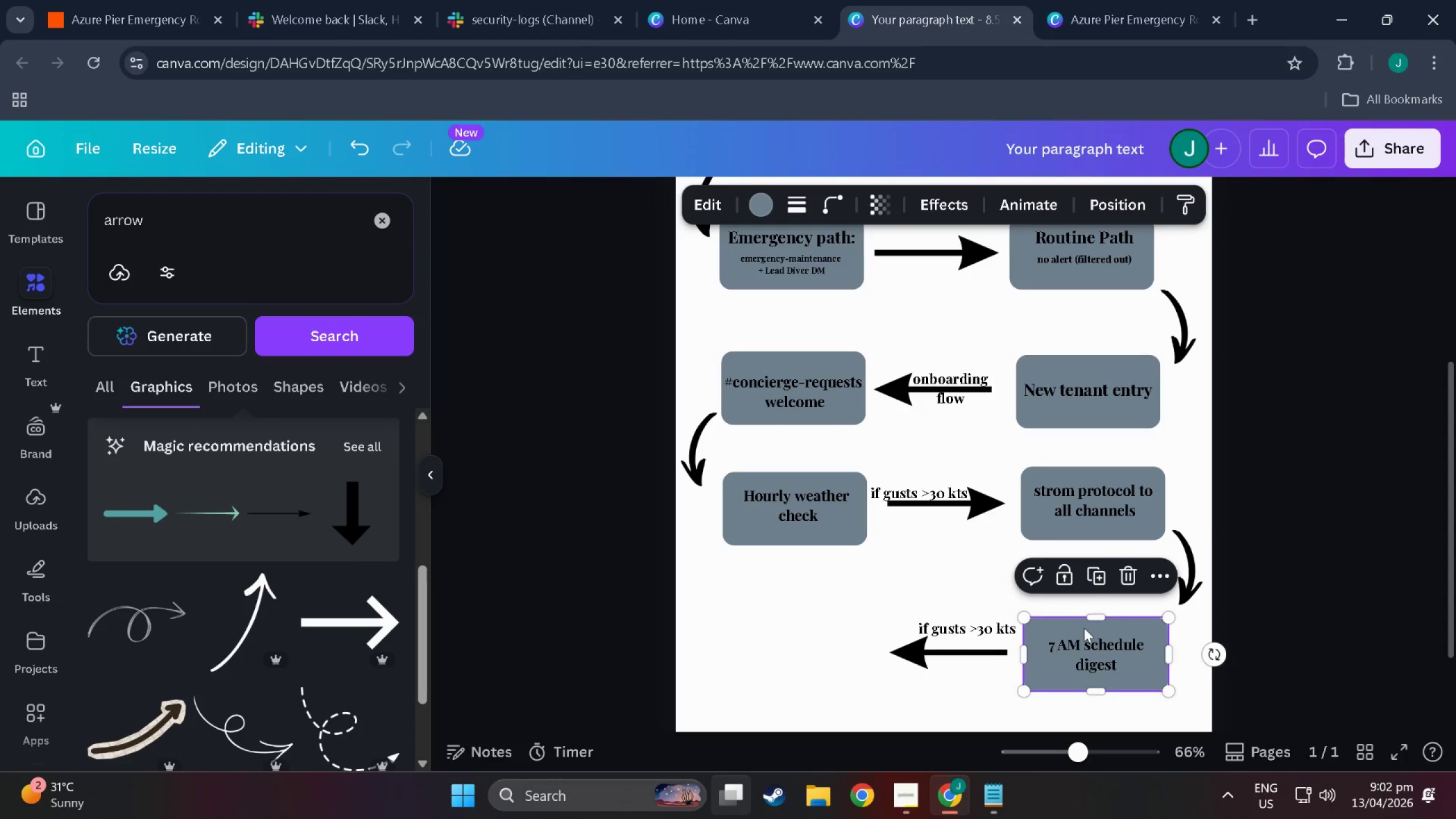 
key(Control+V)
 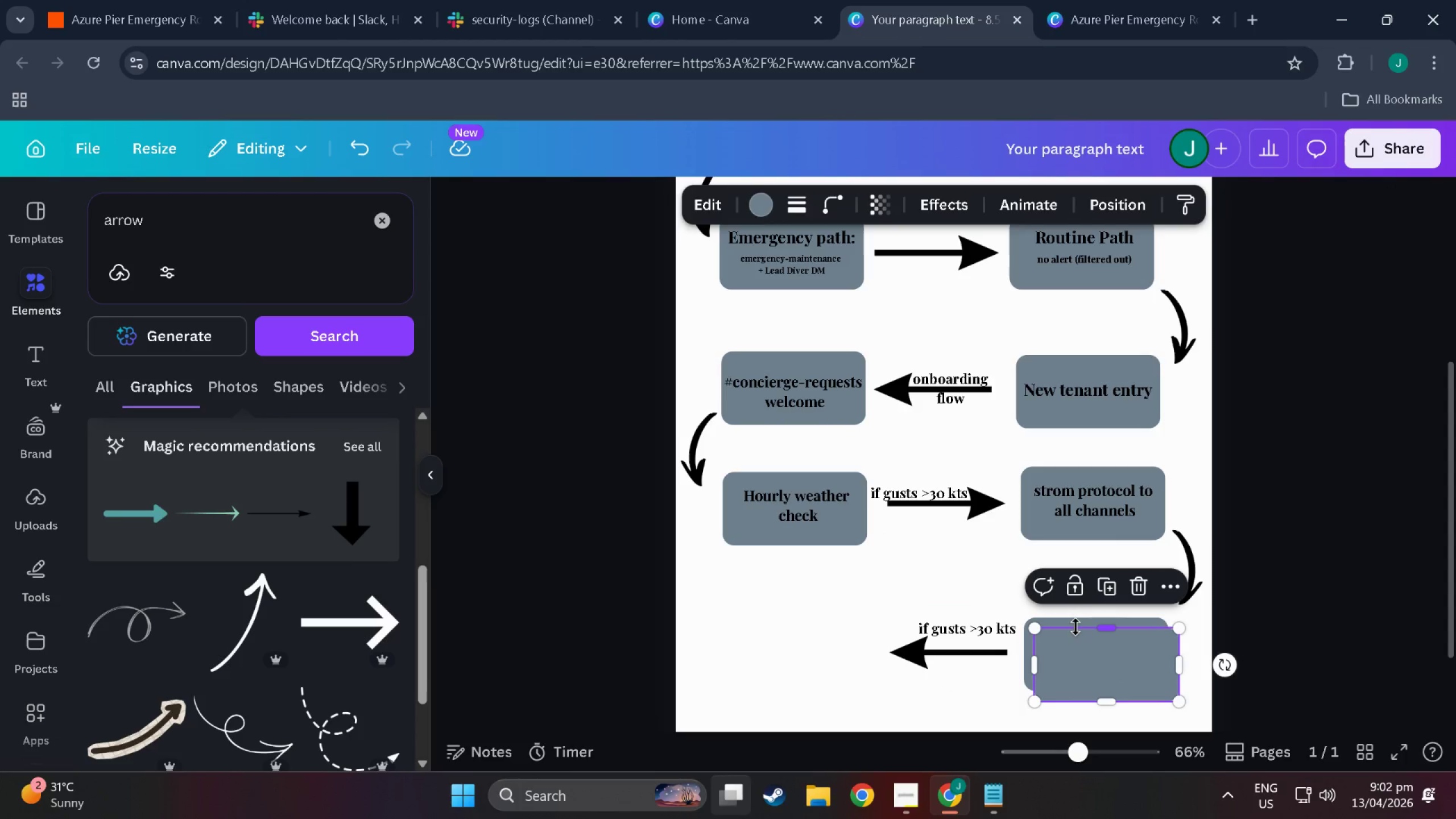 
scroll: coordinate [1087, 647], scroll_direction: down, amount: 3.0
 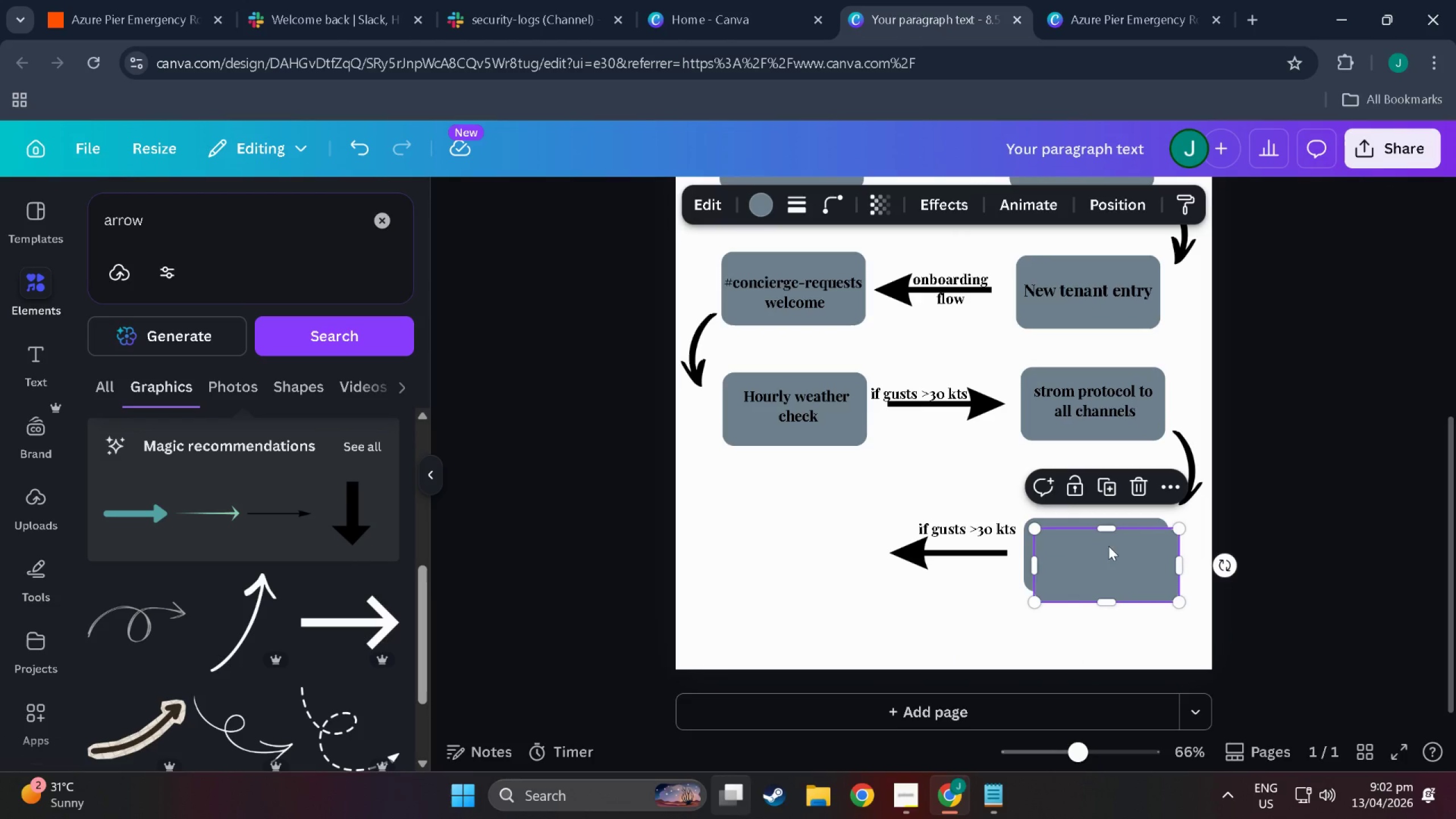 
left_click_drag(start_coordinate=[1113, 567], to_coordinate=[808, 556])
 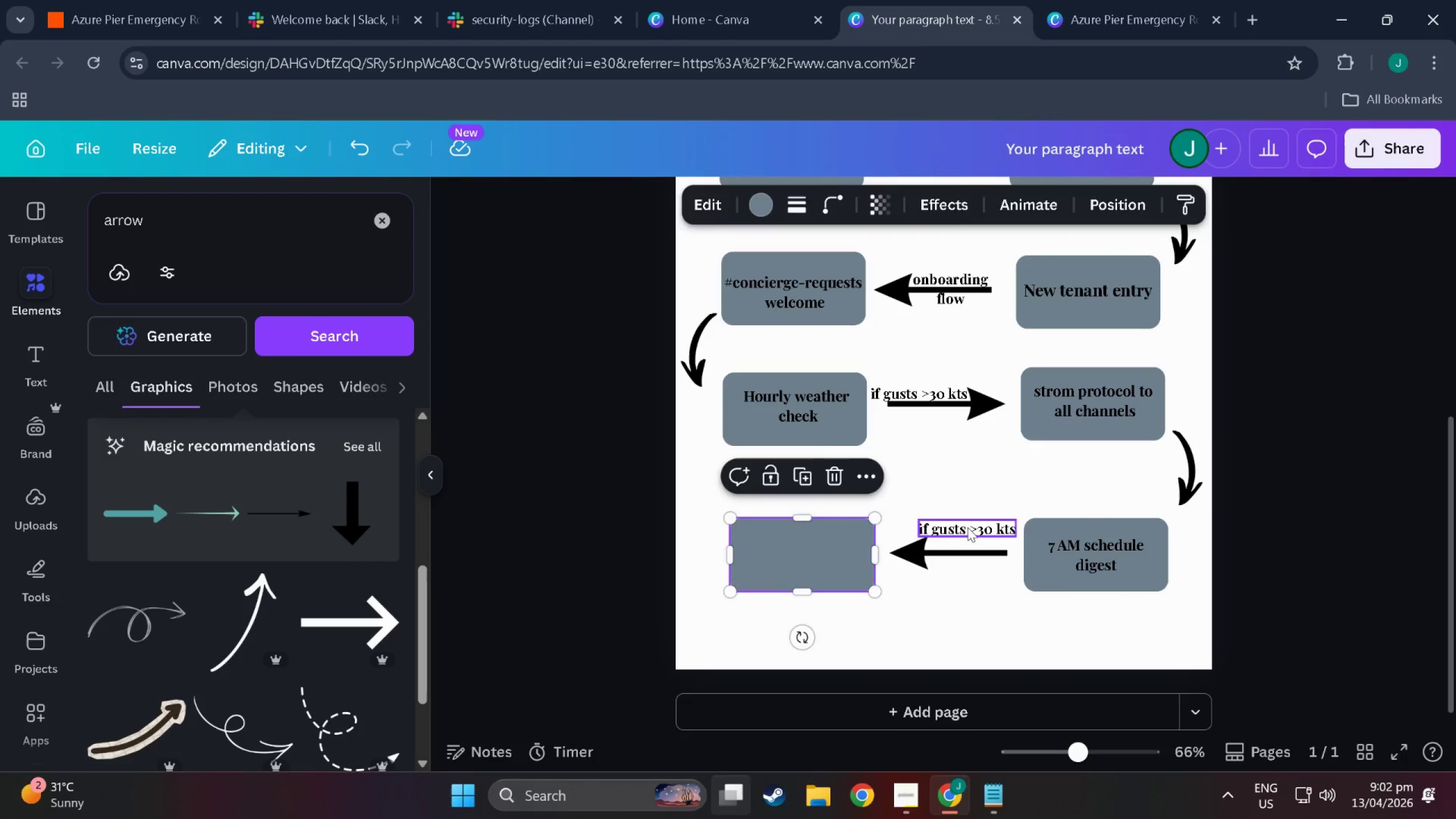 
left_click([967, 527])
 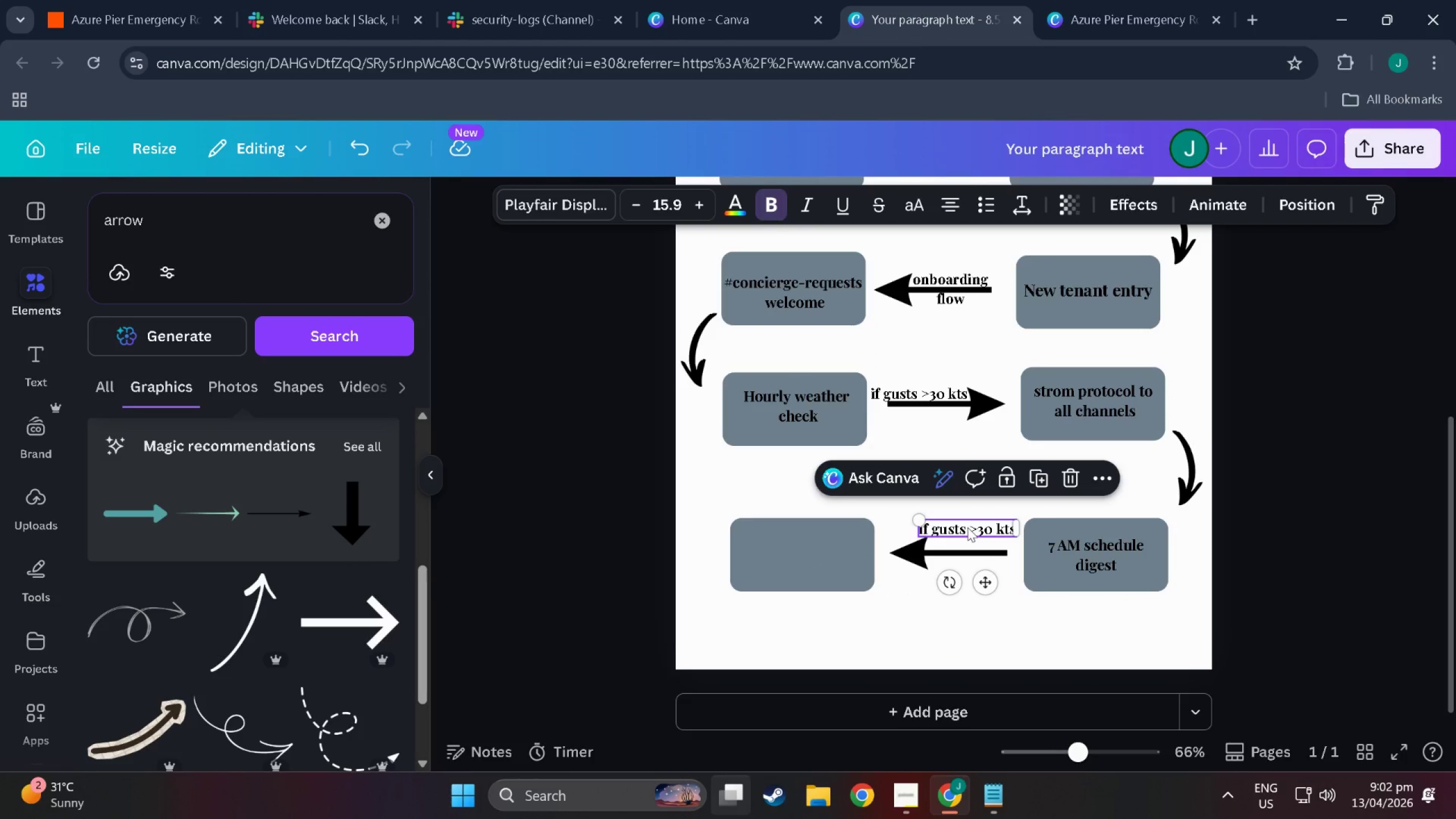 
left_click_drag(start_coordinate=[967, 527], to_coordinate=[957, 519])
 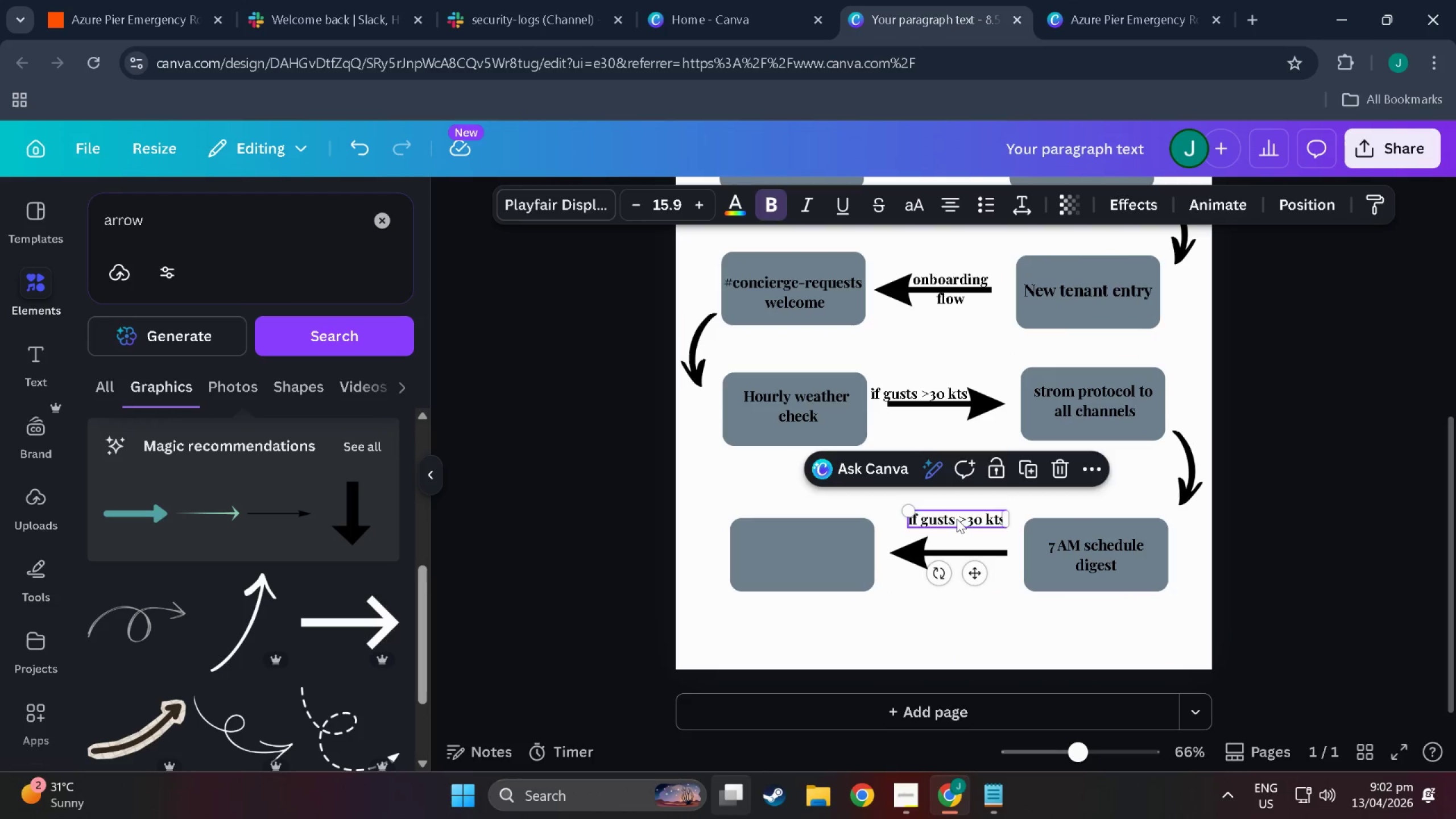 
double_click([957, 519])
 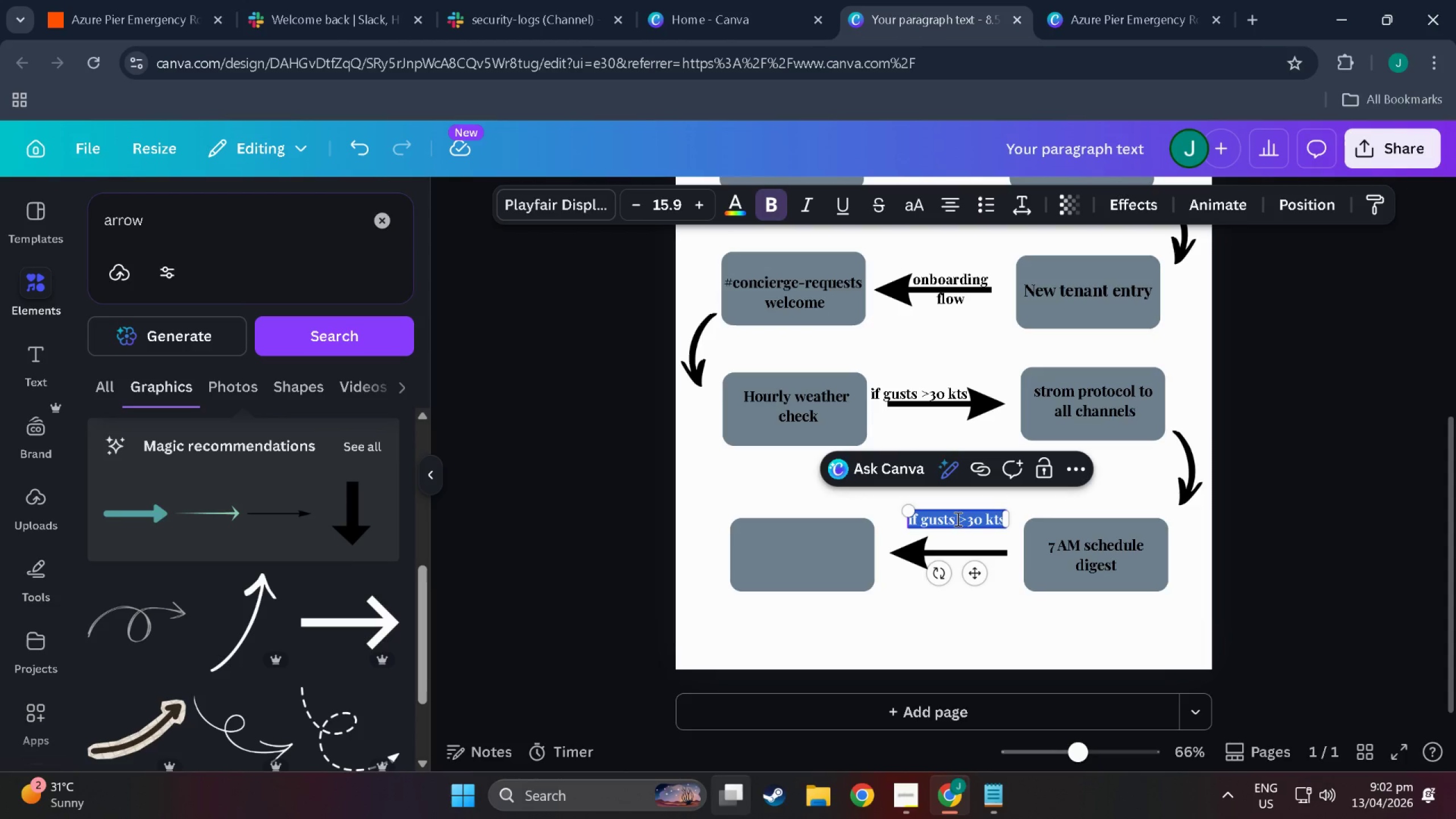 
type(3Ma)
key(Backspace)
key(Backspace)
type(managemento)
key(Backspace)
type(-only)
 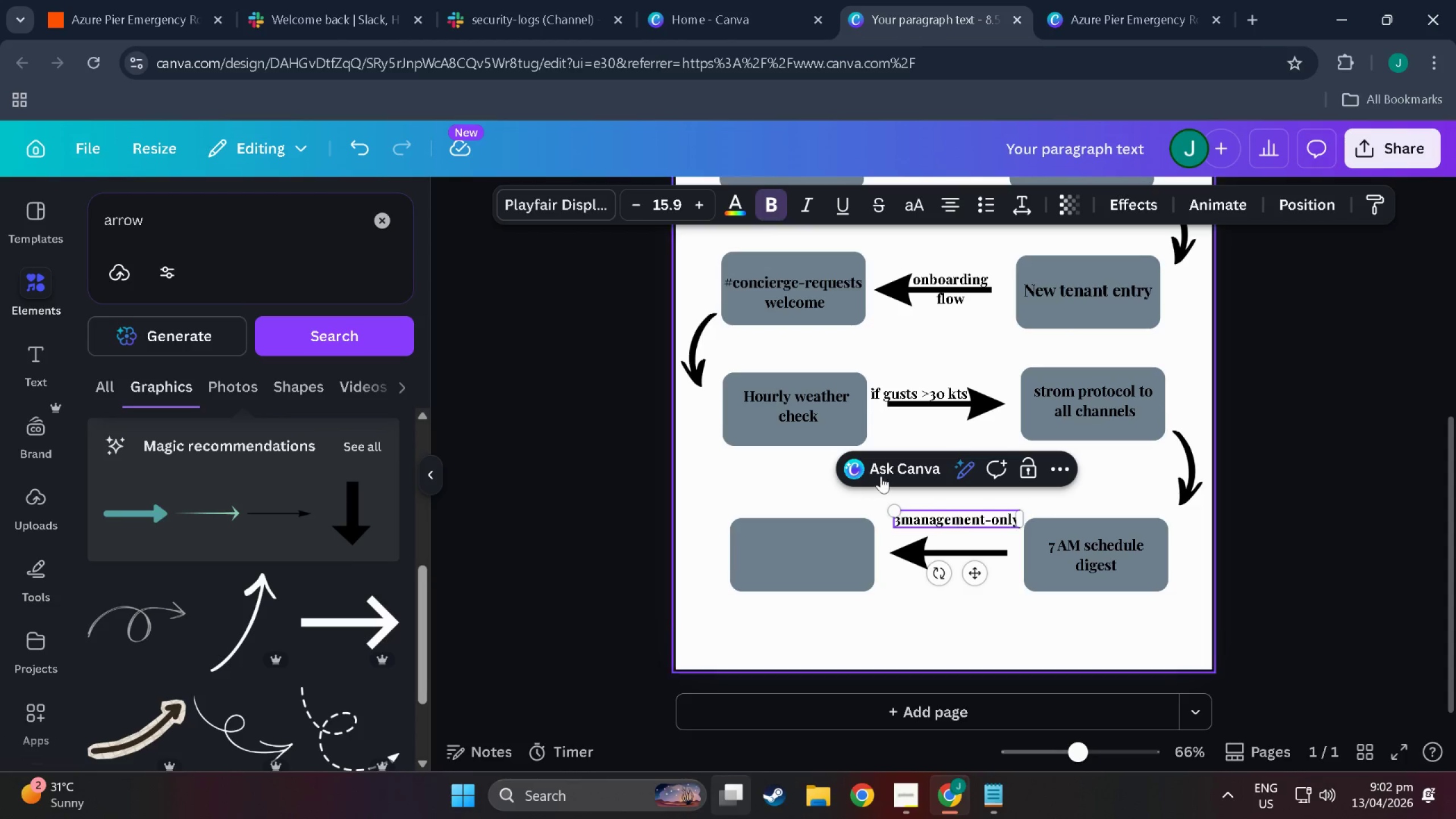 
left_click([899, 522])
 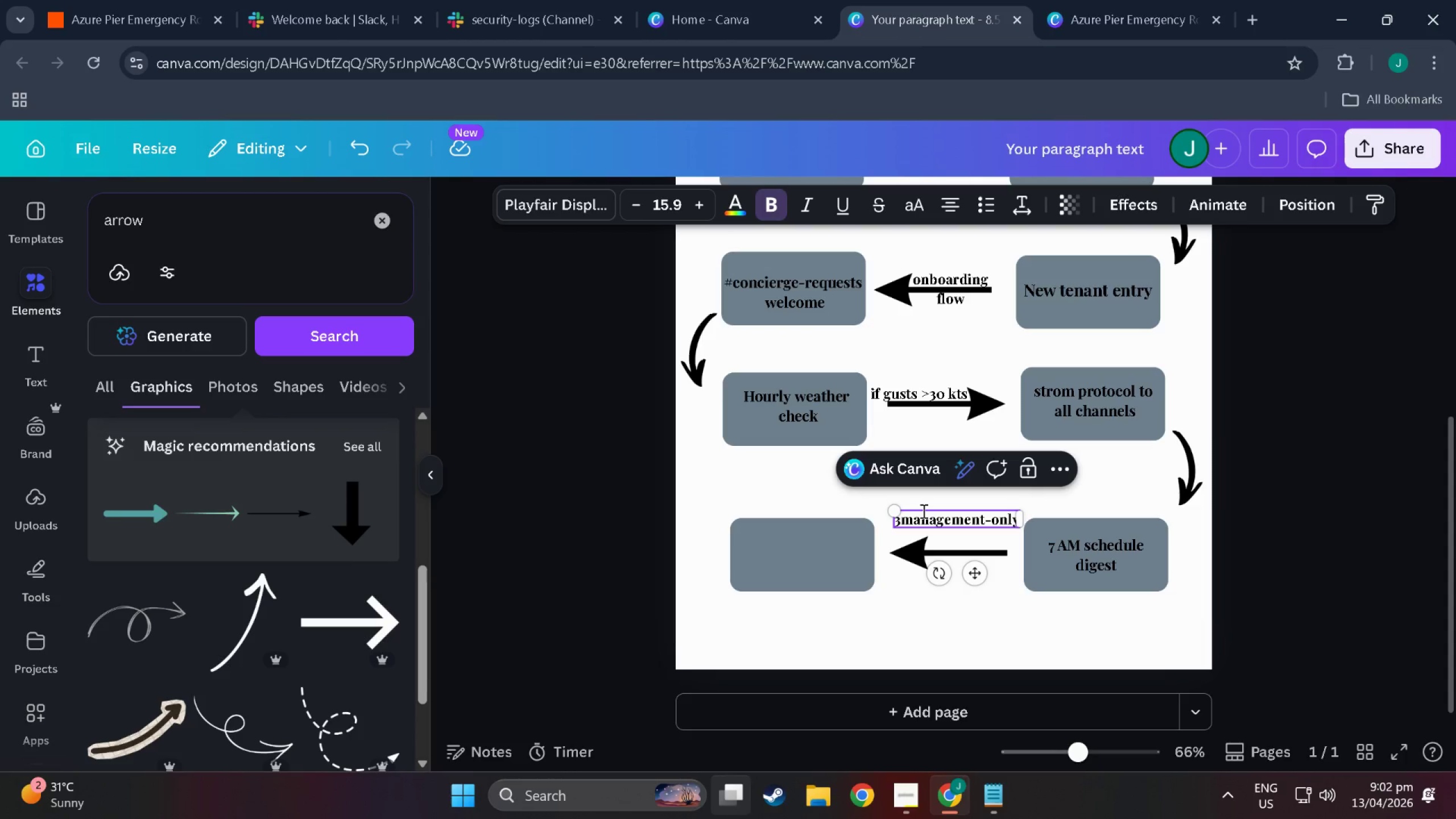 
key(Shift+Backspace)
 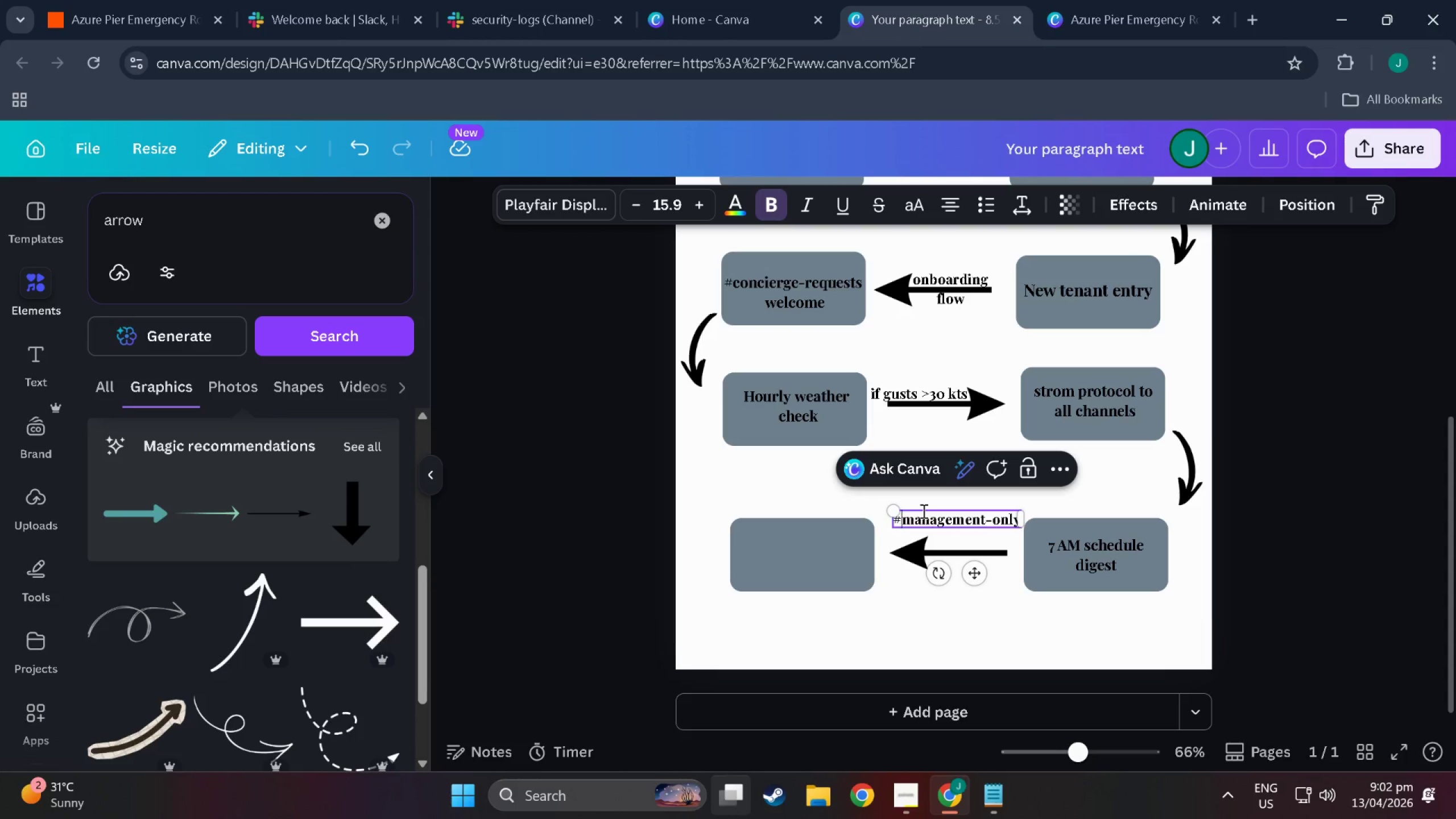 
key(Shift+3)
 